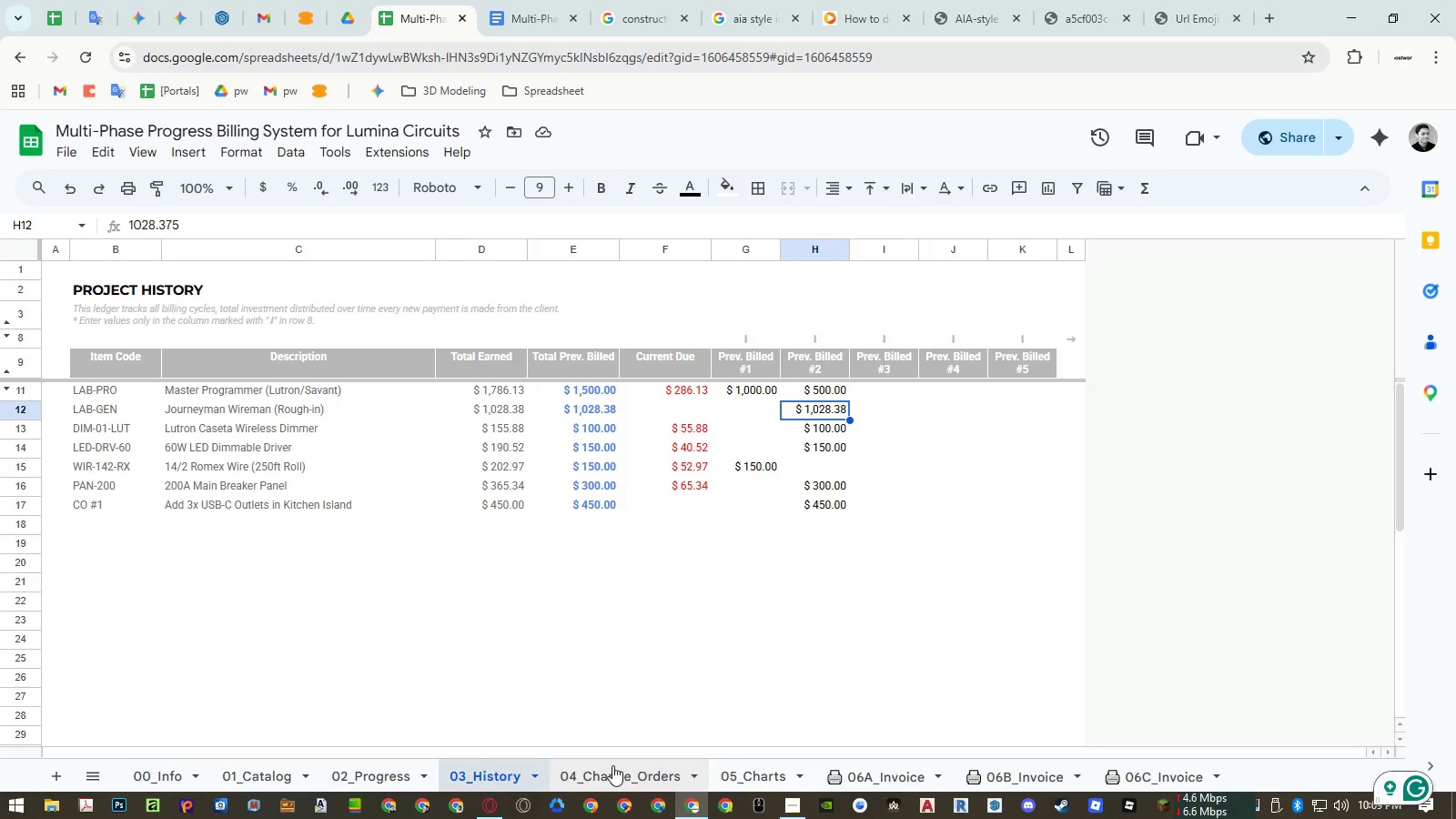 
left_click([612, 765])
 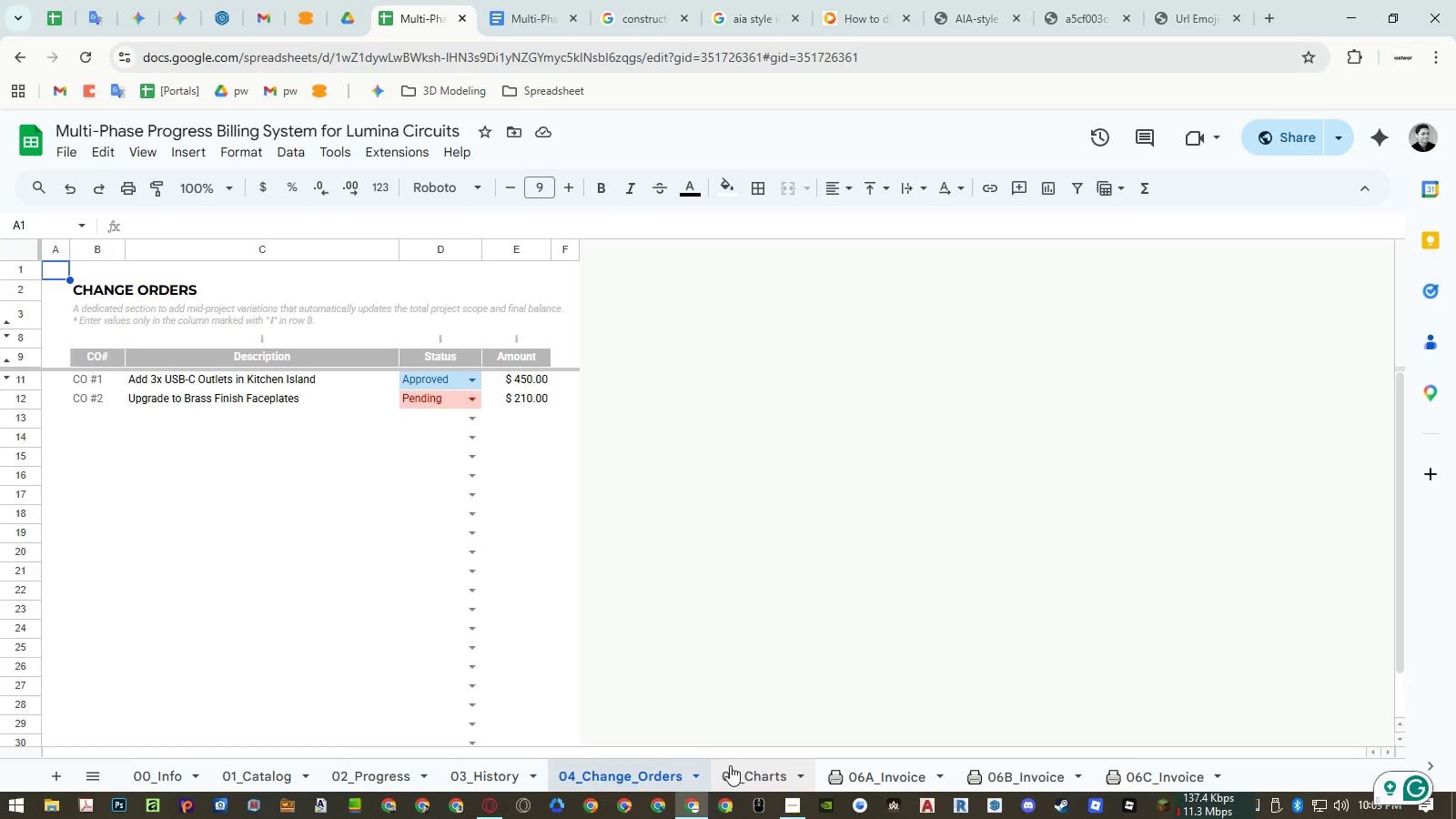 
wait(13.14)
 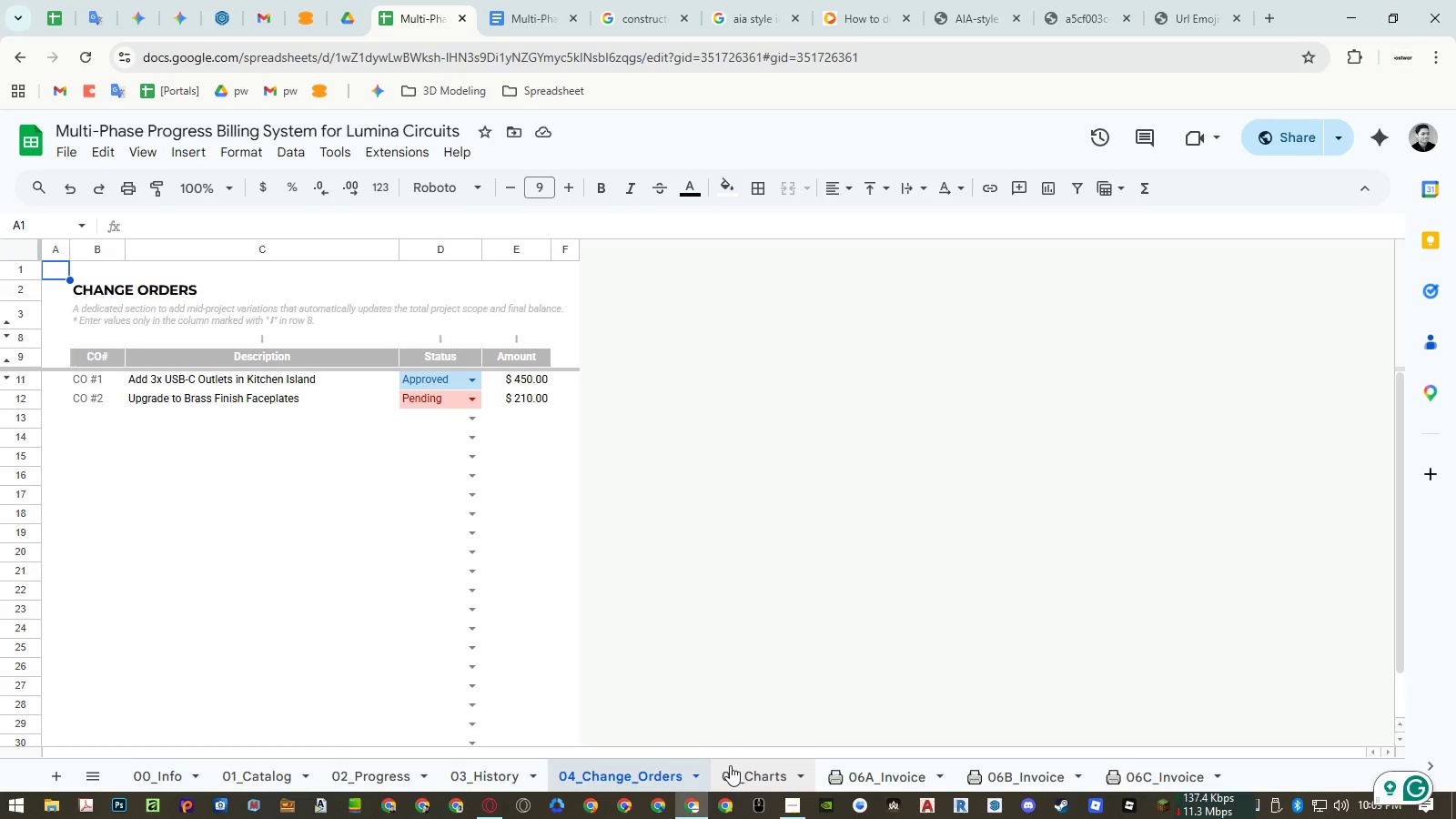 
left_click([730, 765])
 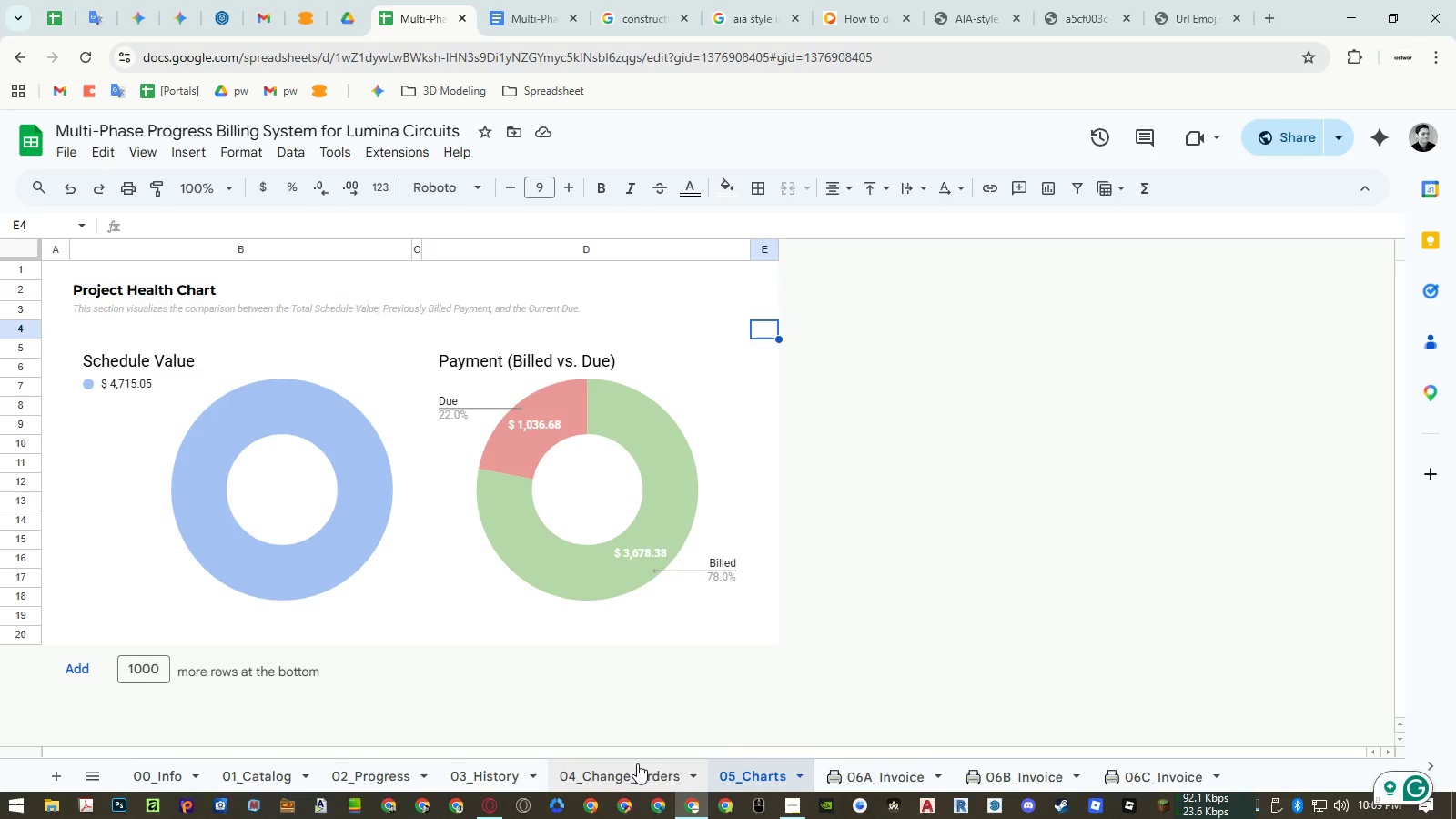 
wait(11.84)
 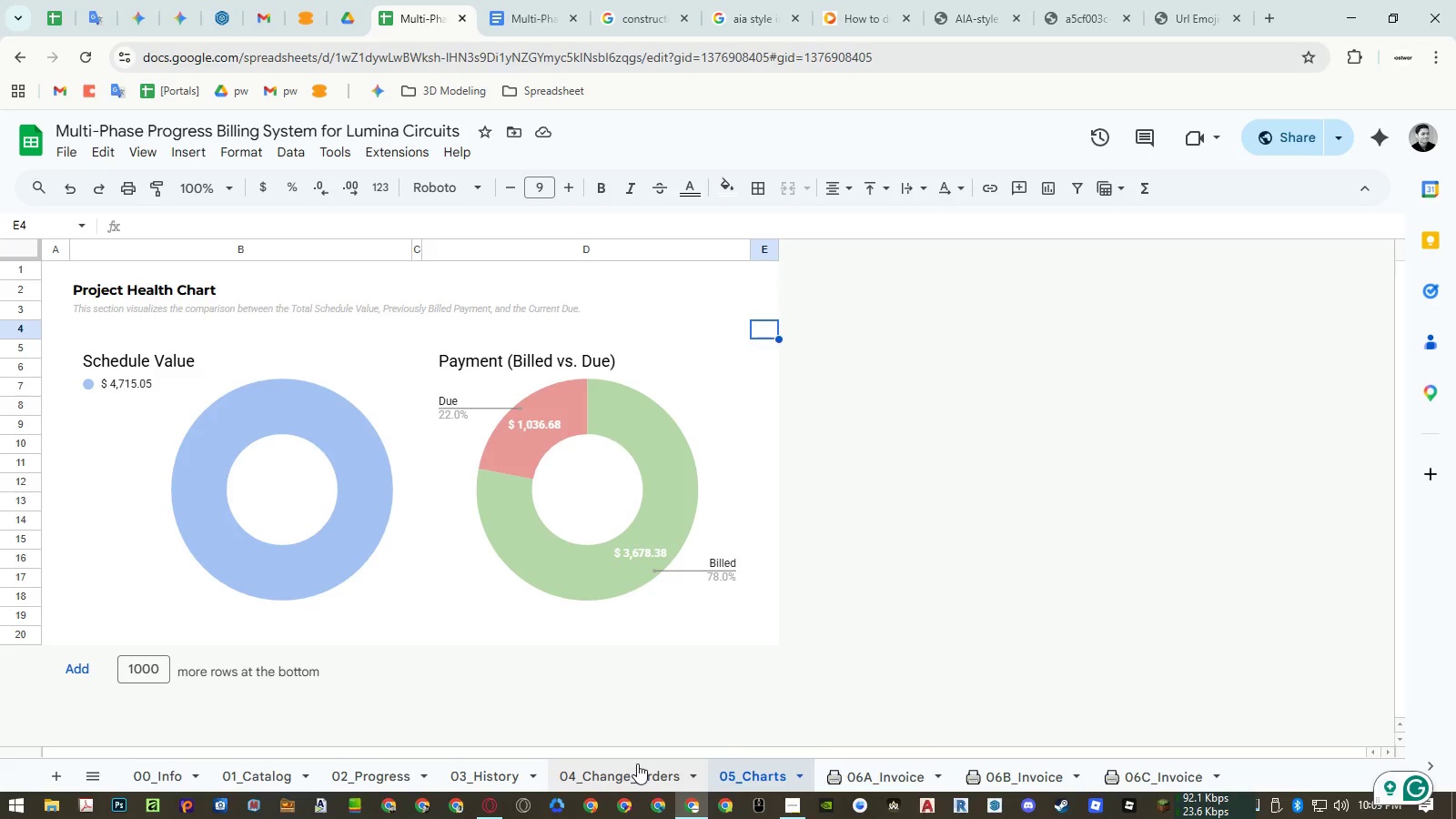 
left_click([572, 775])
 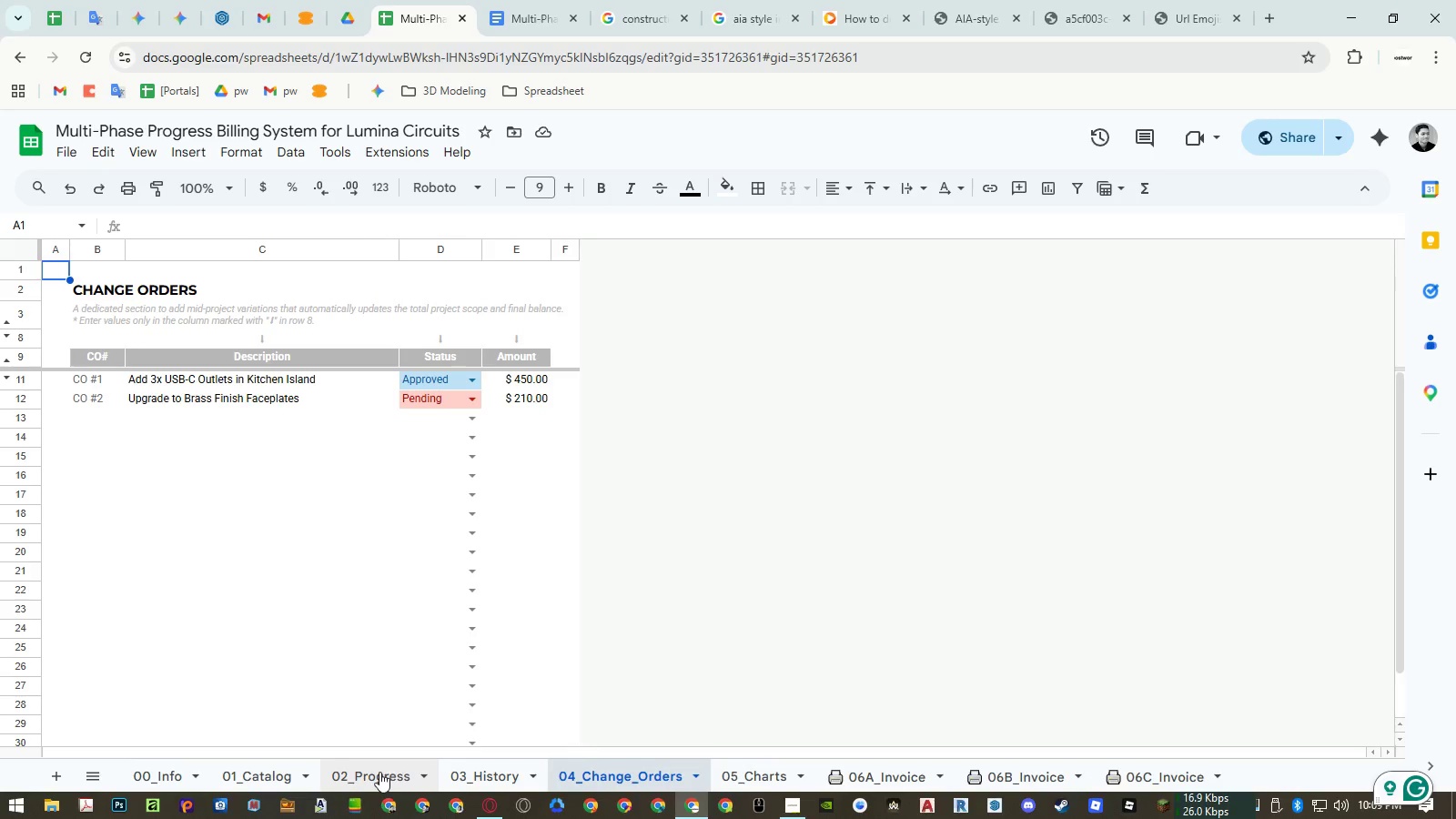 
wait(8.62)
 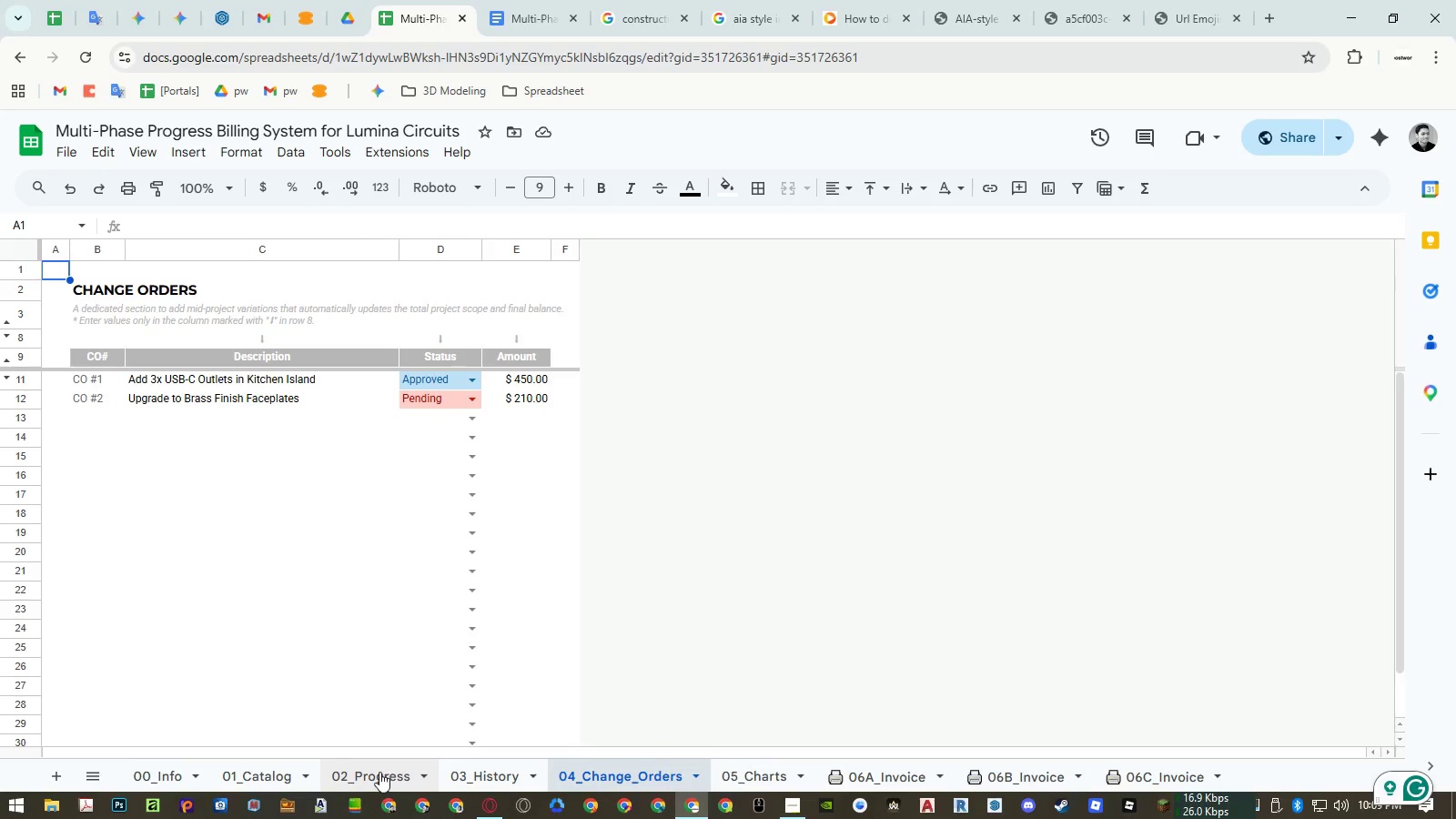 
left_click([274, 771])
 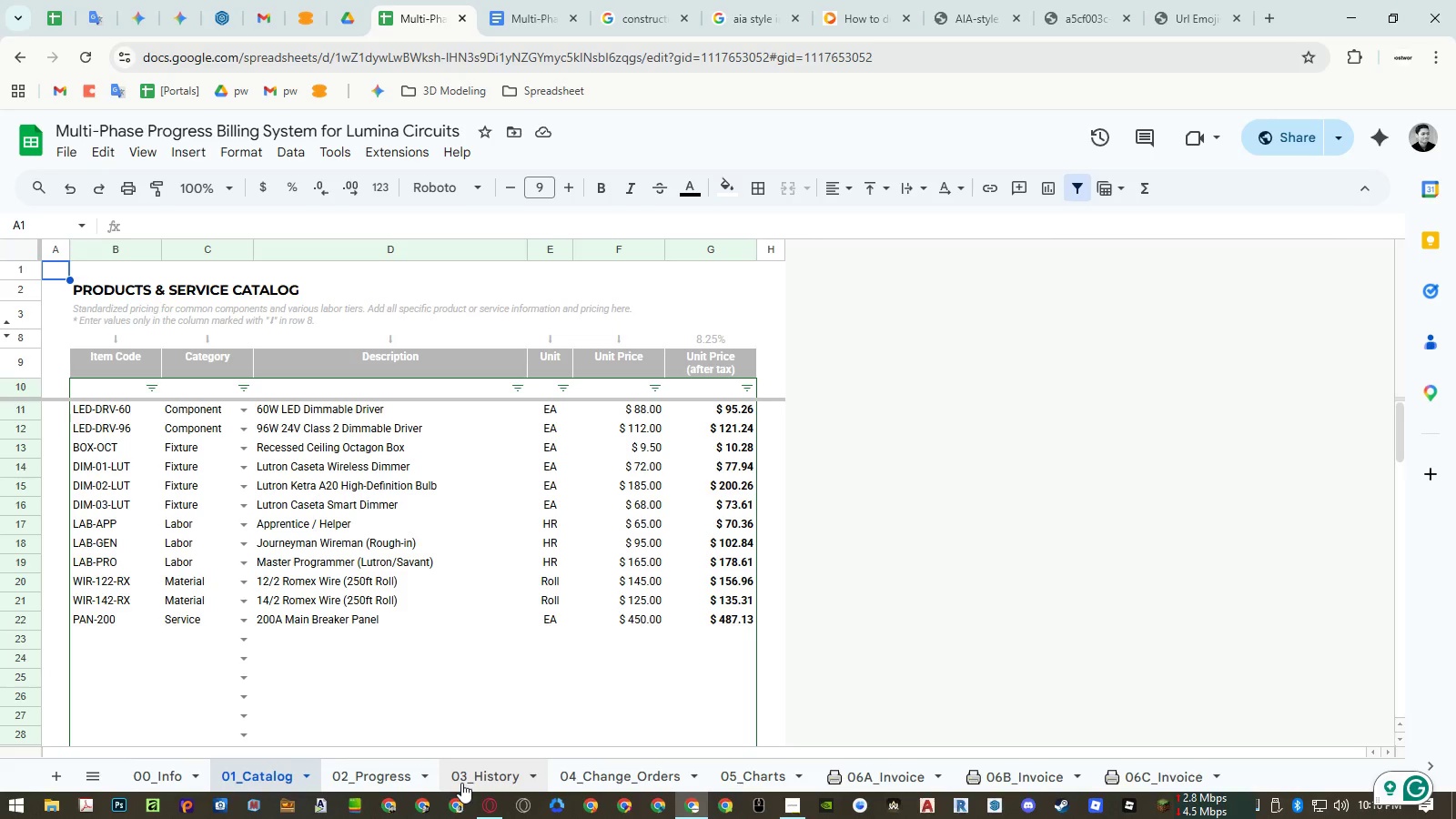 
left_click([617, 777])
 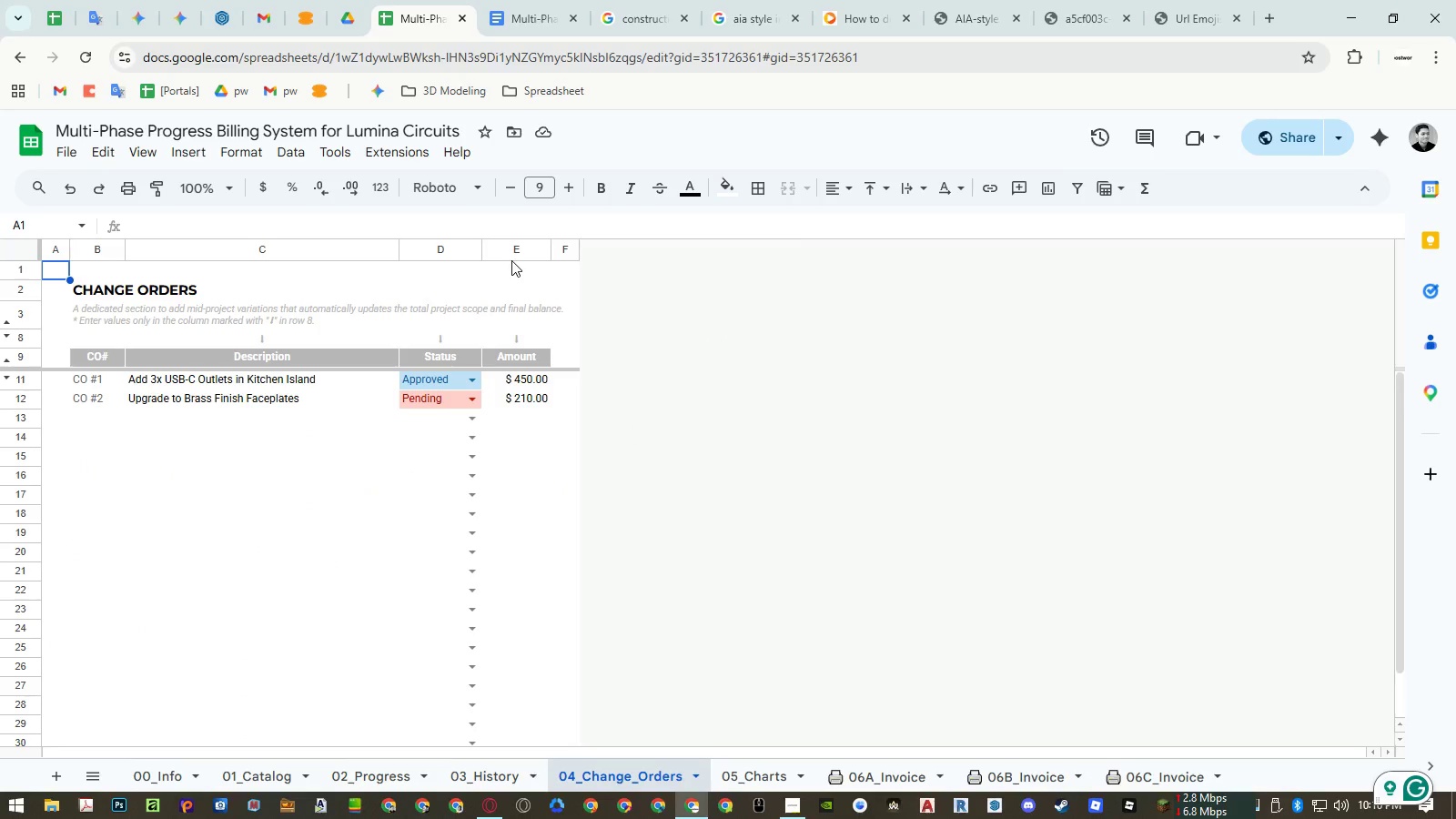 
right_click([511, 250])
 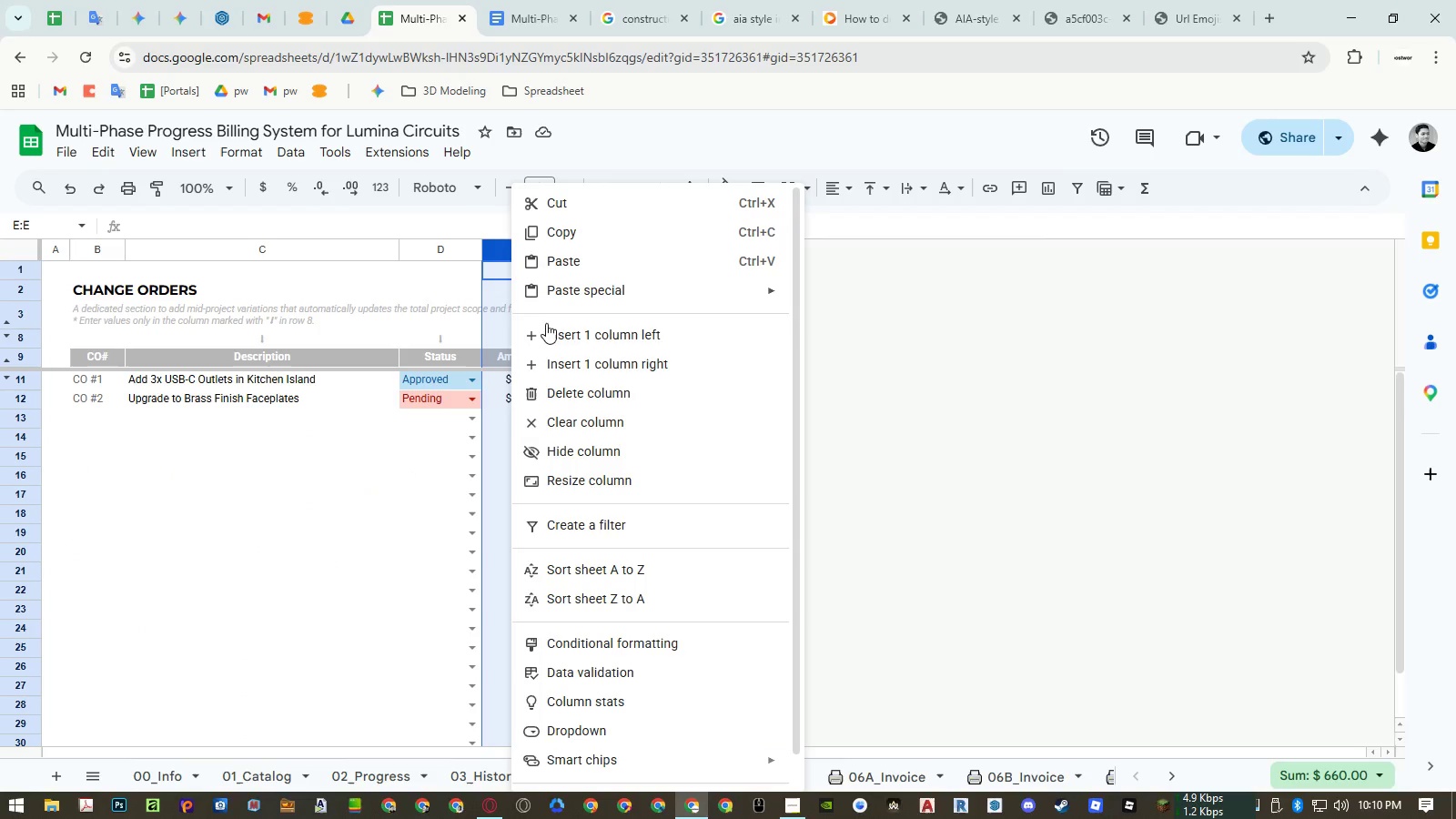 
left_click([548, 328])
 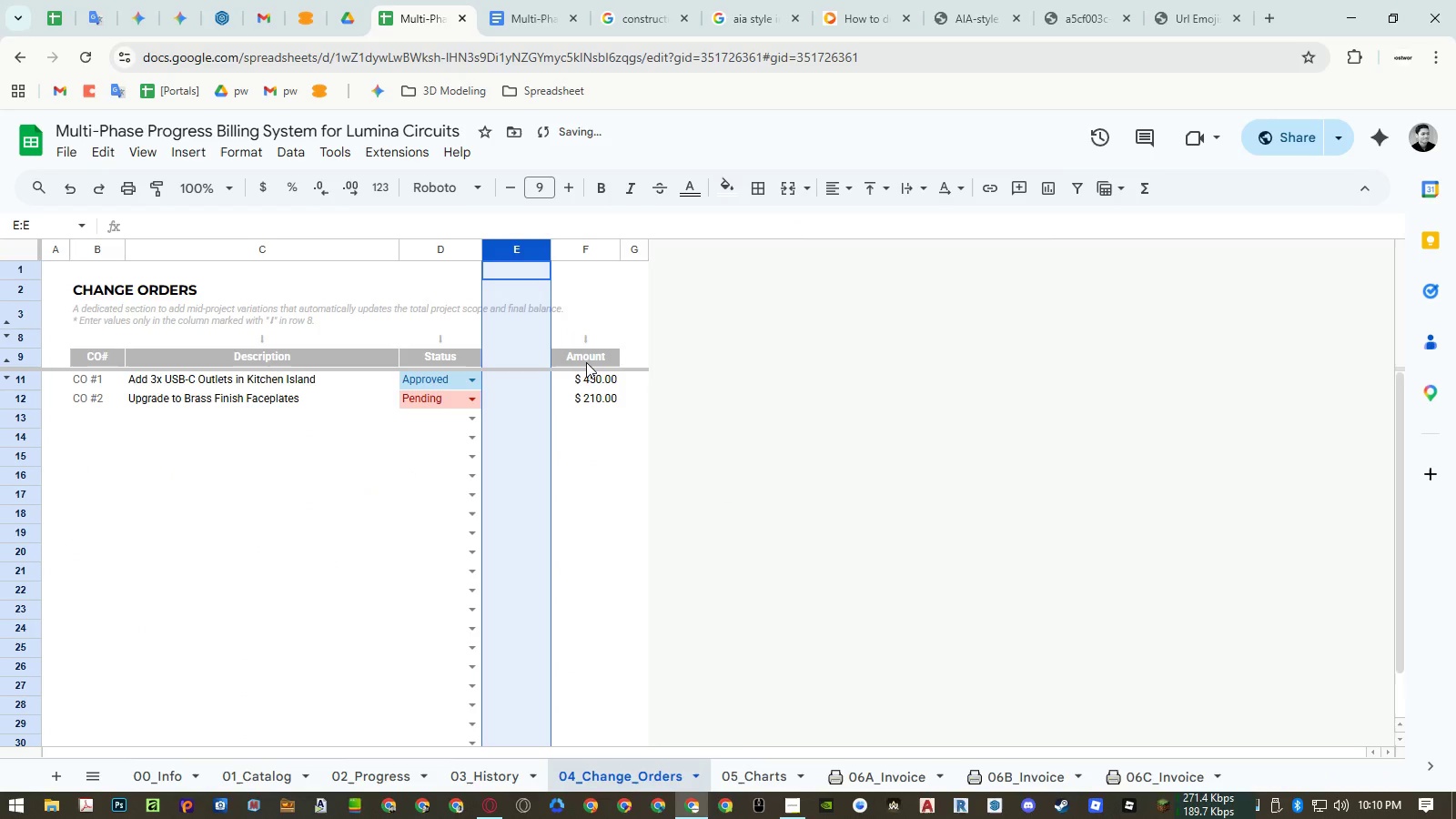 
left_click_drag(start_coordinate=[586, 359], to_coordinate=[588, 388])
 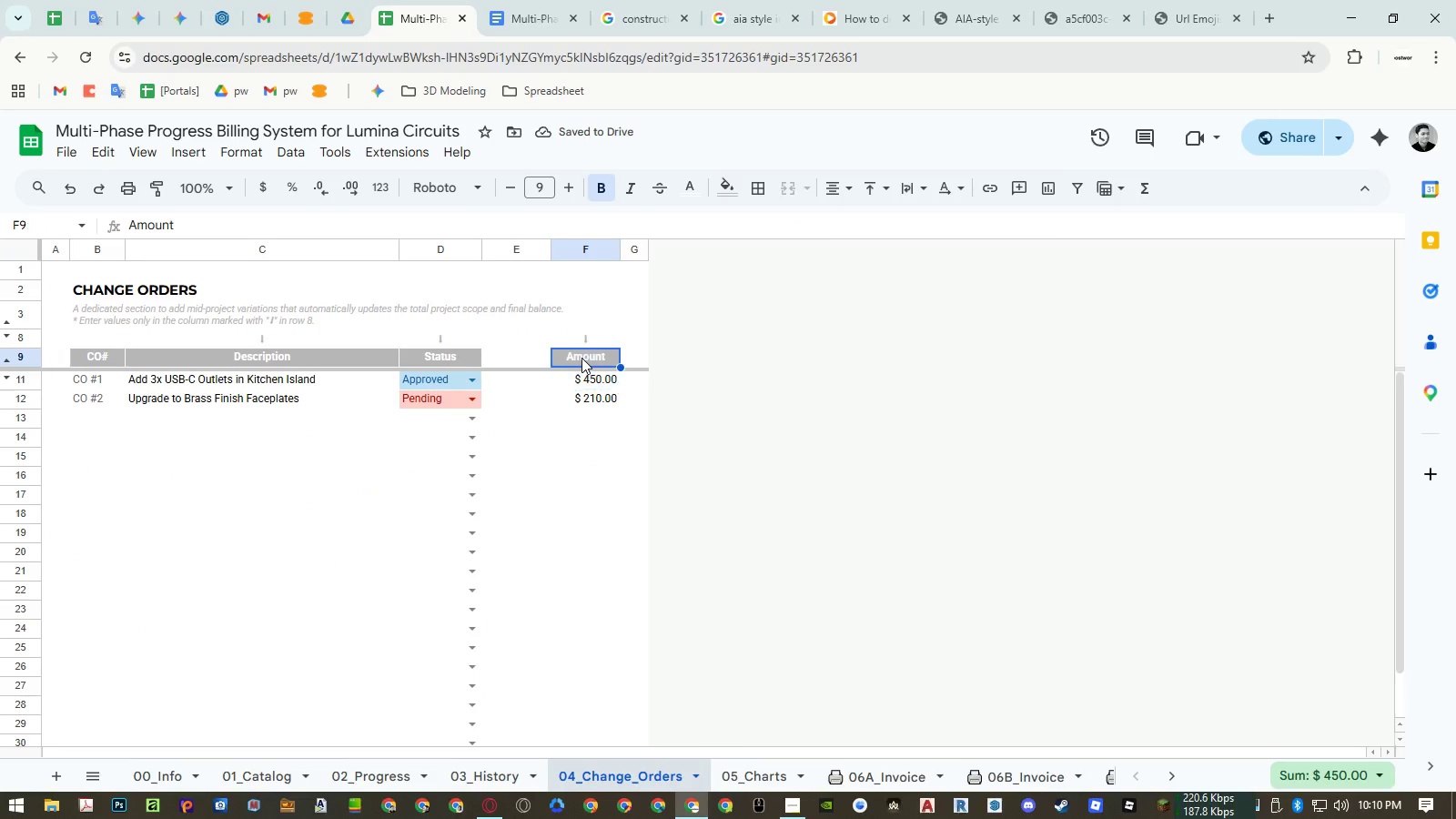 
left_click([581, 358])
 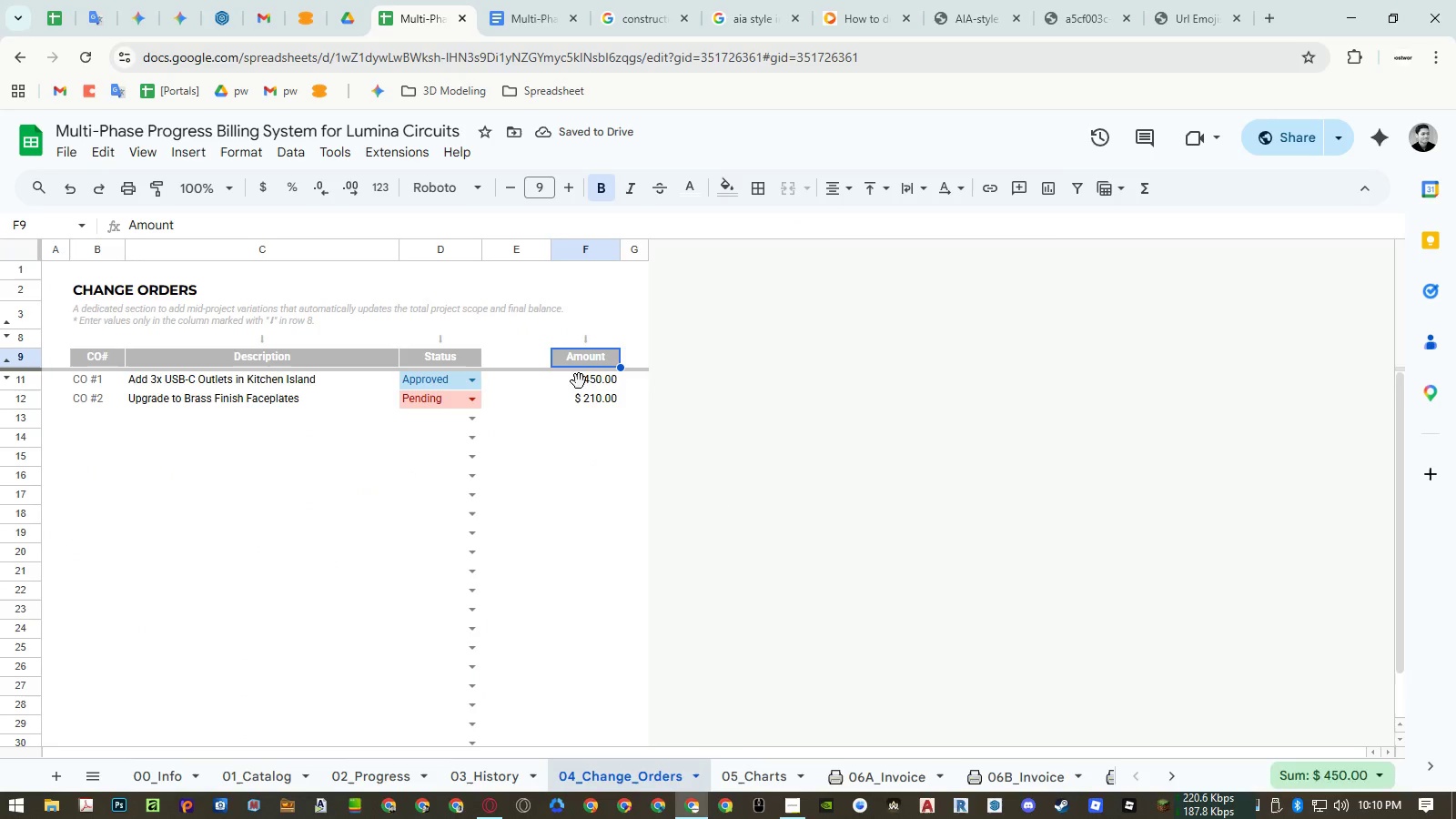 
key(Control+ControlLeft)
 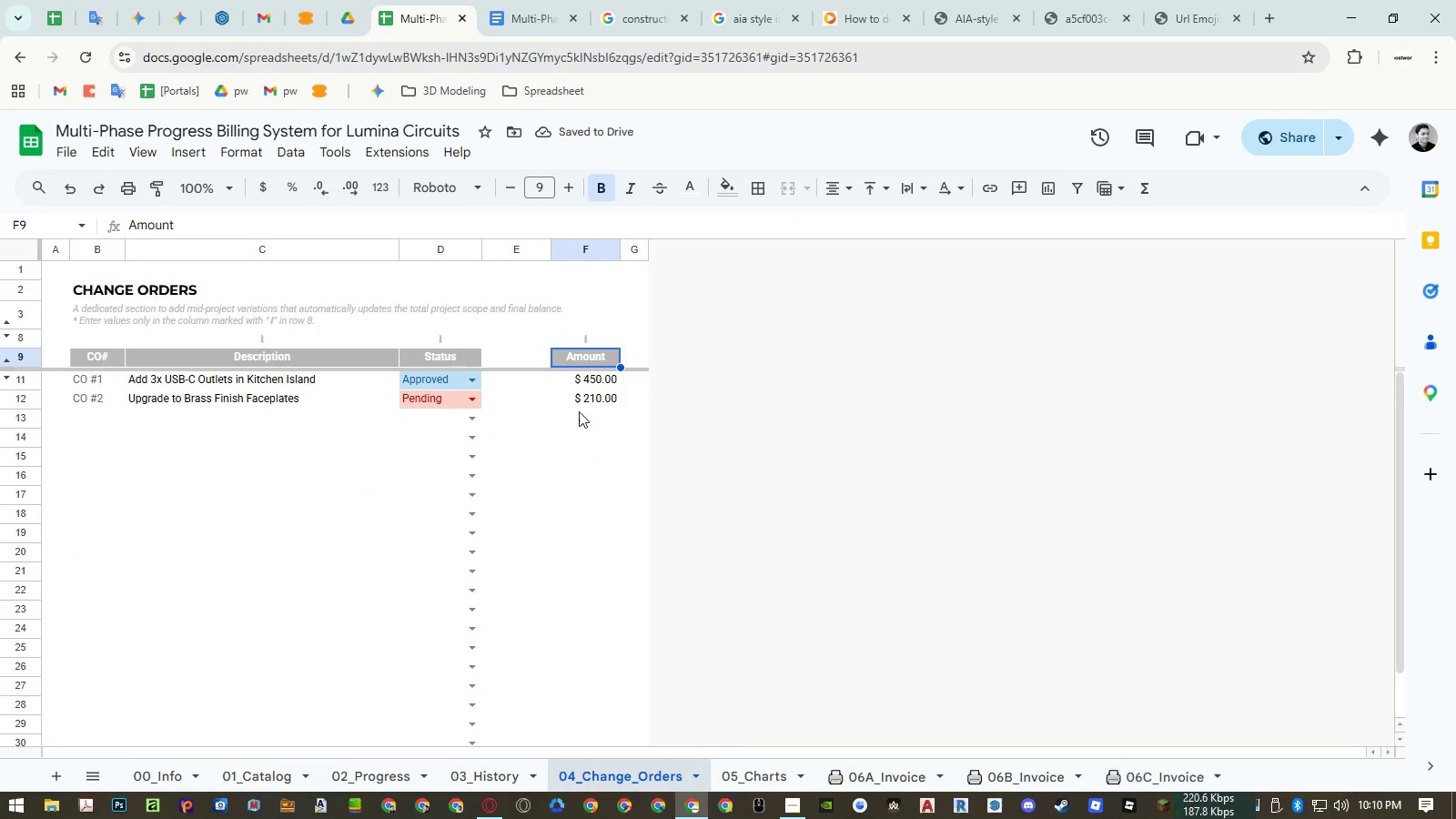 
key(Control+C)
 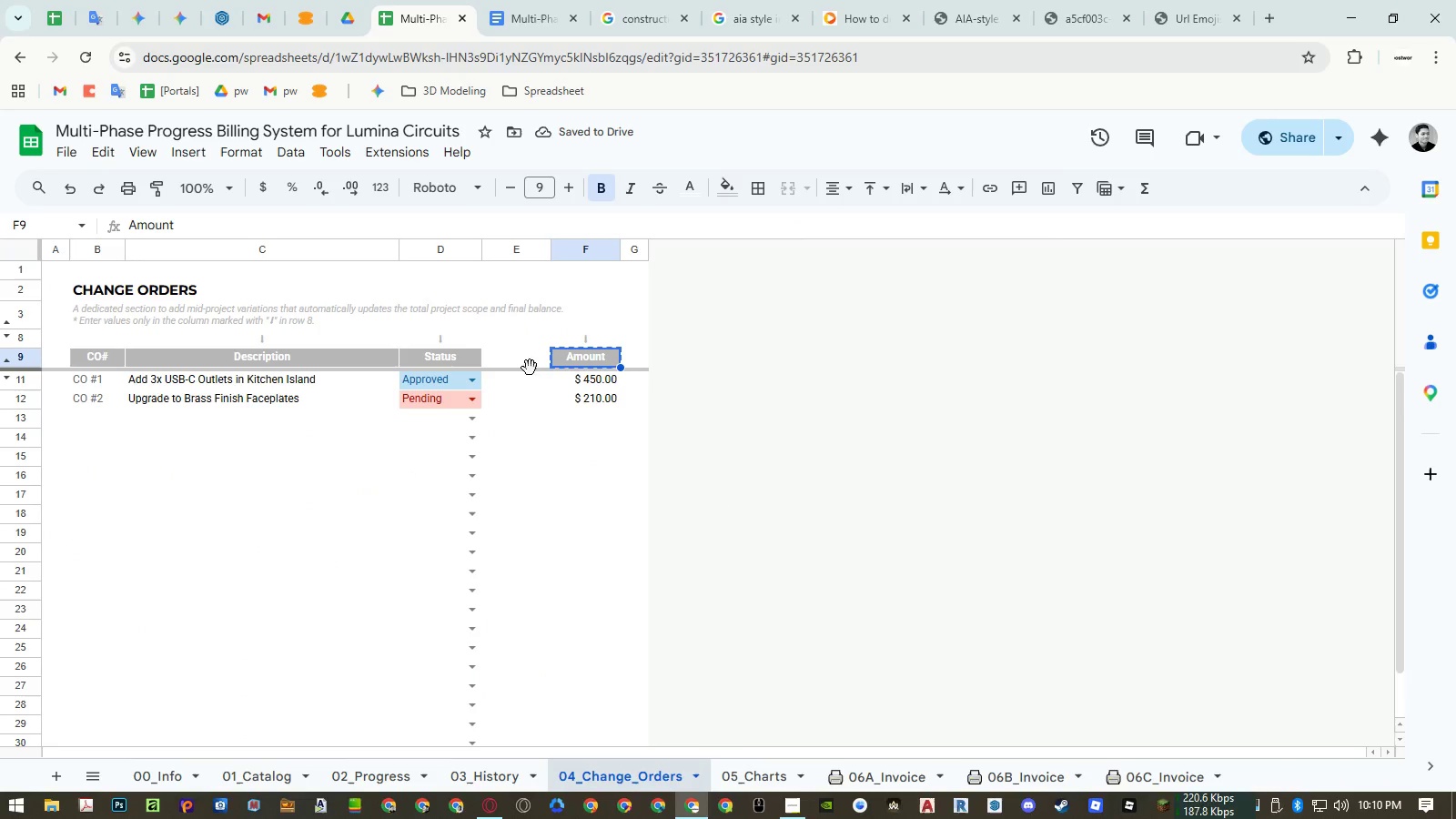 
left_click([529, 367])
 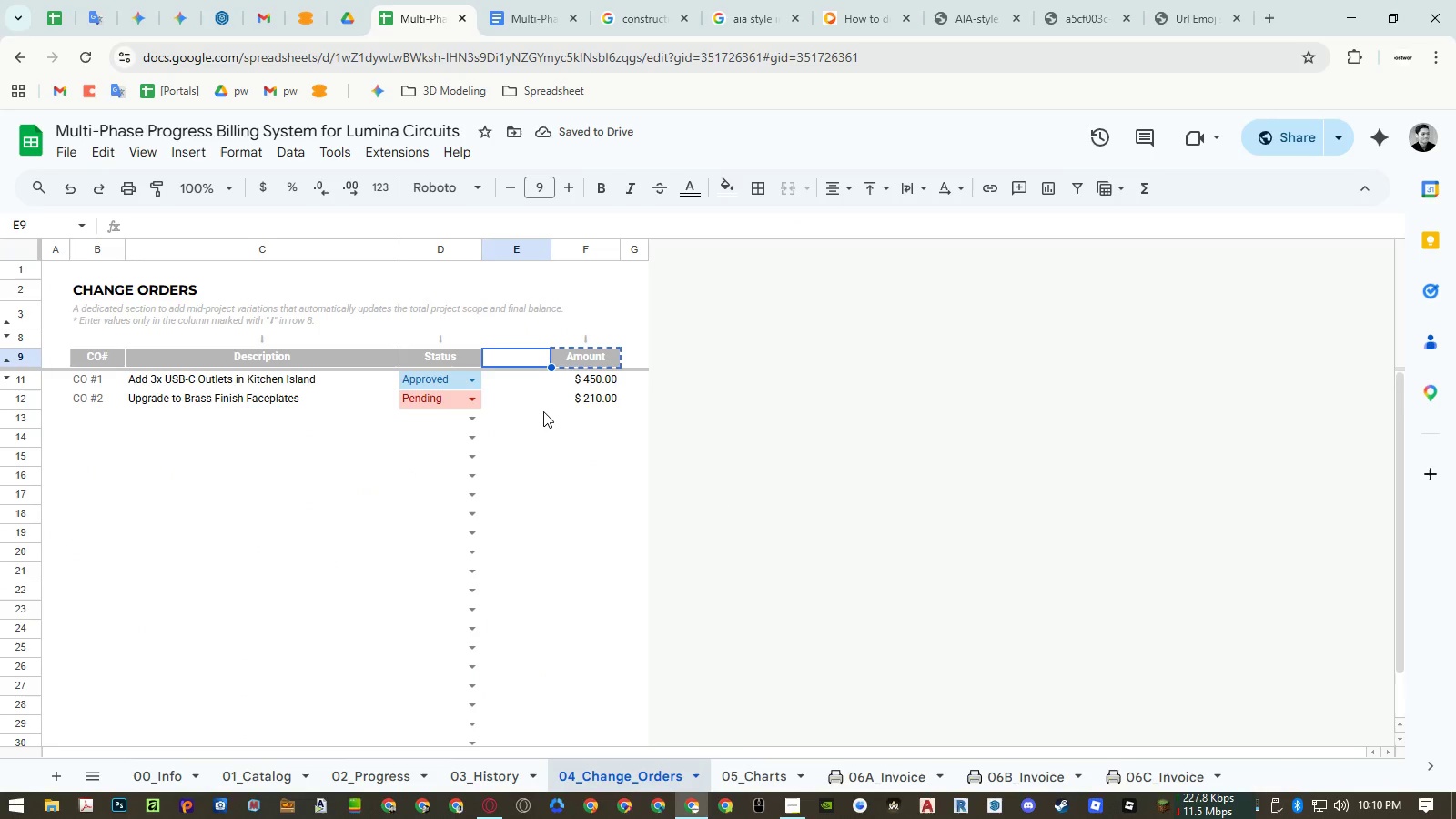 
key(Control+ControlLeft)
 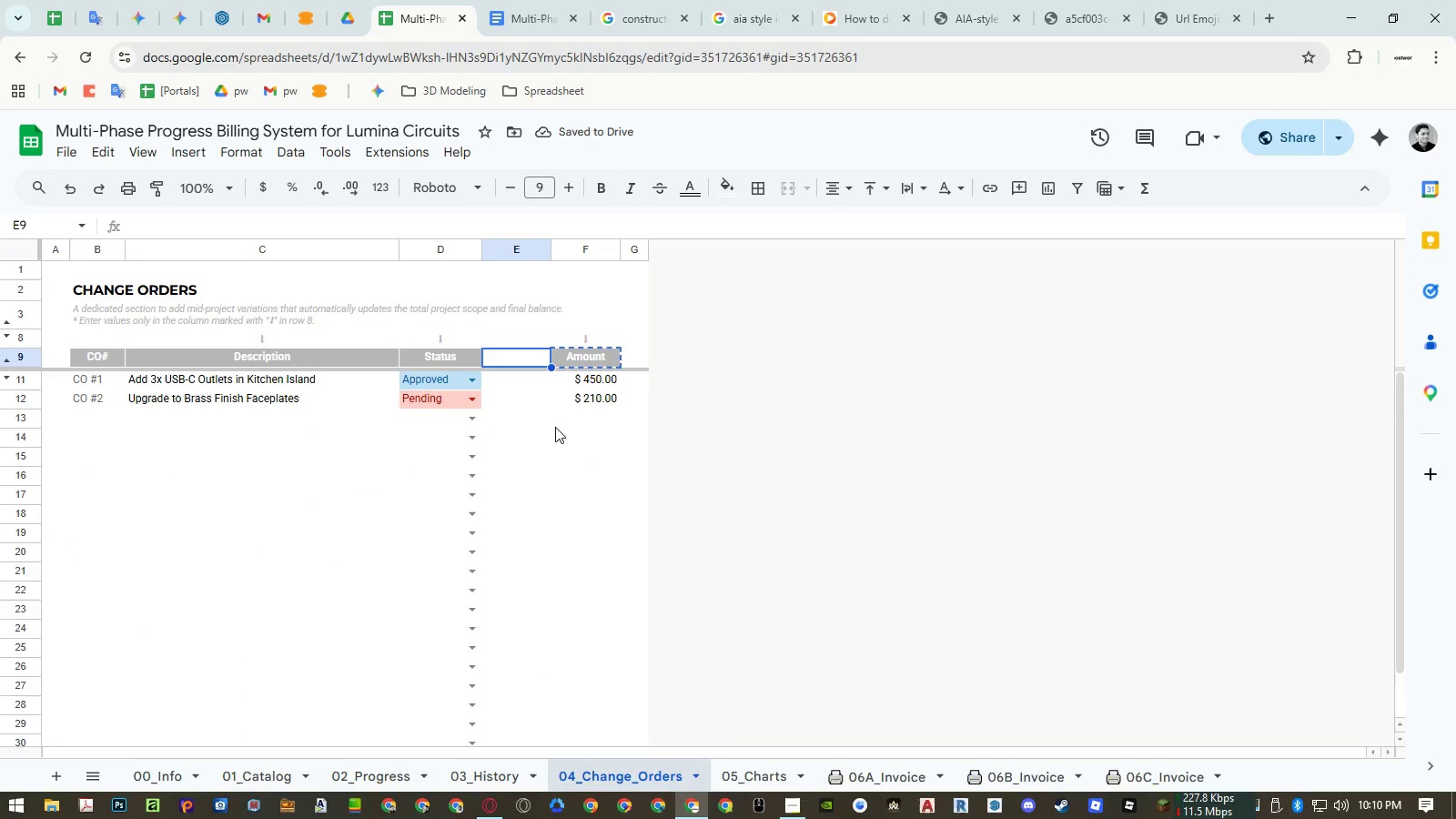 
key(Control+Shift+ShiftLeft)
 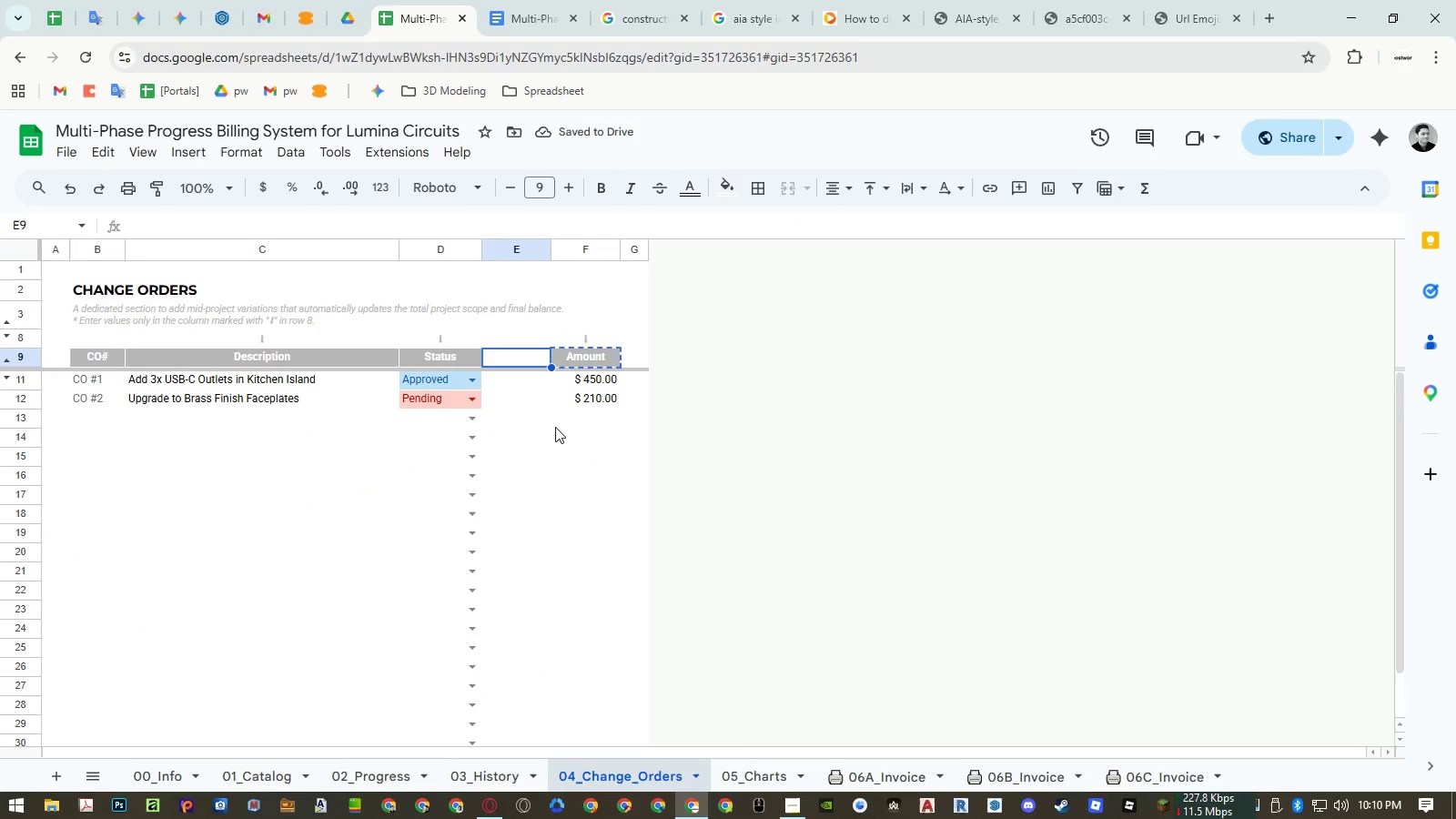 
key(Control+Shift+V)
 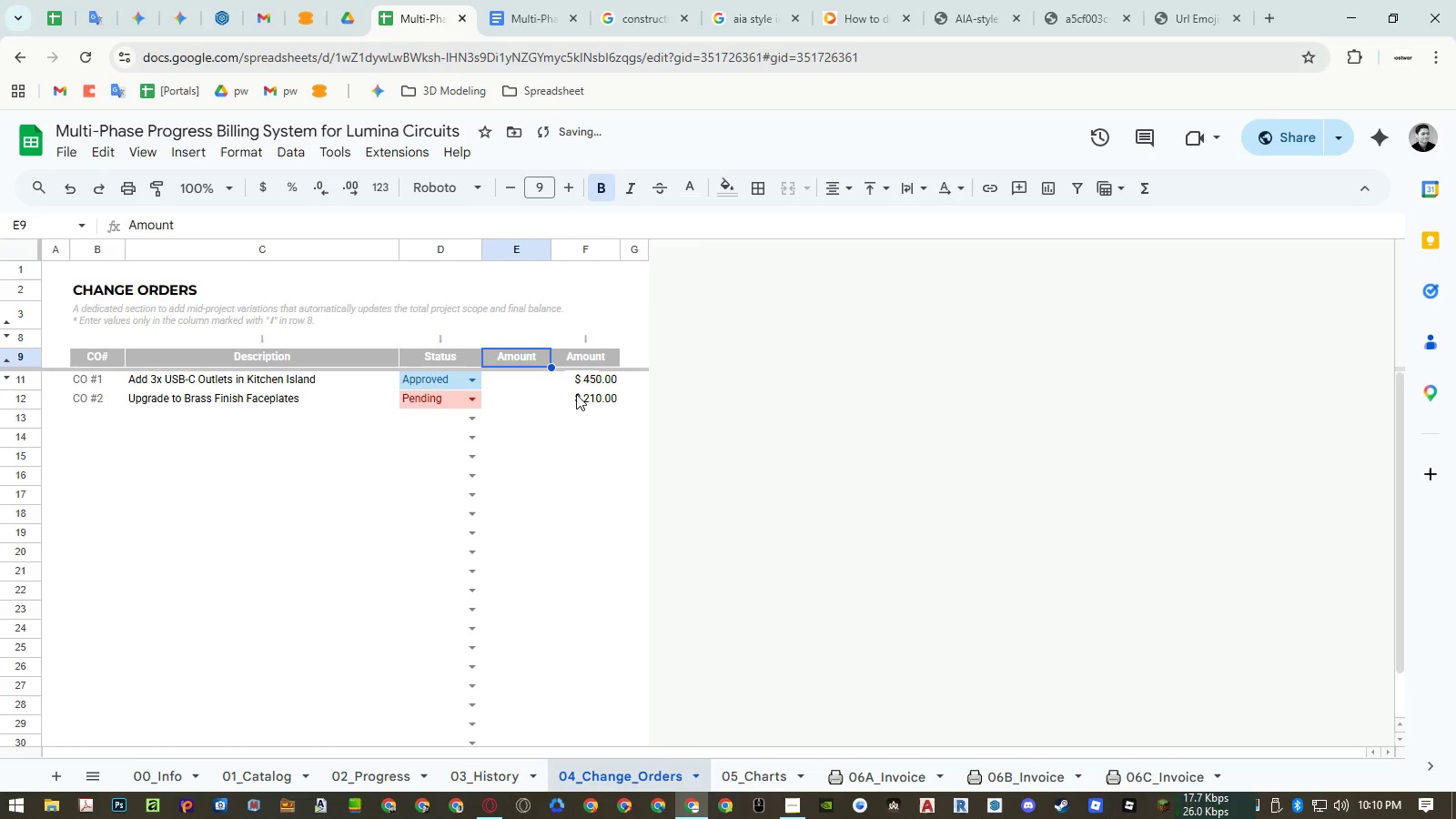 
left_click_drag(start_coordinate=[588, 383], to_coordinate=[592, 399])
 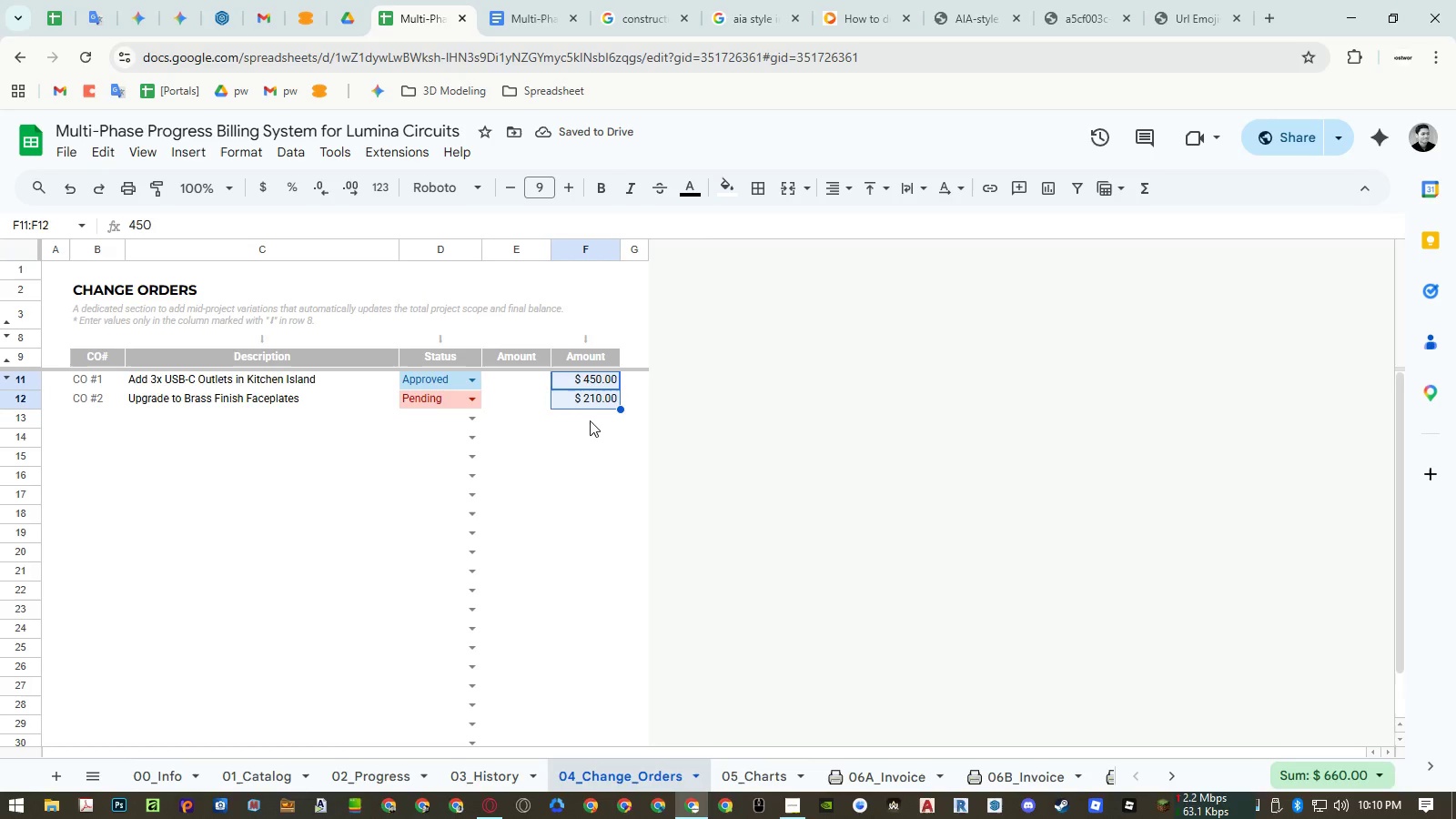 
key(Control+ControlLeft)
 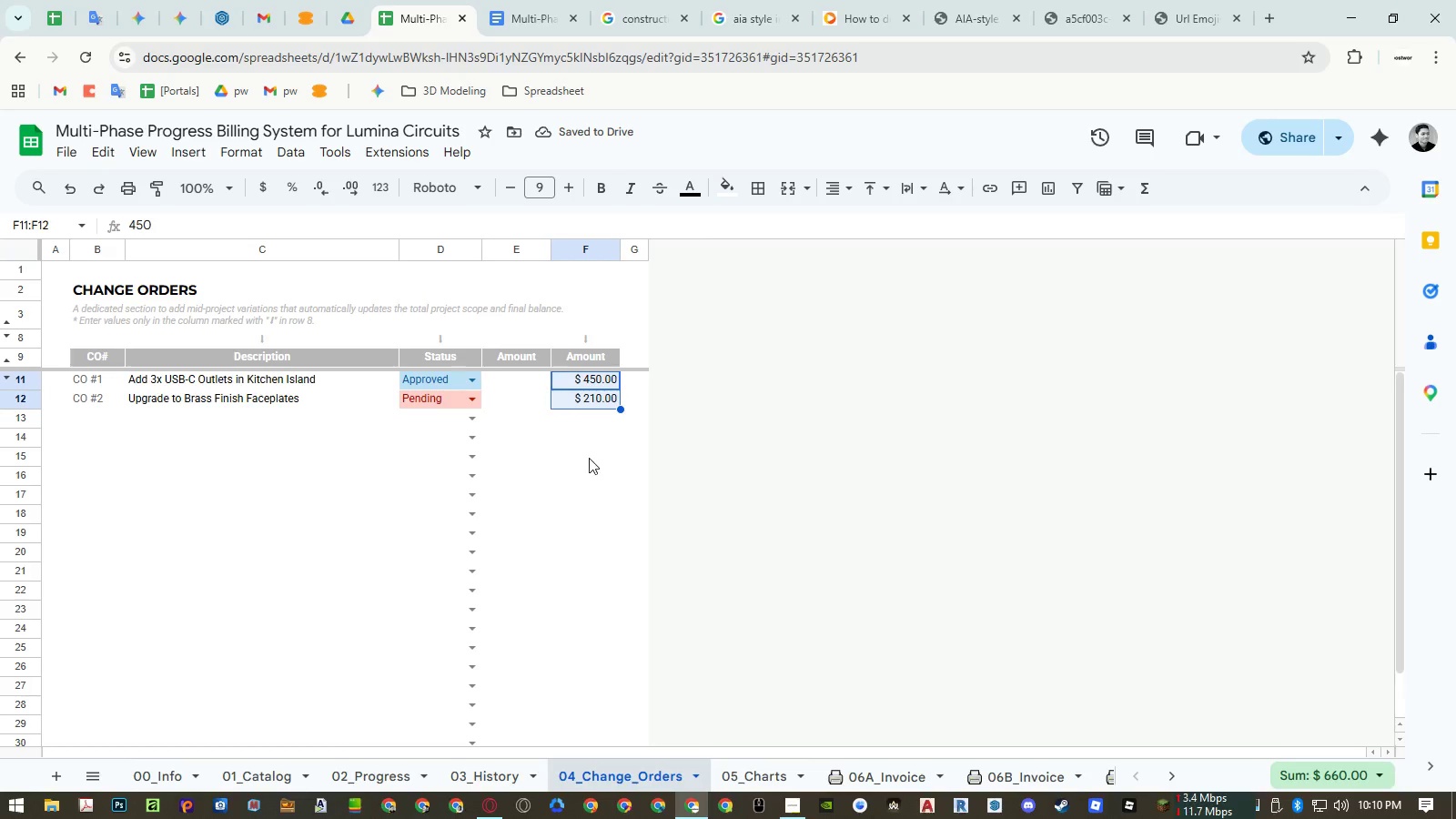 
key(Control+C)
 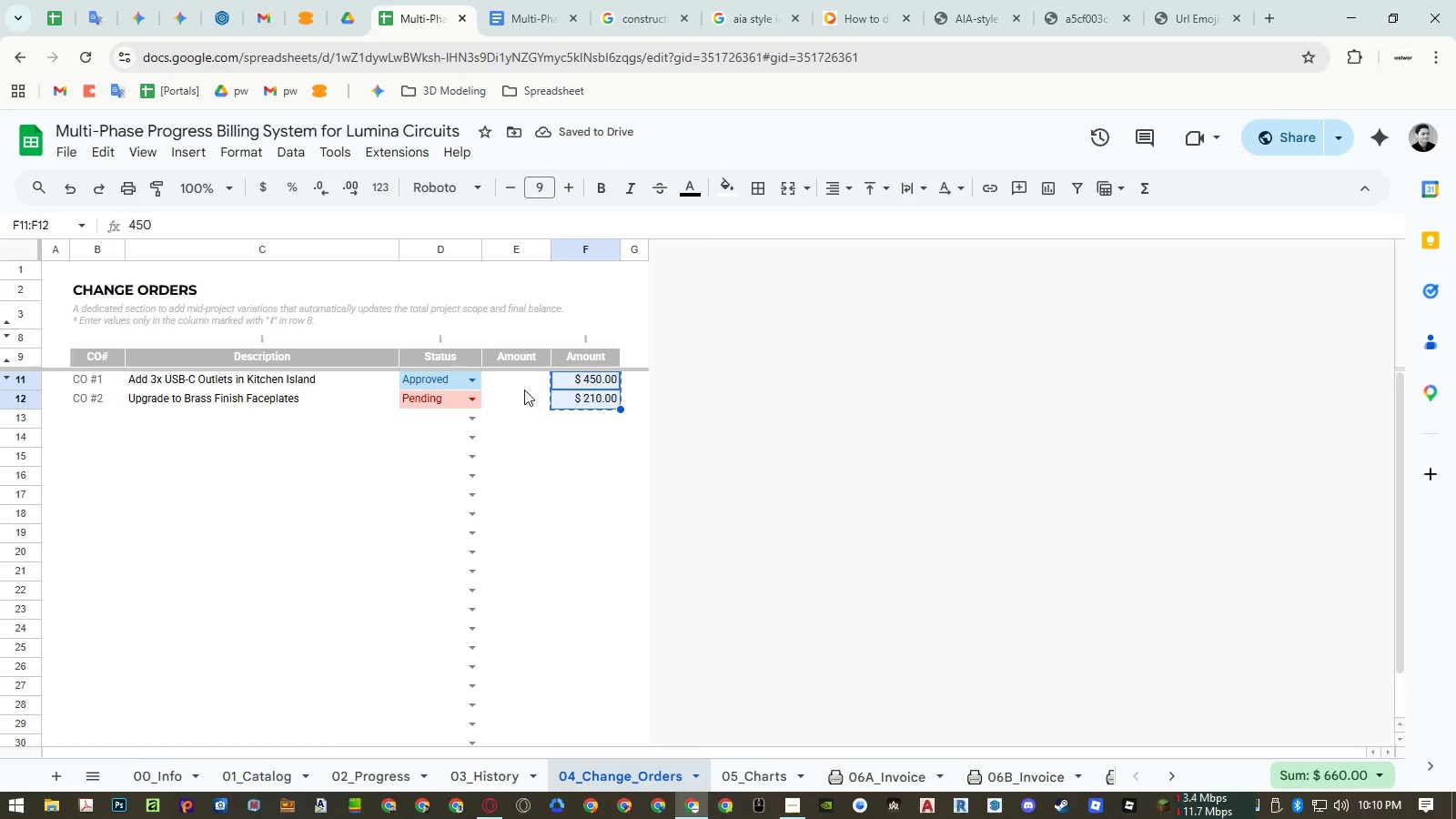 
left_click([517, 381])
 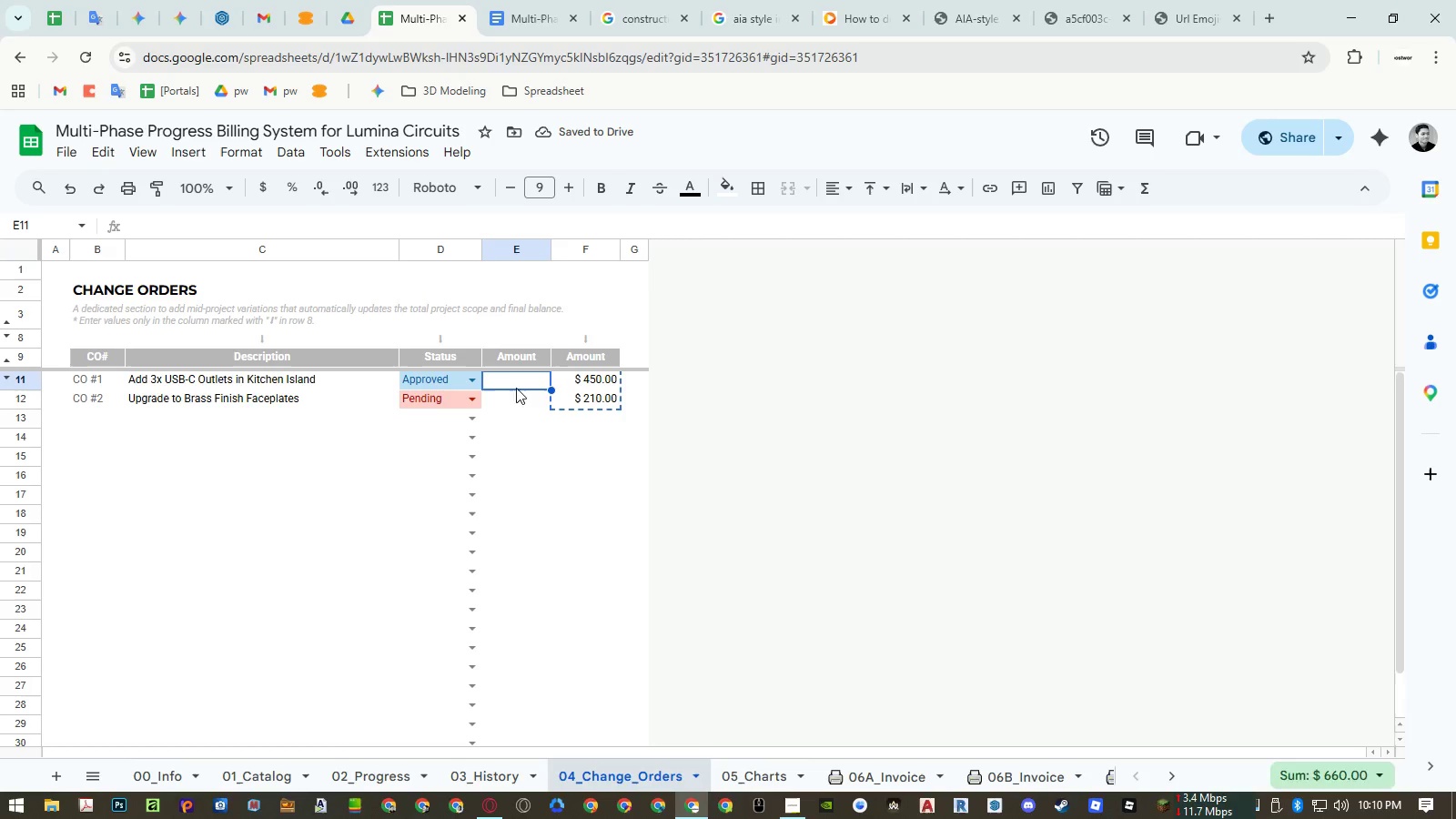 
key(Control+ControlLeft)
 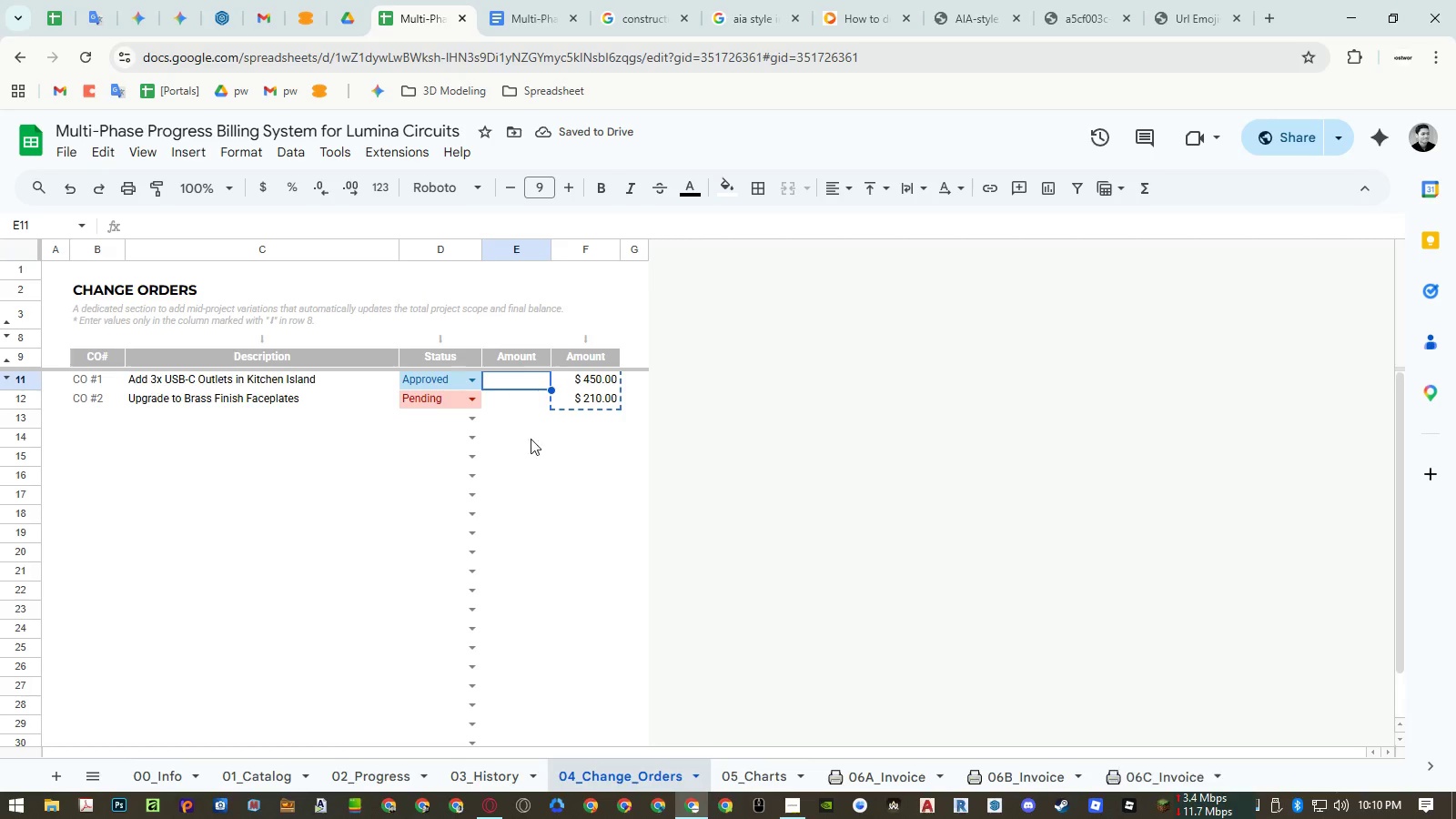 
key(Control+Shift+ShiftLeft)
 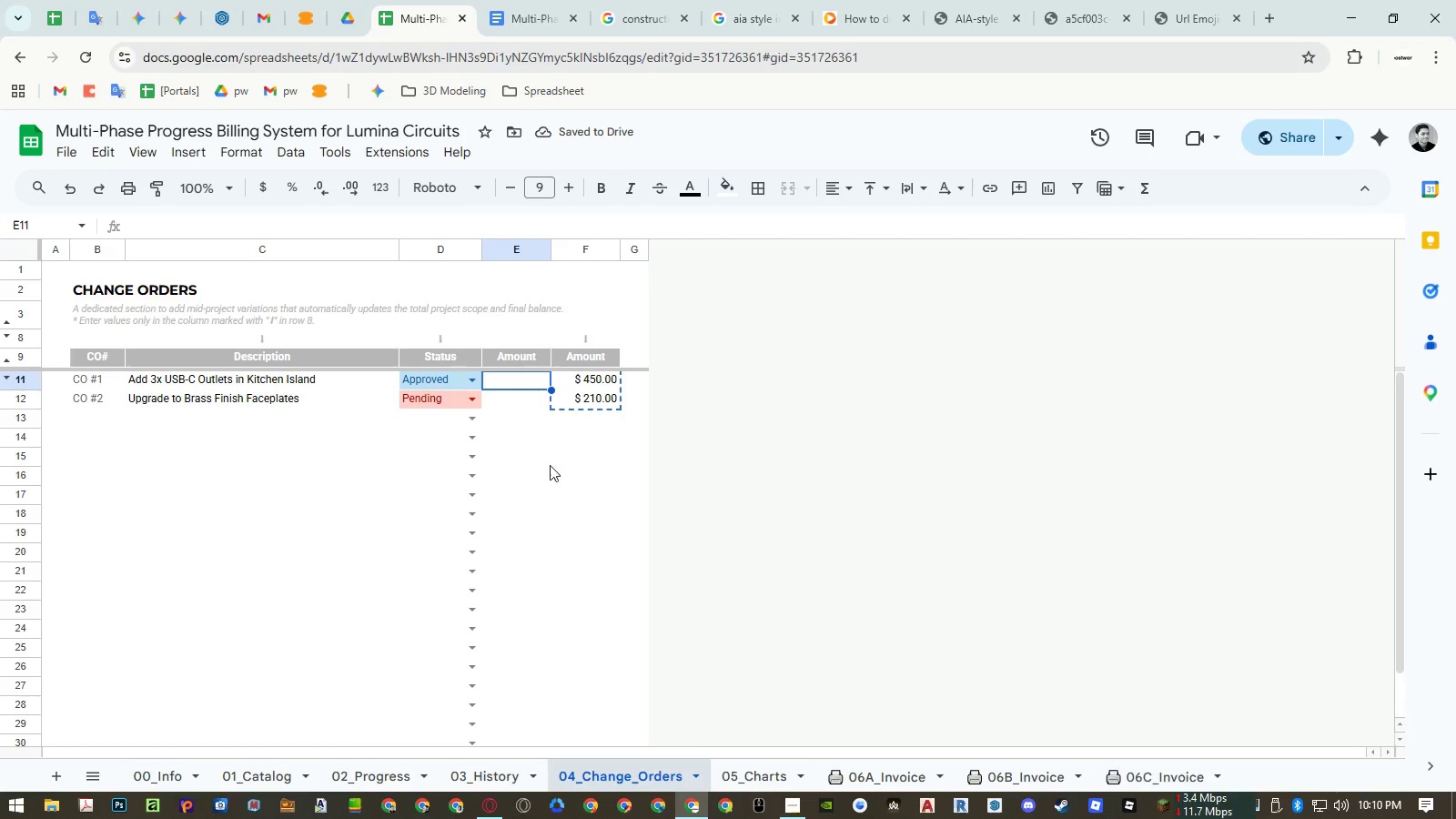 
key(Control+Shift+V)
 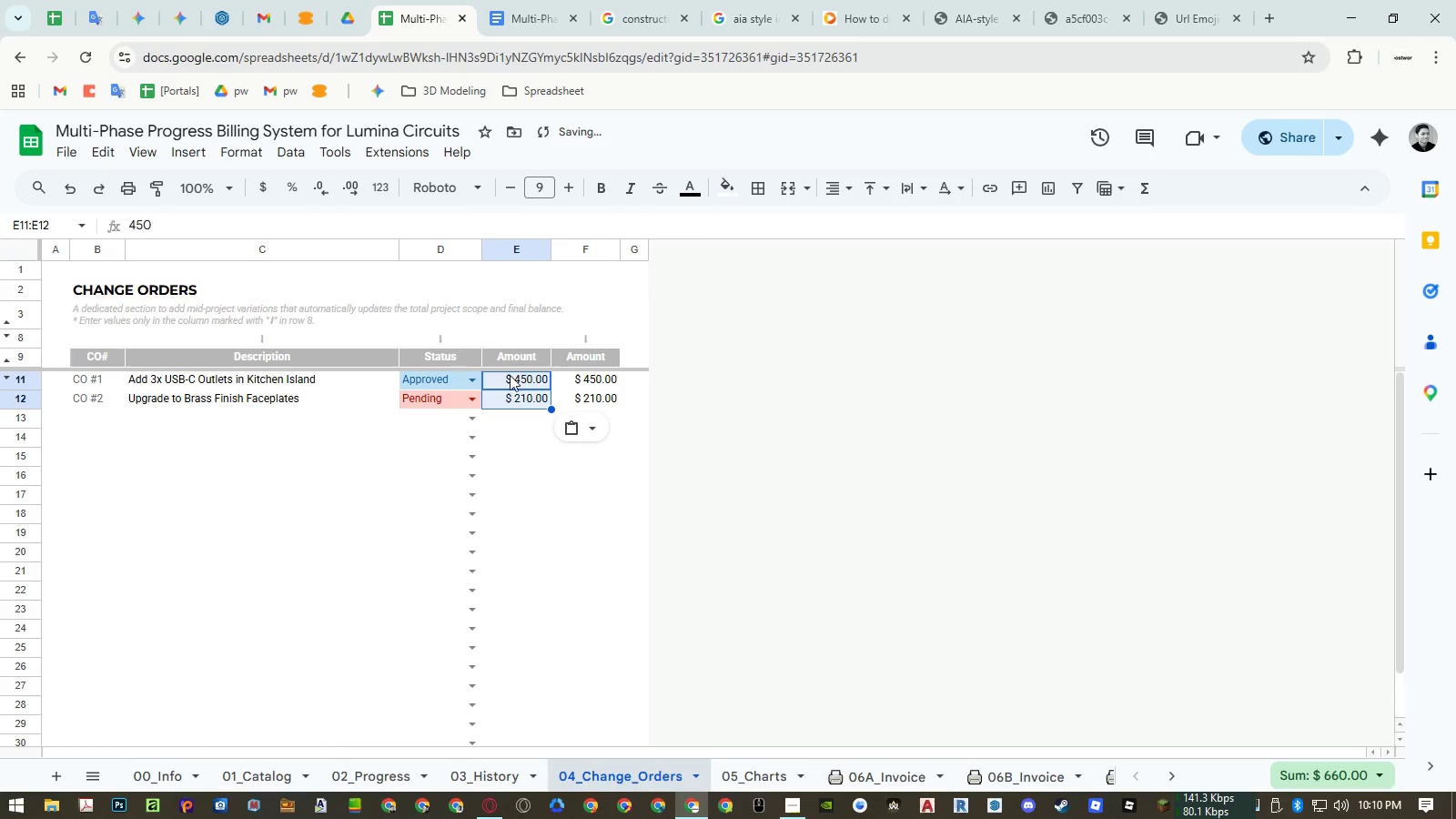 
left_click([605, 340])
 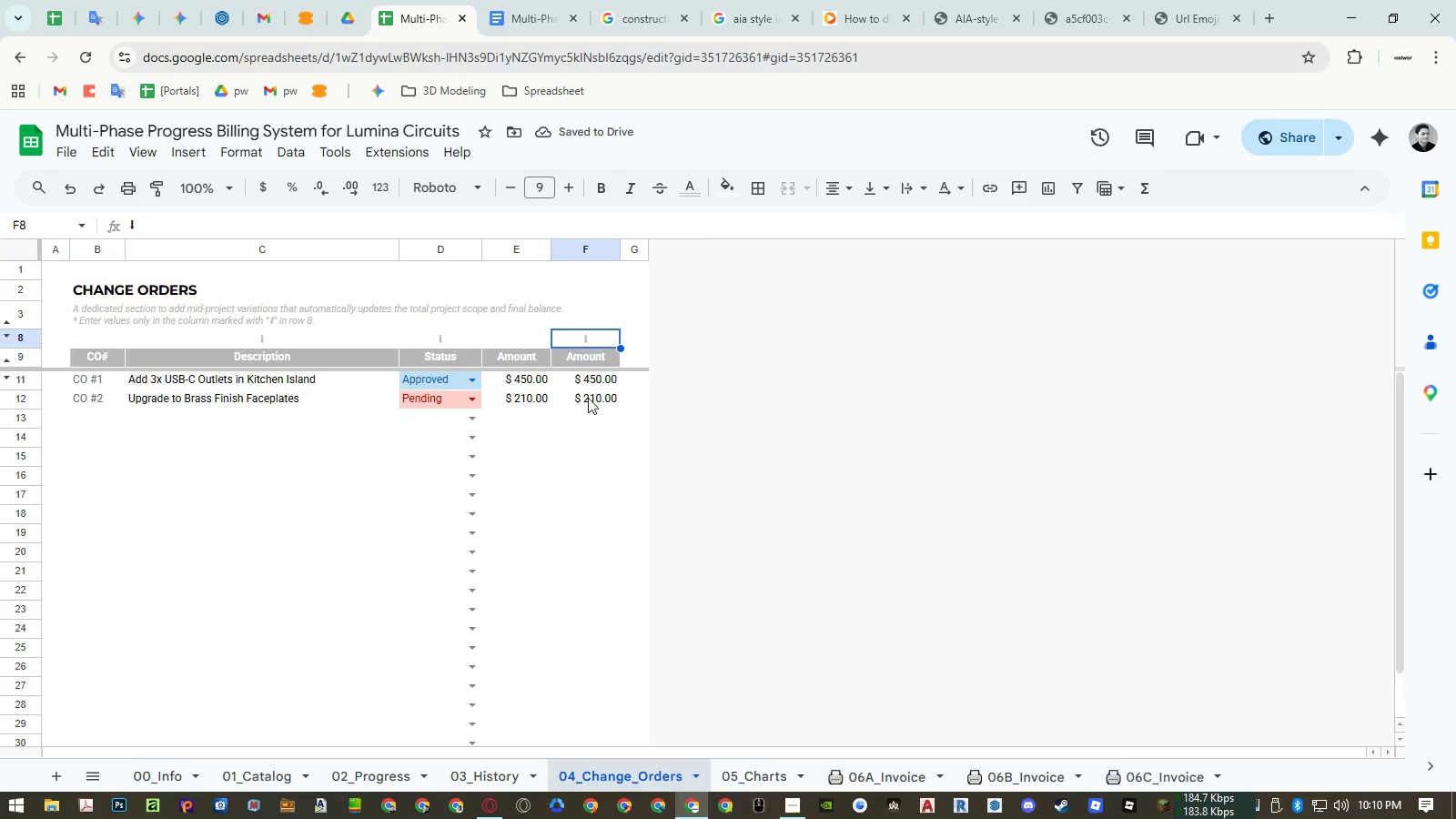 
key(Control+ControlLeft)
 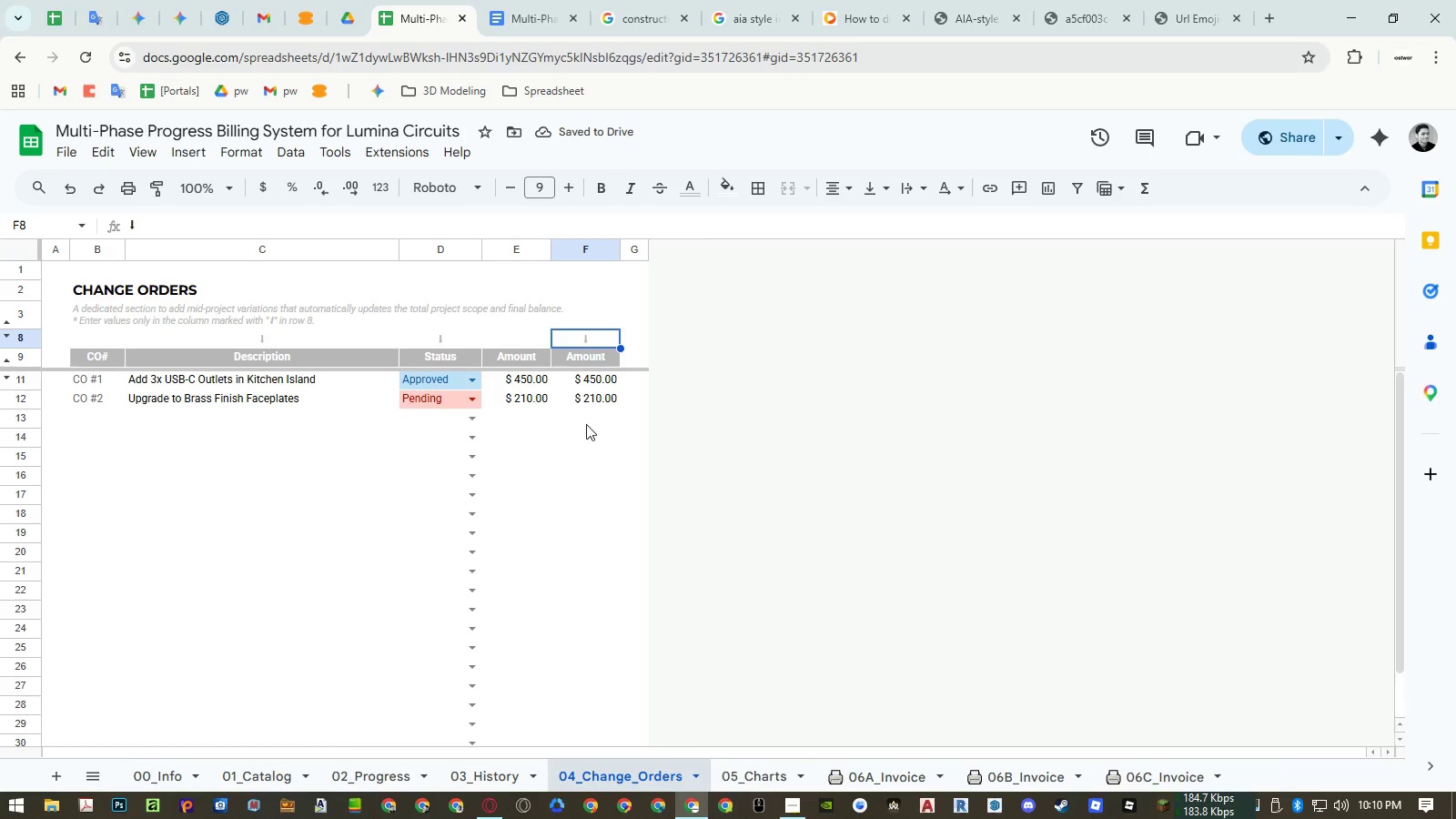 
key(Control+C)
 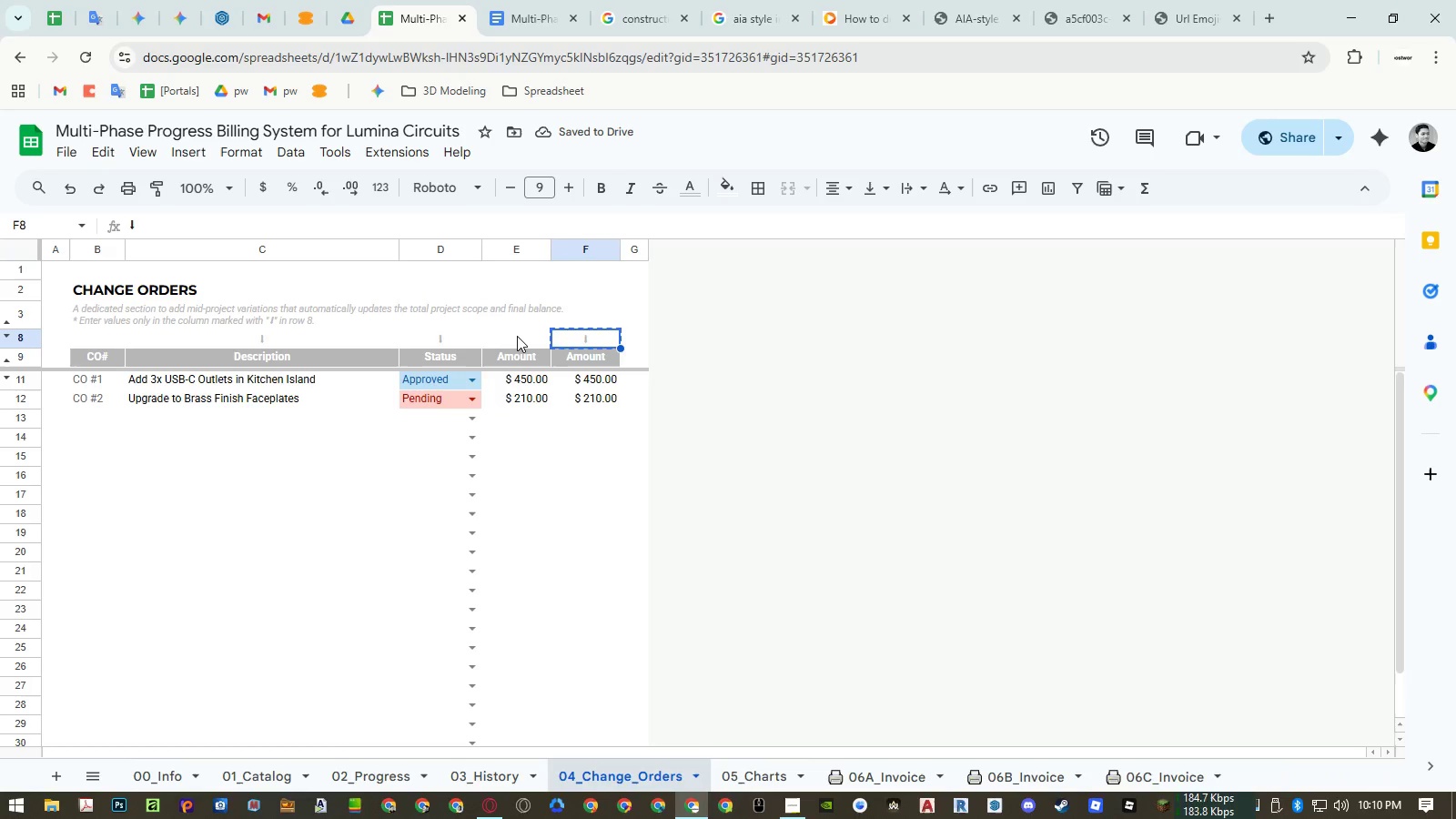 
left_click([517, 336])
 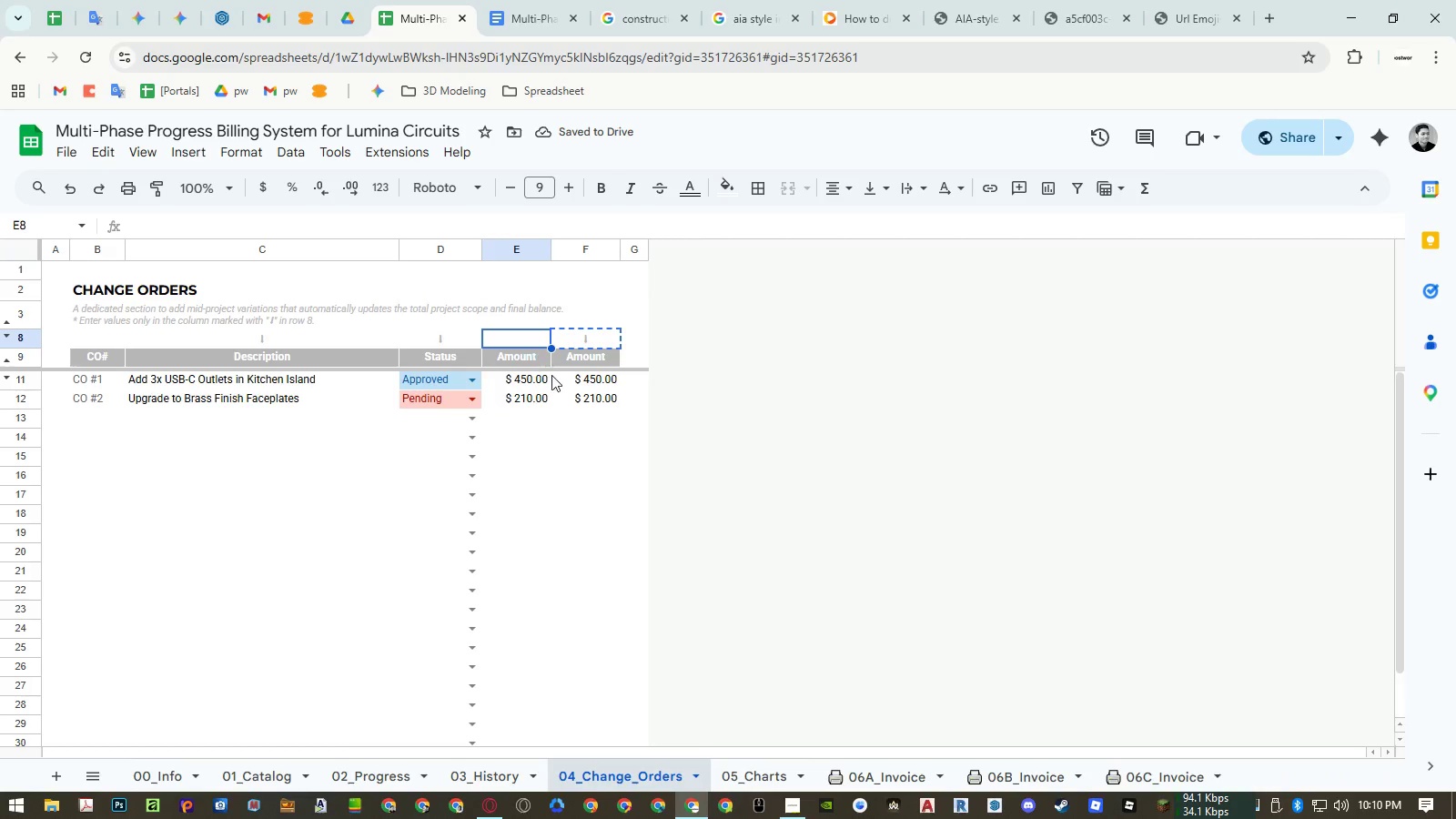 
key(Control+ControlLeft)
 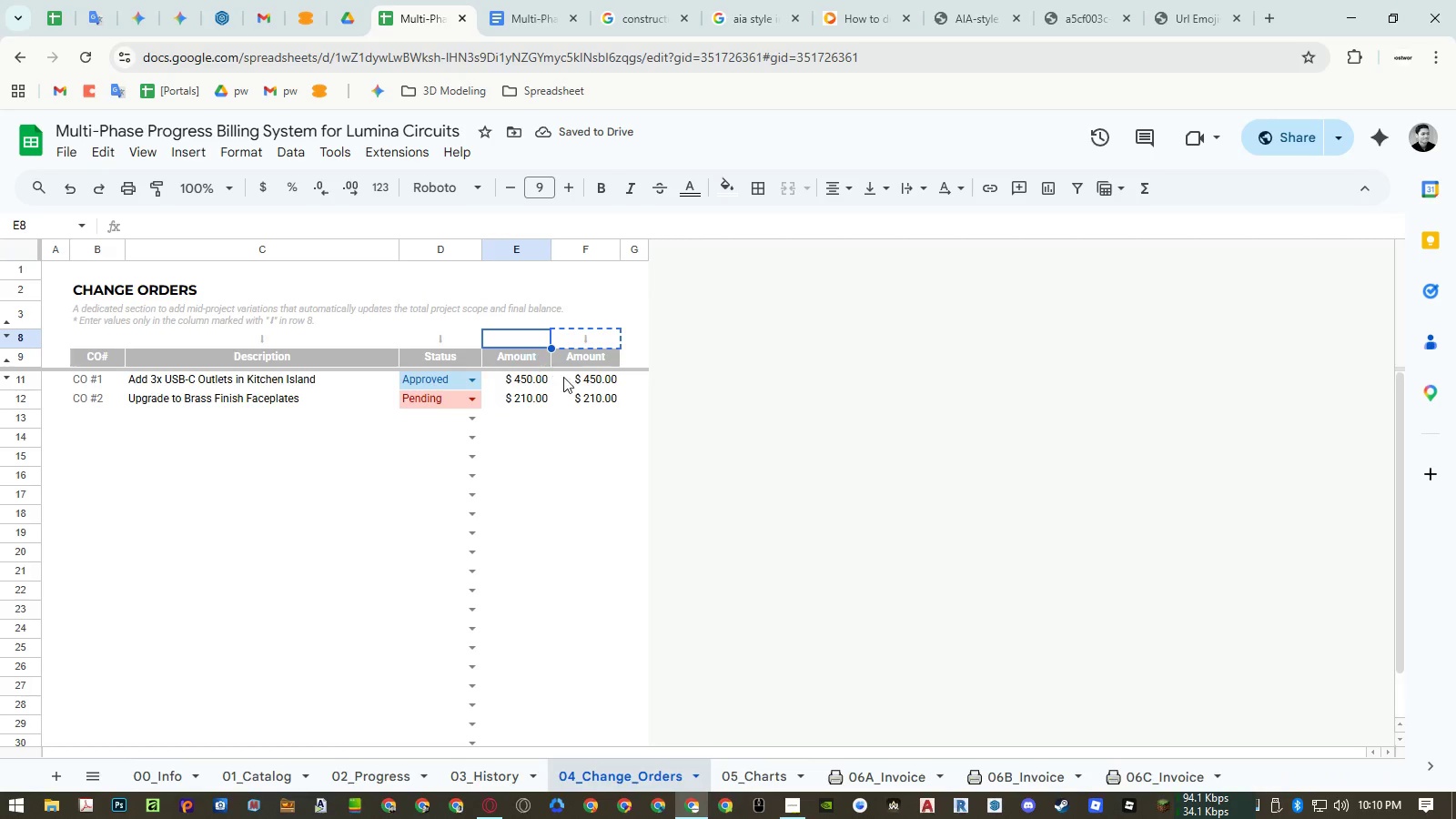 
key(Control+Shift+ShiftLeft)
 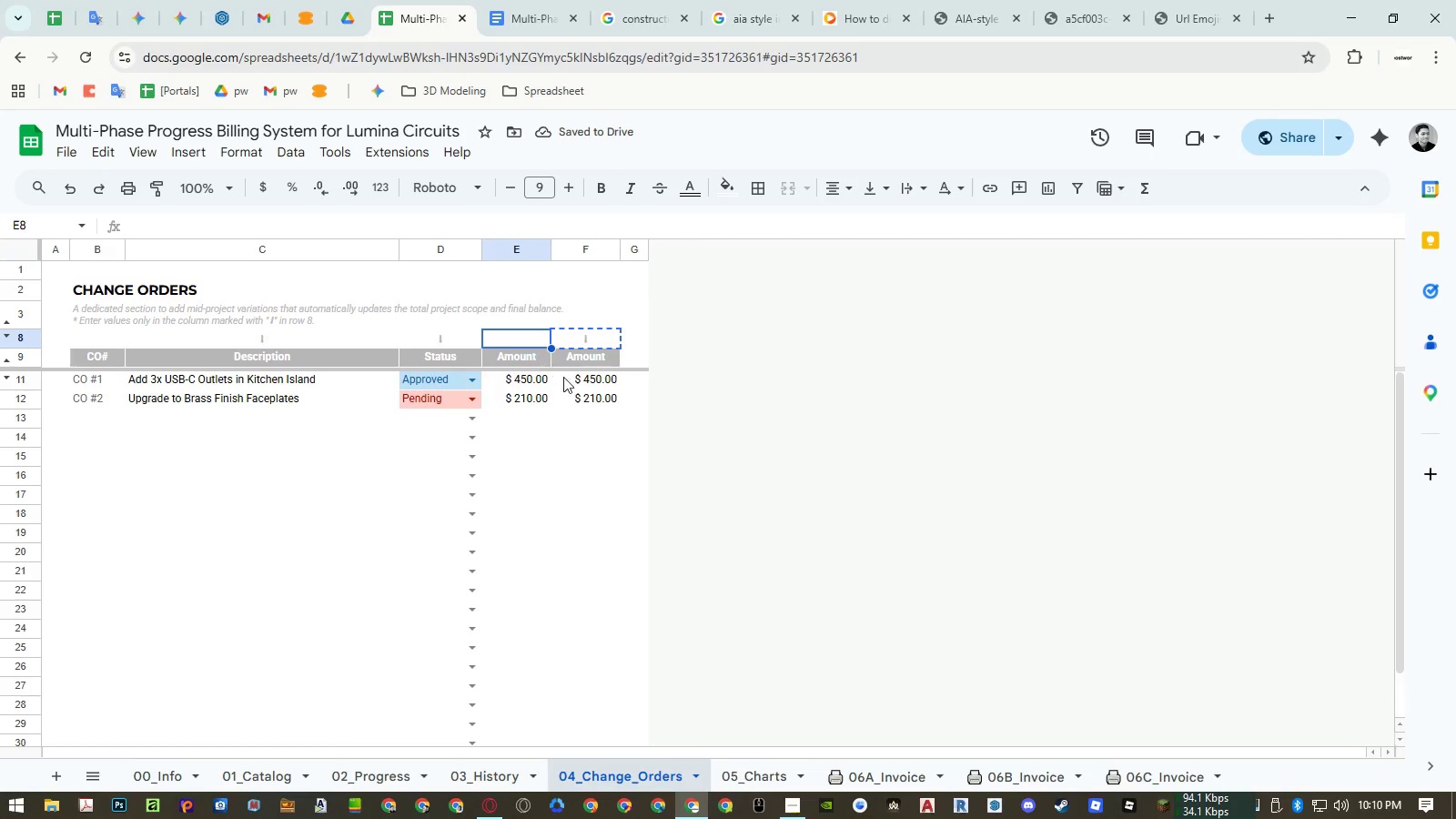 
key(Control+Shift+V)
 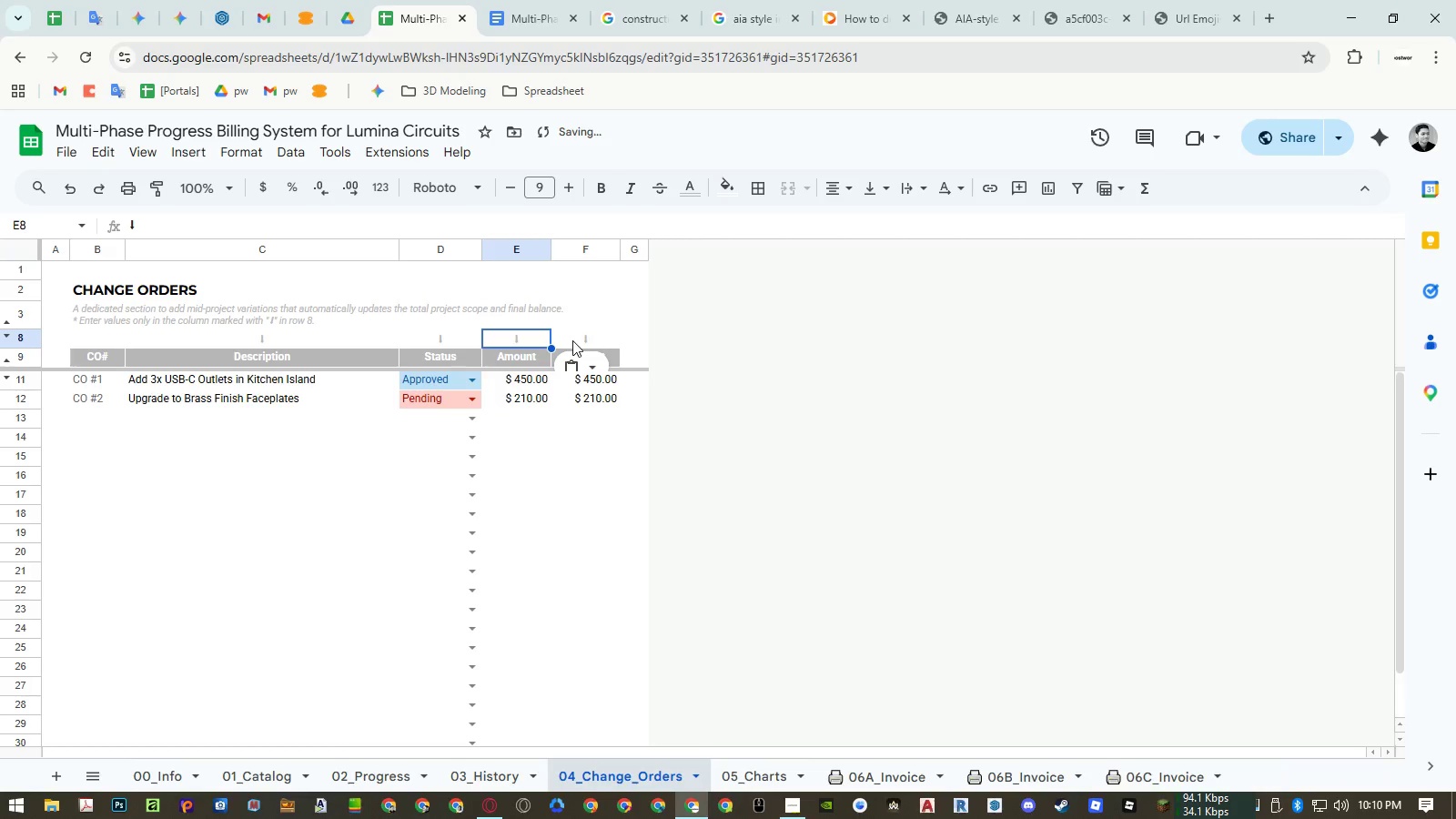 
left_click([572, 339])
 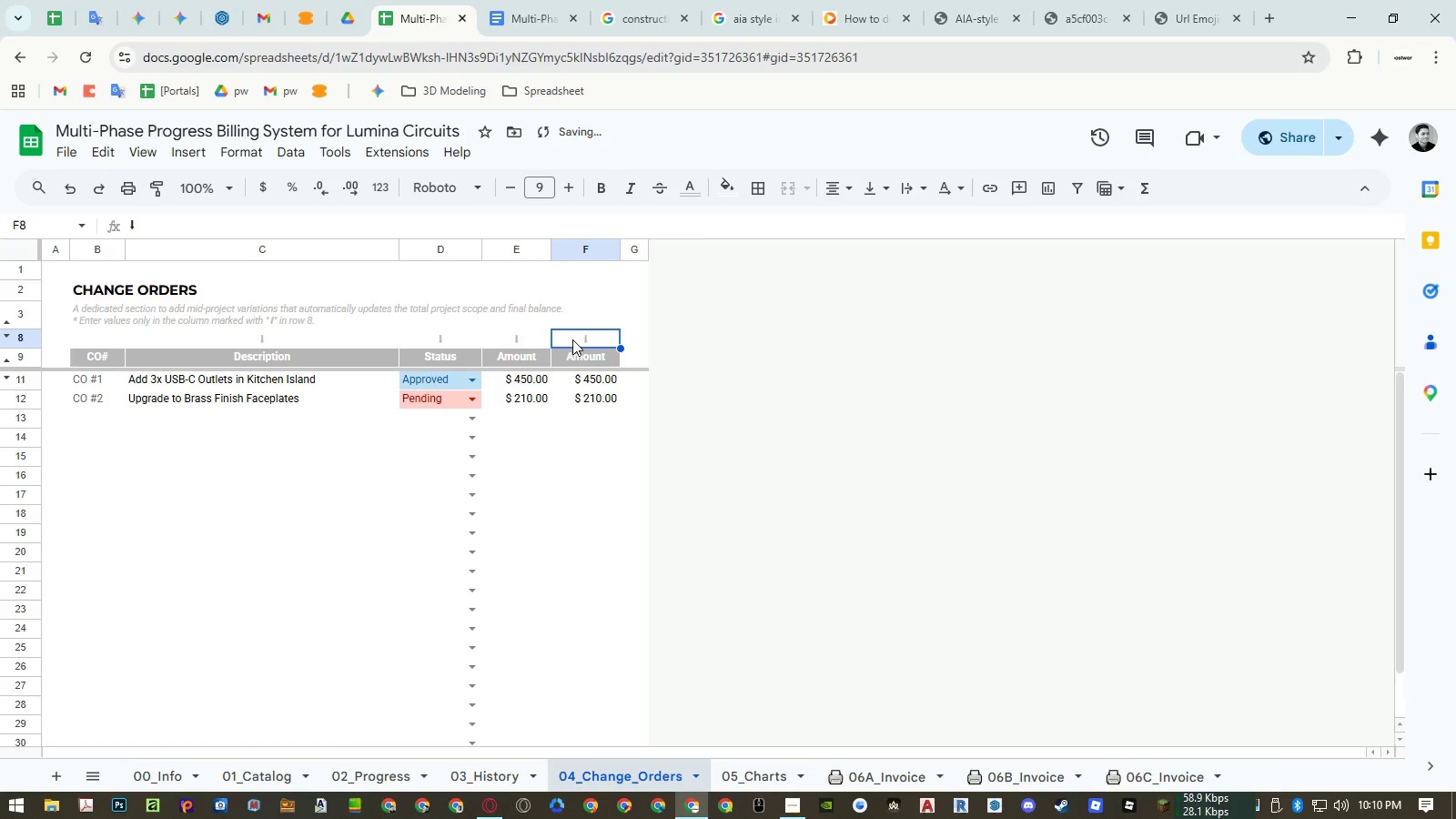 
key(Delete)
 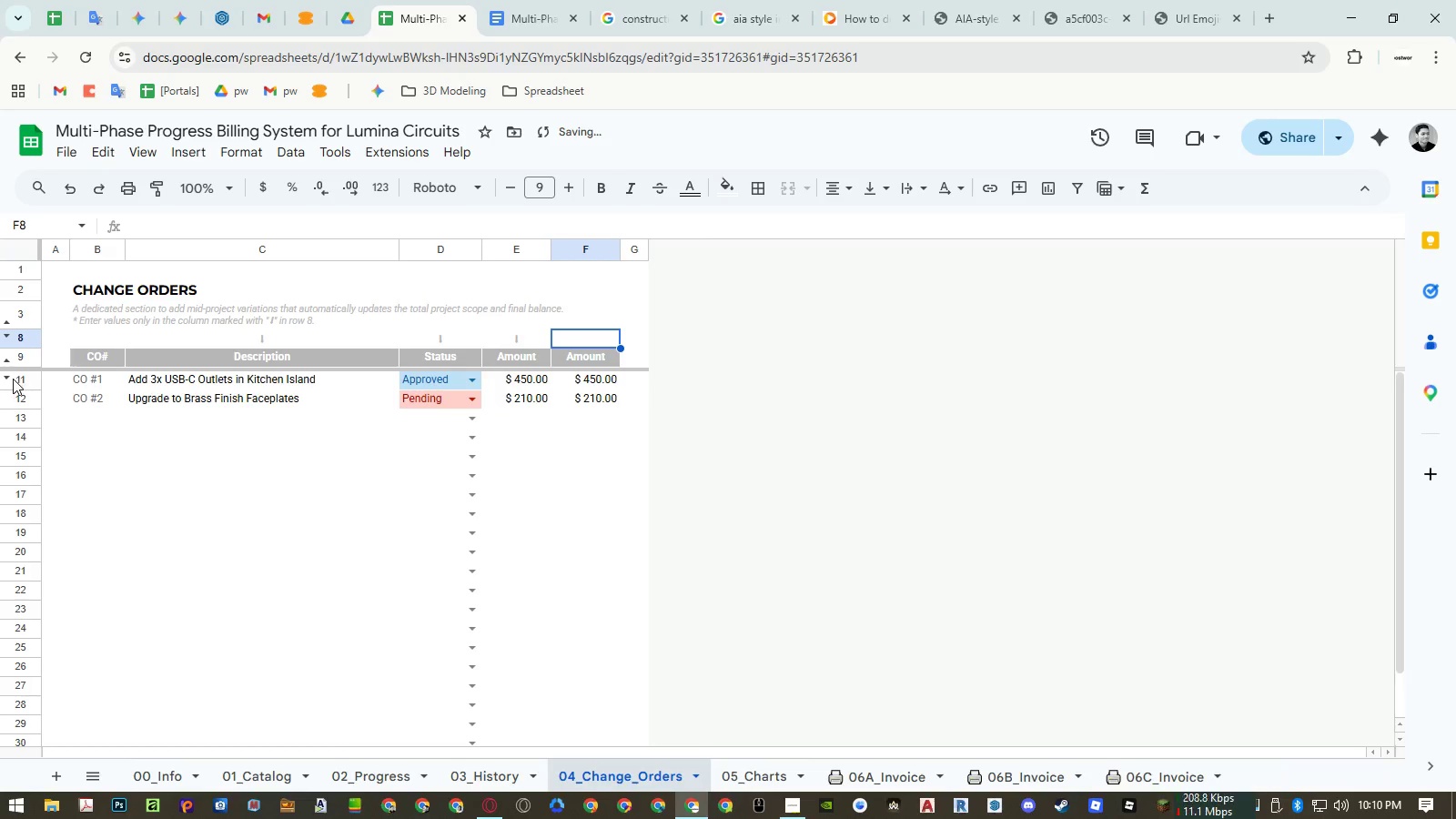 
left_click([9, 379])
 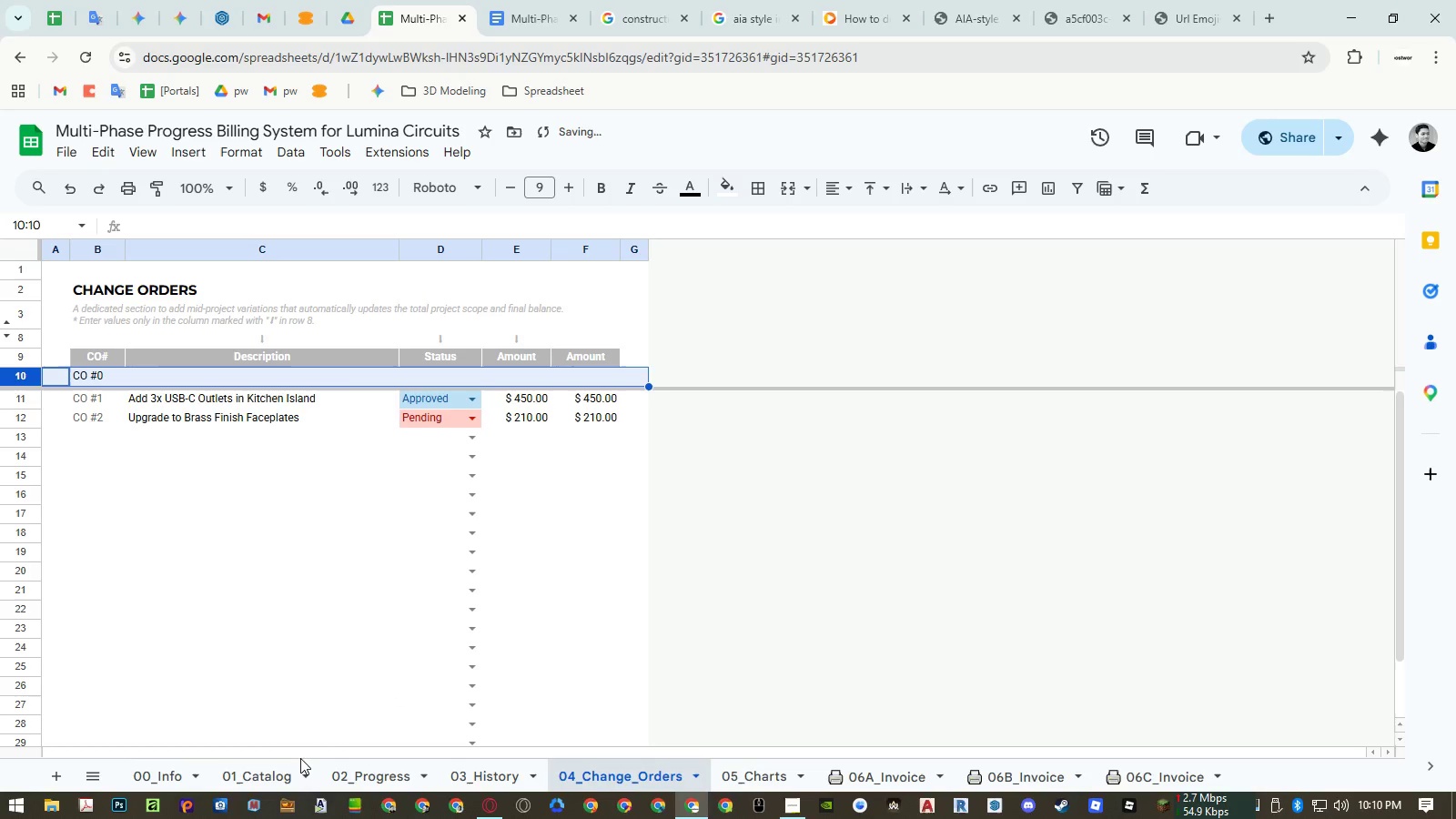 
left_click([284, 770])
 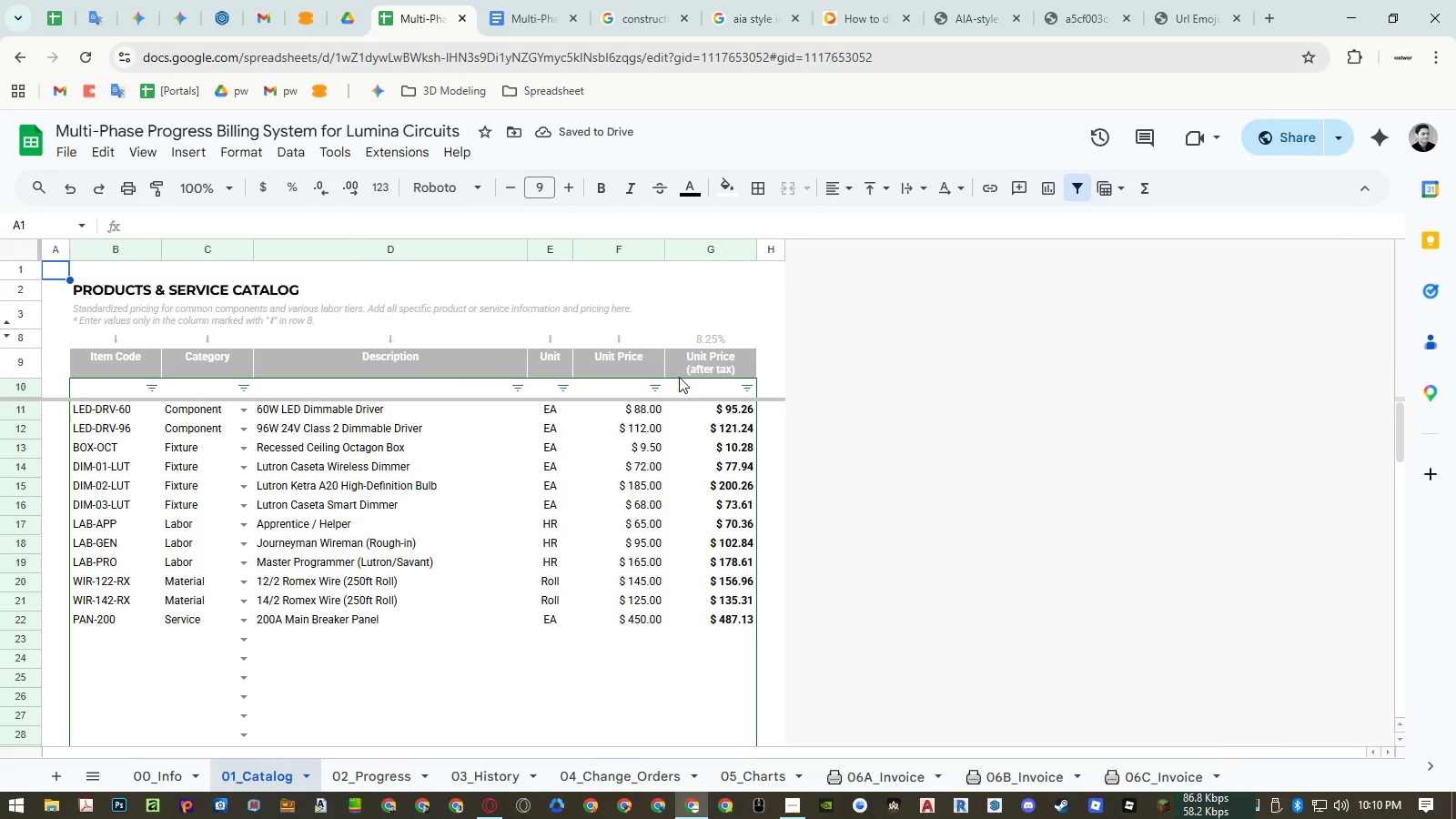 
double_click([682, 362])
 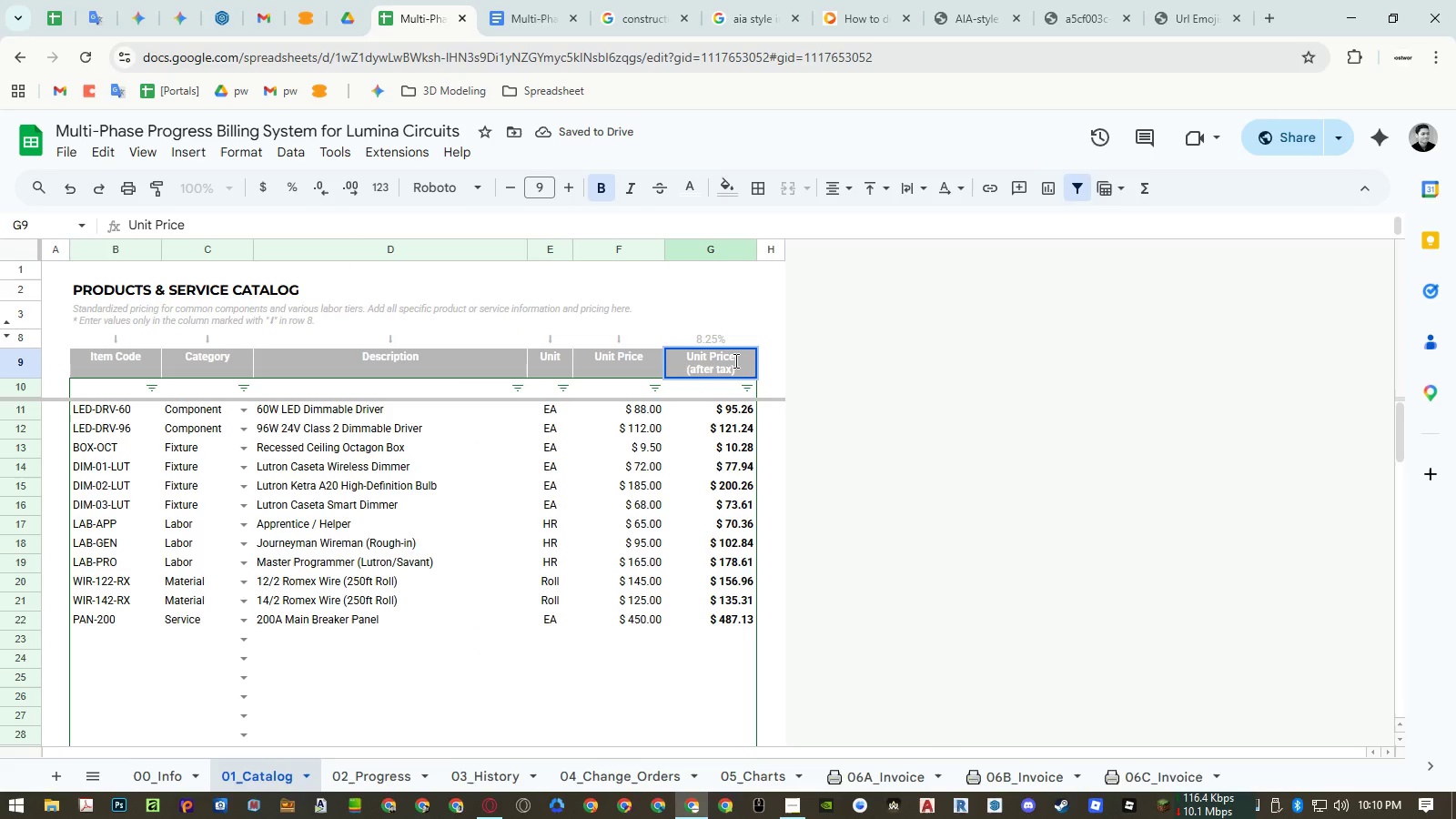 
left_click_drag(start_coordinate=[734, 360], to_coordinate=[745, 389])
 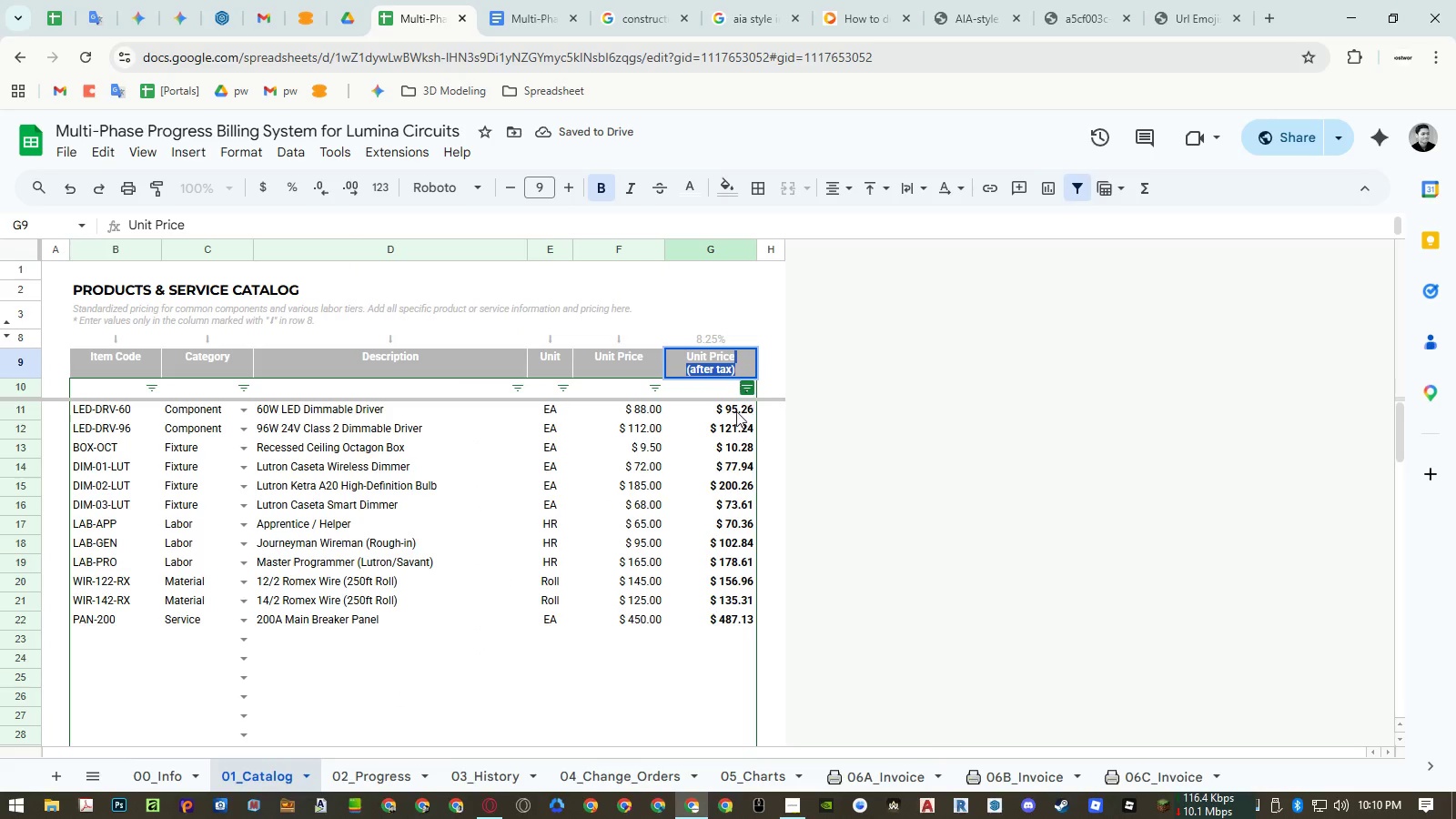 
key(Control+ControlLeft)
 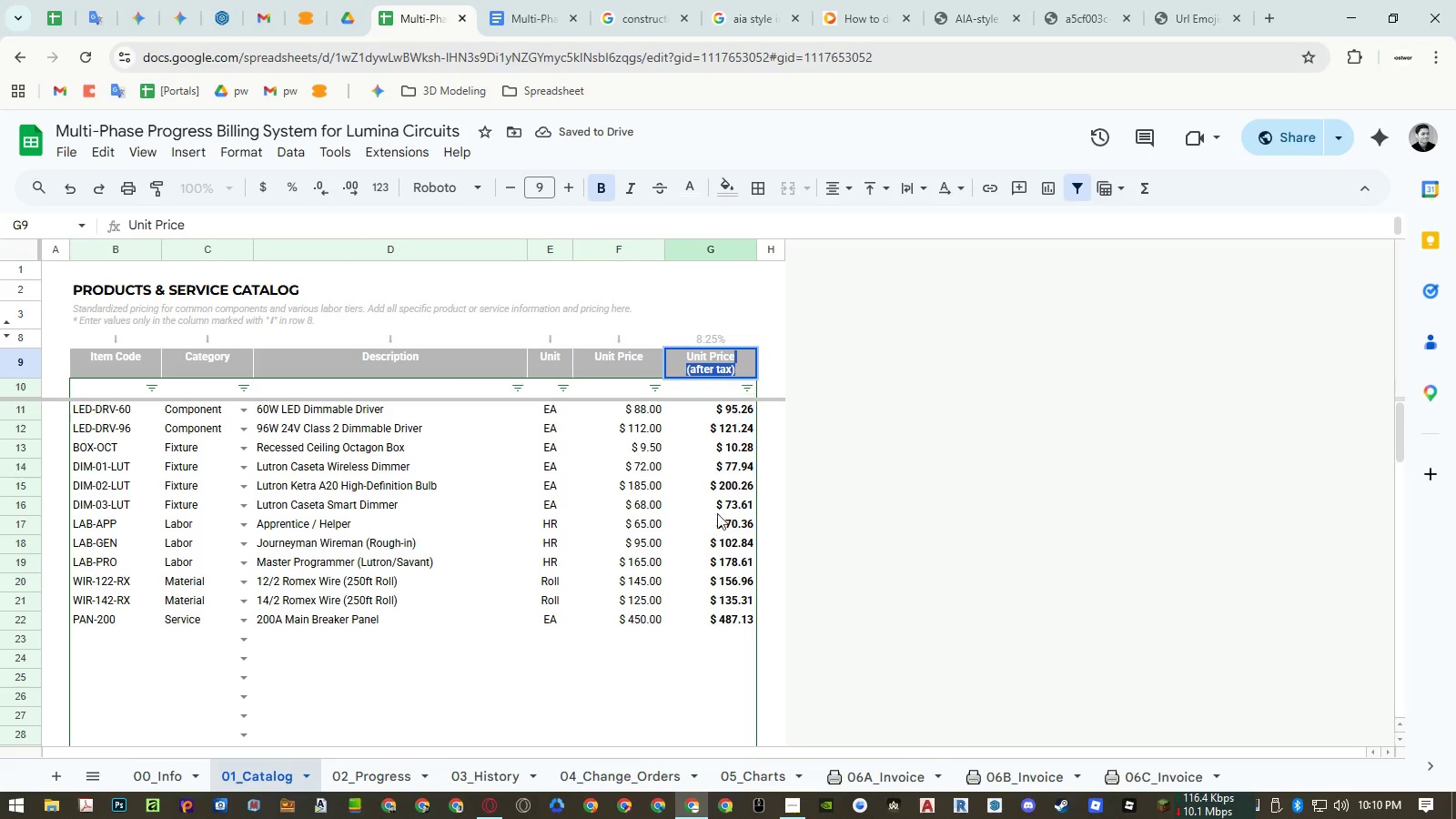 
key(Control+C)
 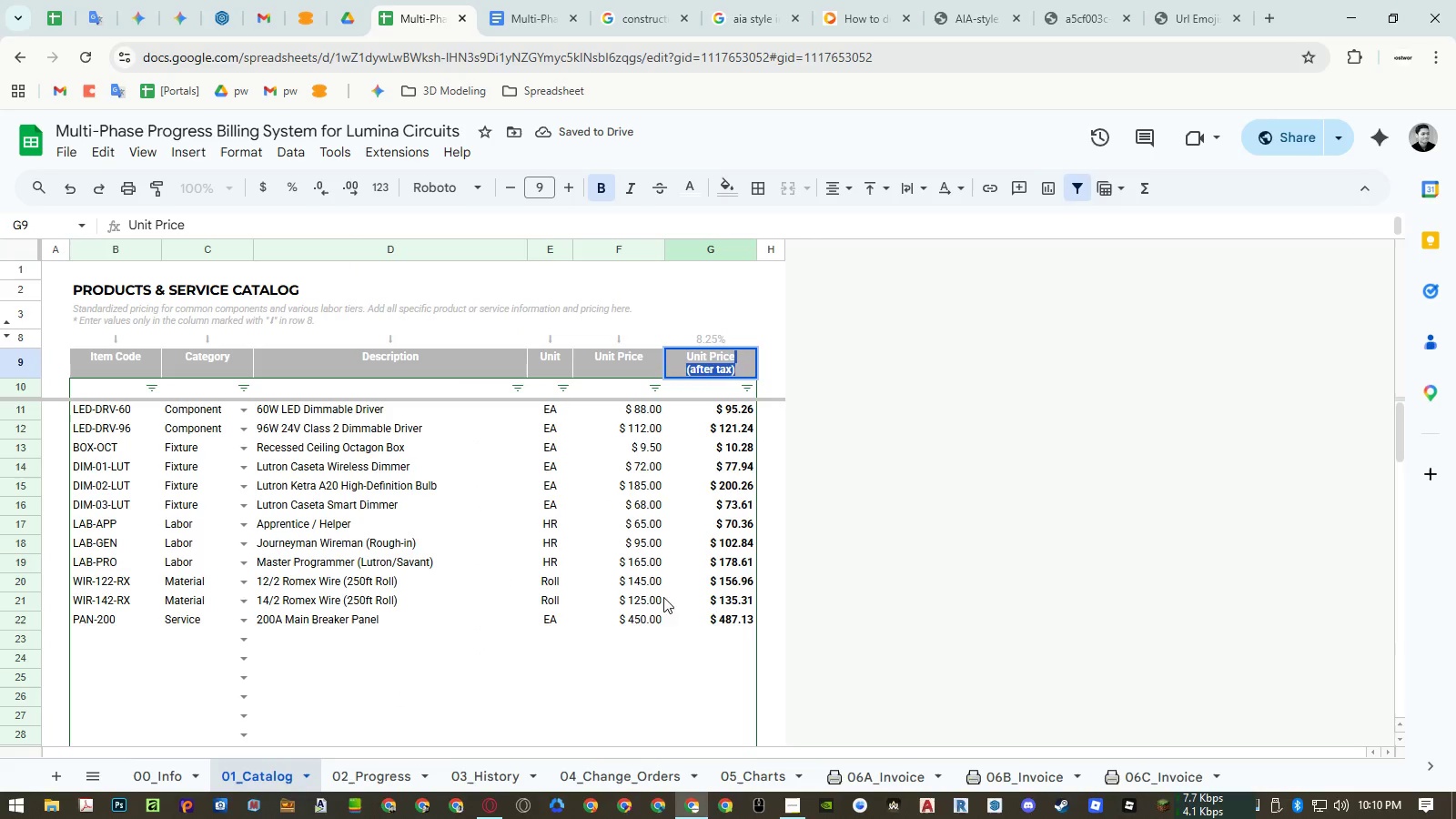 
left_click([659, 619])
 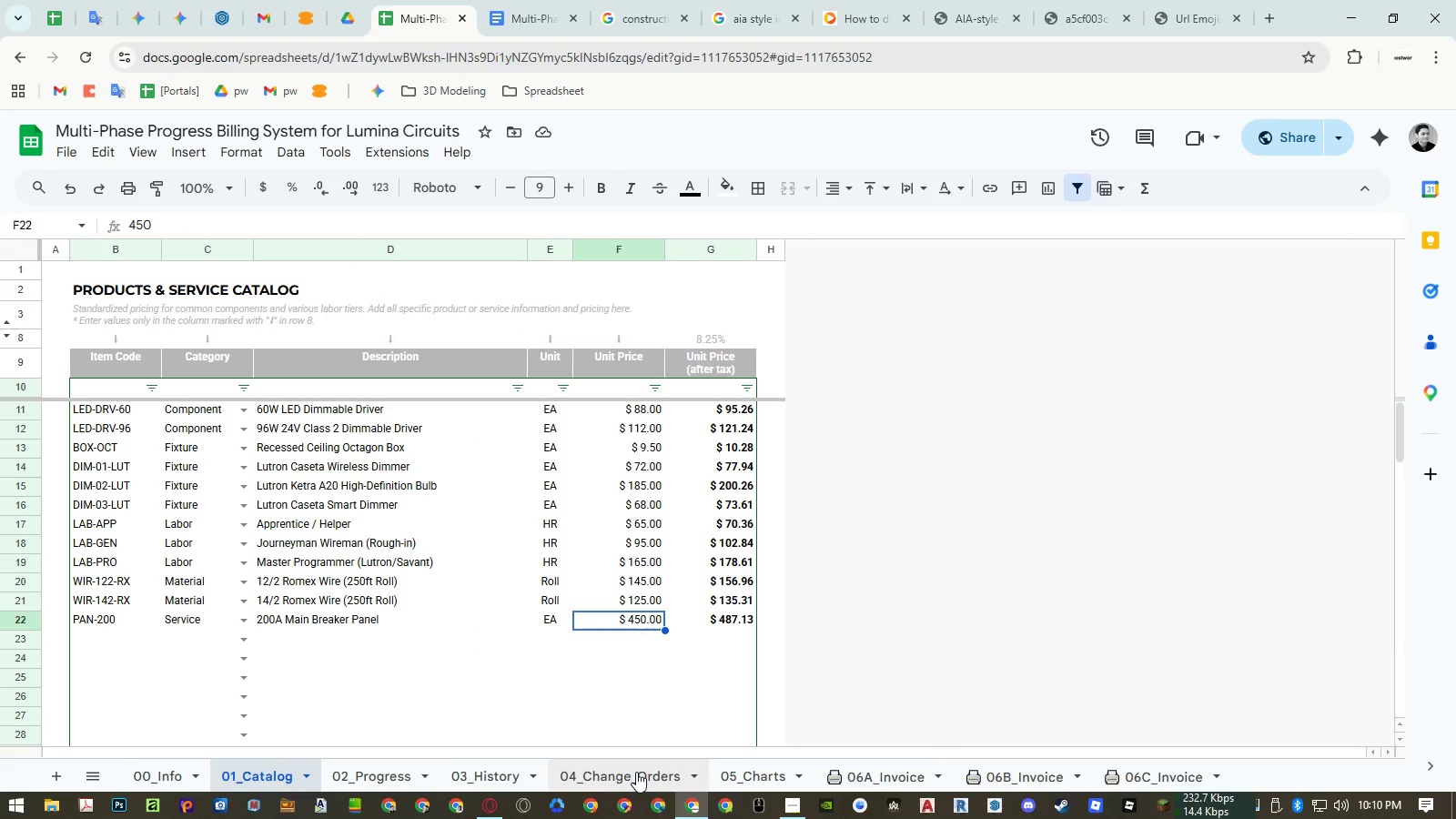 
left_click([637, 772])
 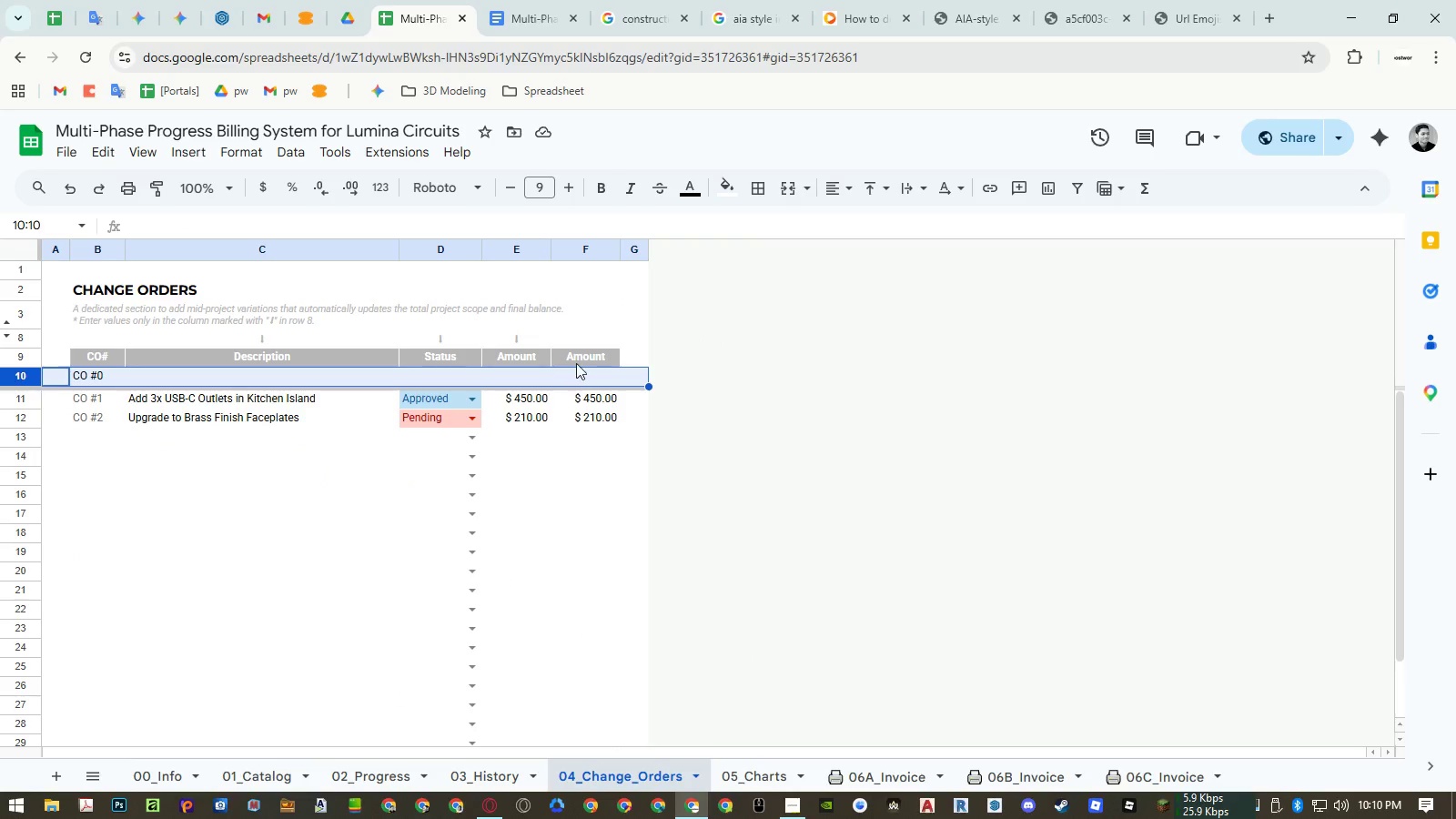 
double_click([580, 357])
 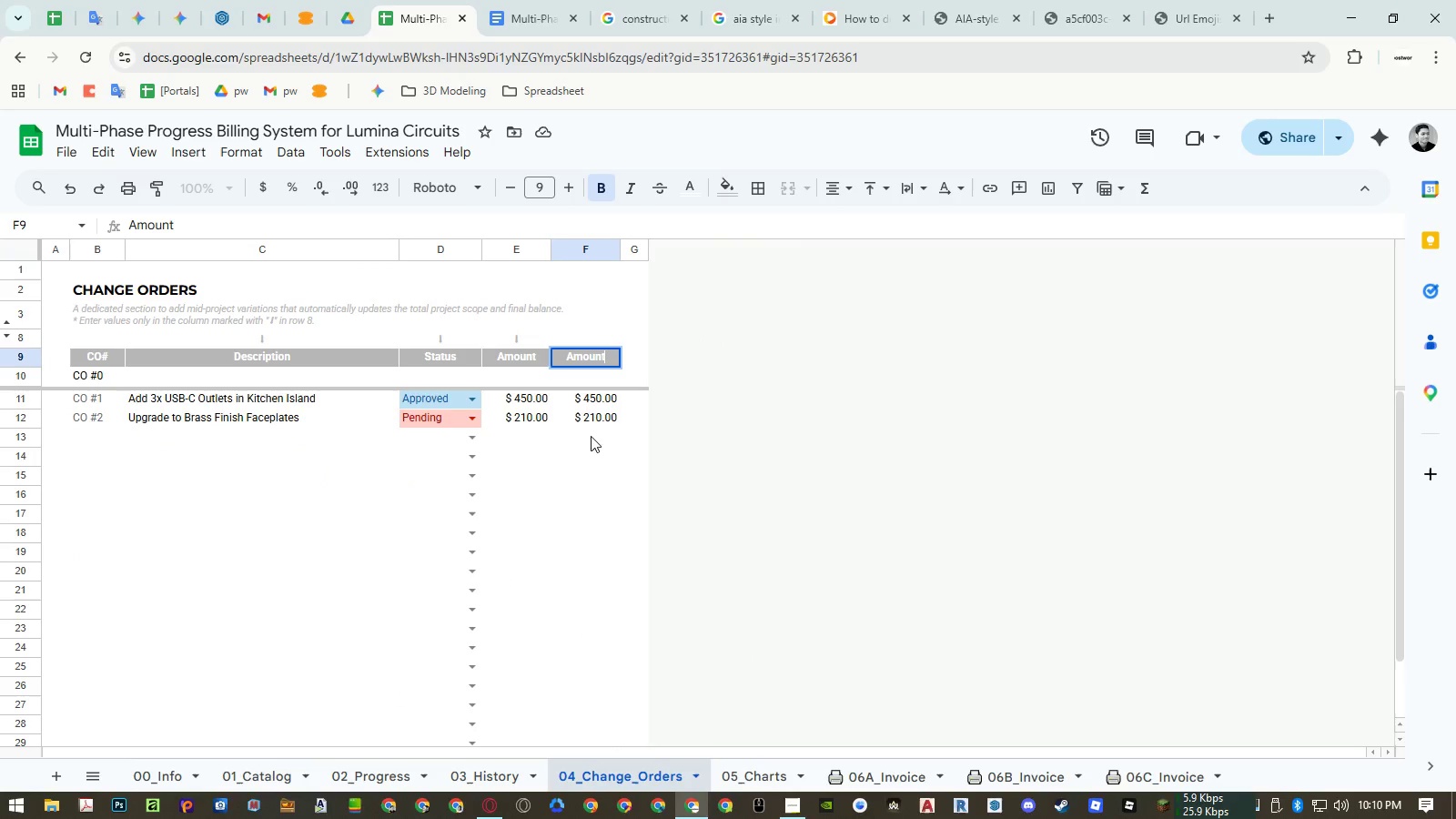 
key(Control+ControlLeft)
 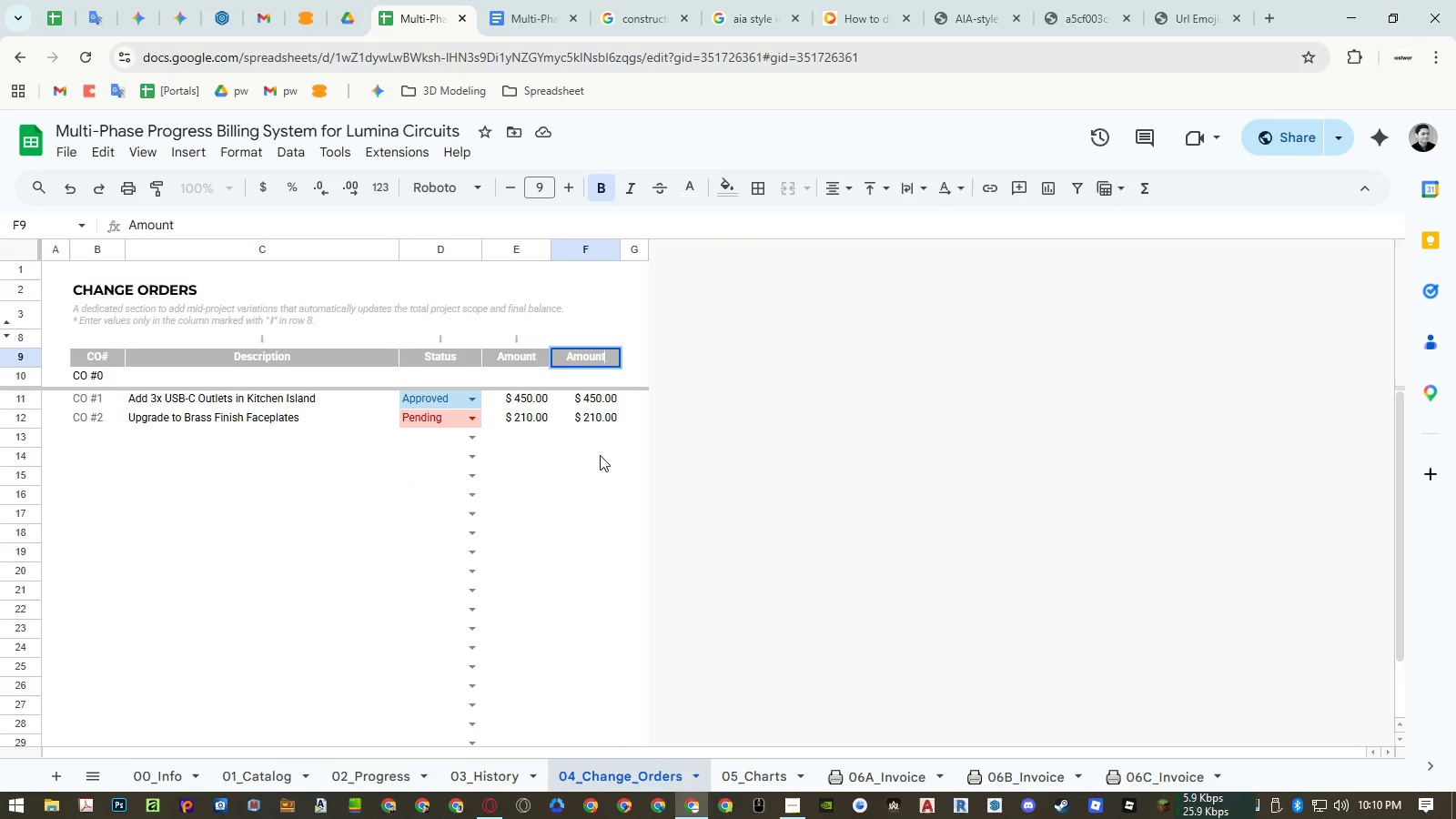 
key(Control+Shift+ShiftLeft)
 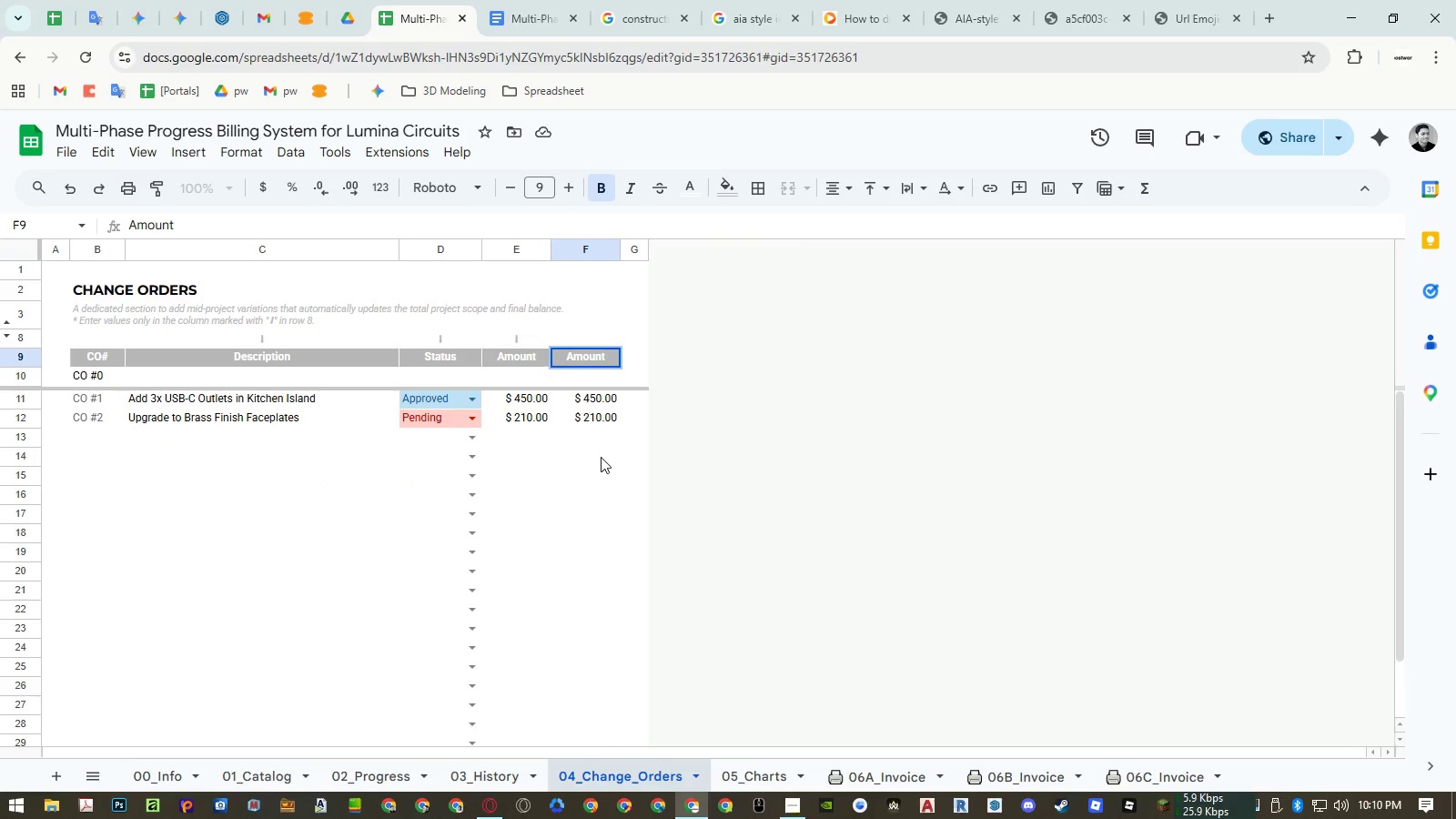 
key(Control+Shift+V)
 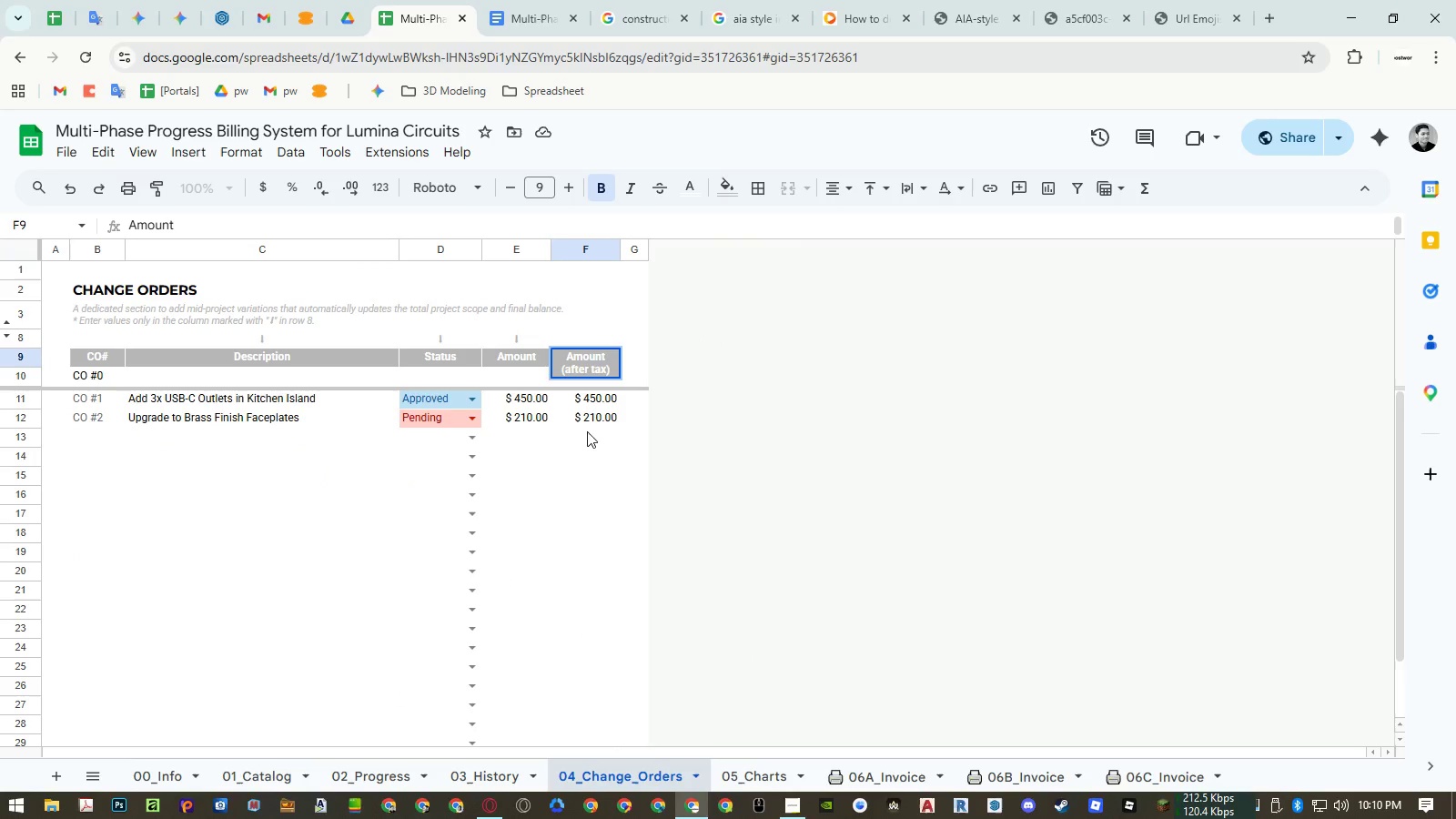 
key(Enter)
 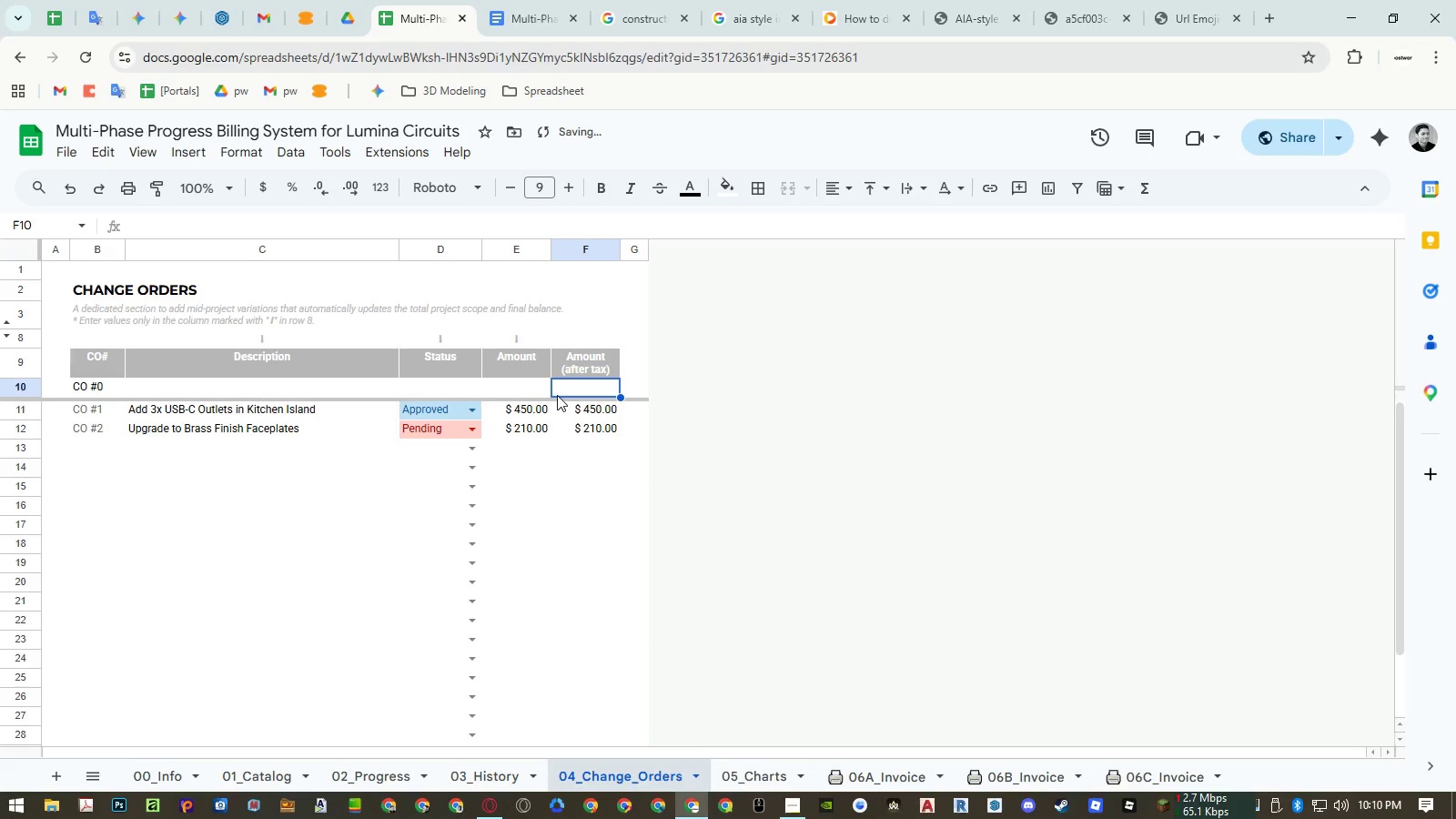 
left_click([531, 387])
 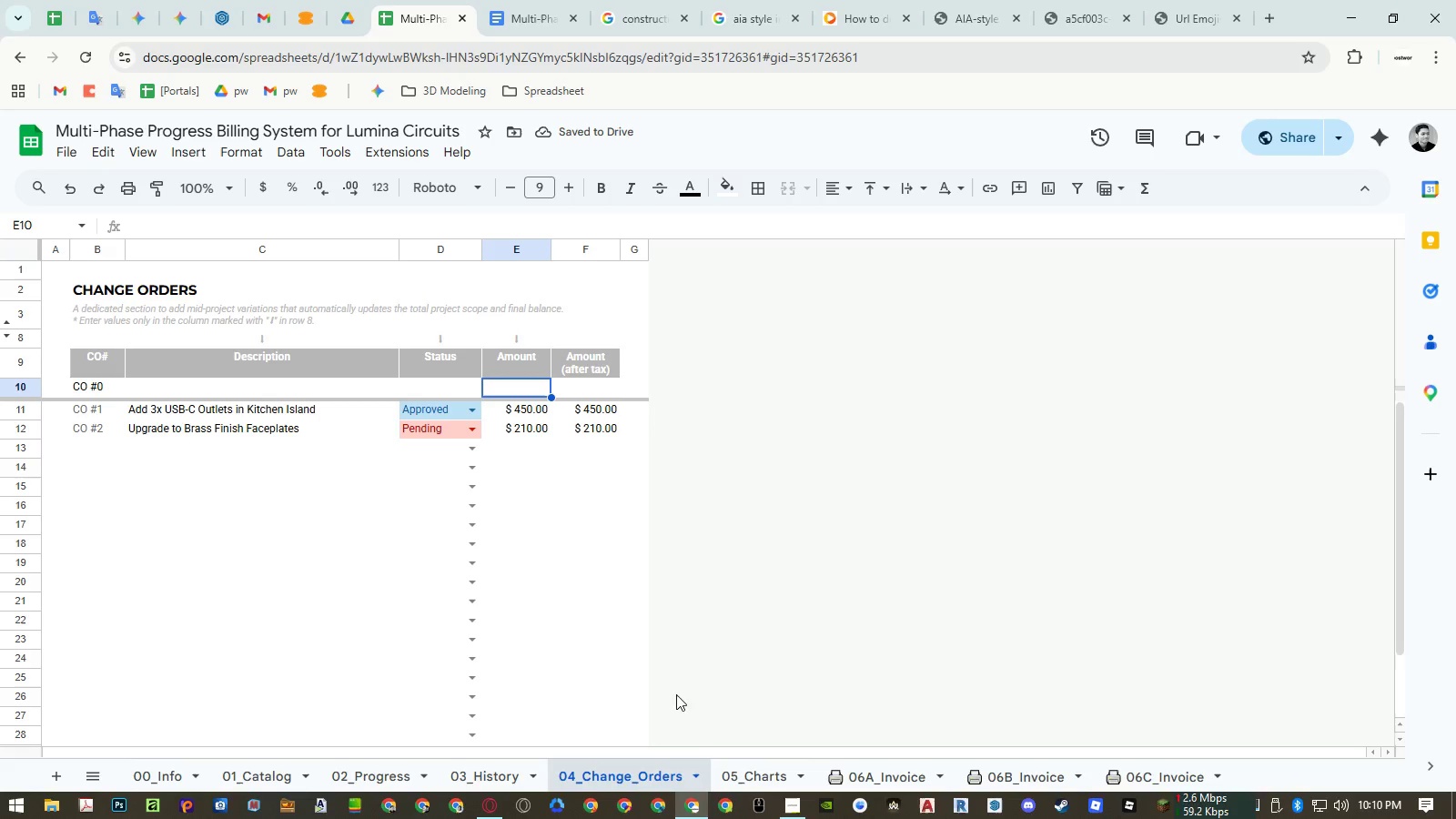 
left_click([380, 774])
 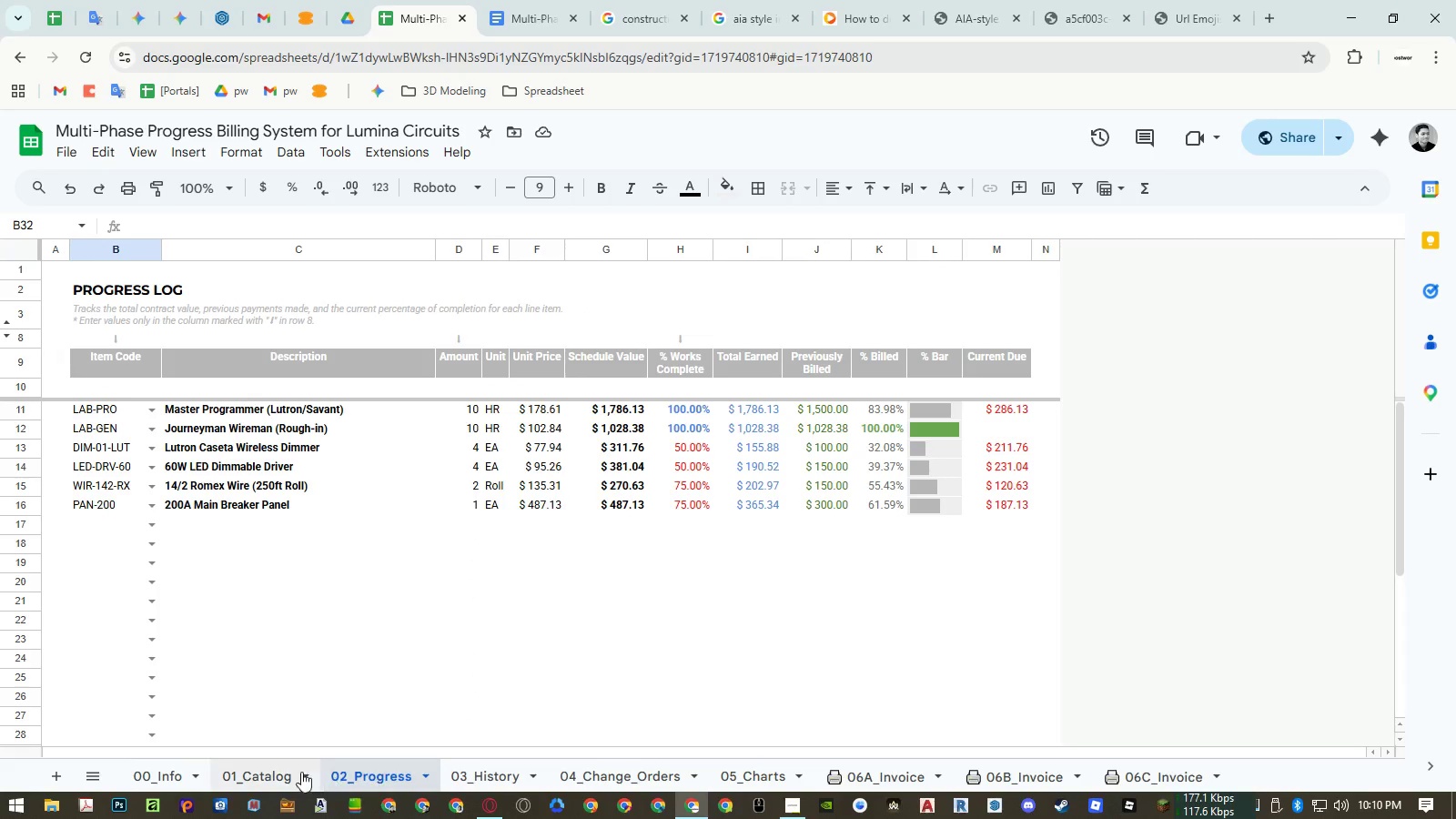 
left_click([277, 774])
 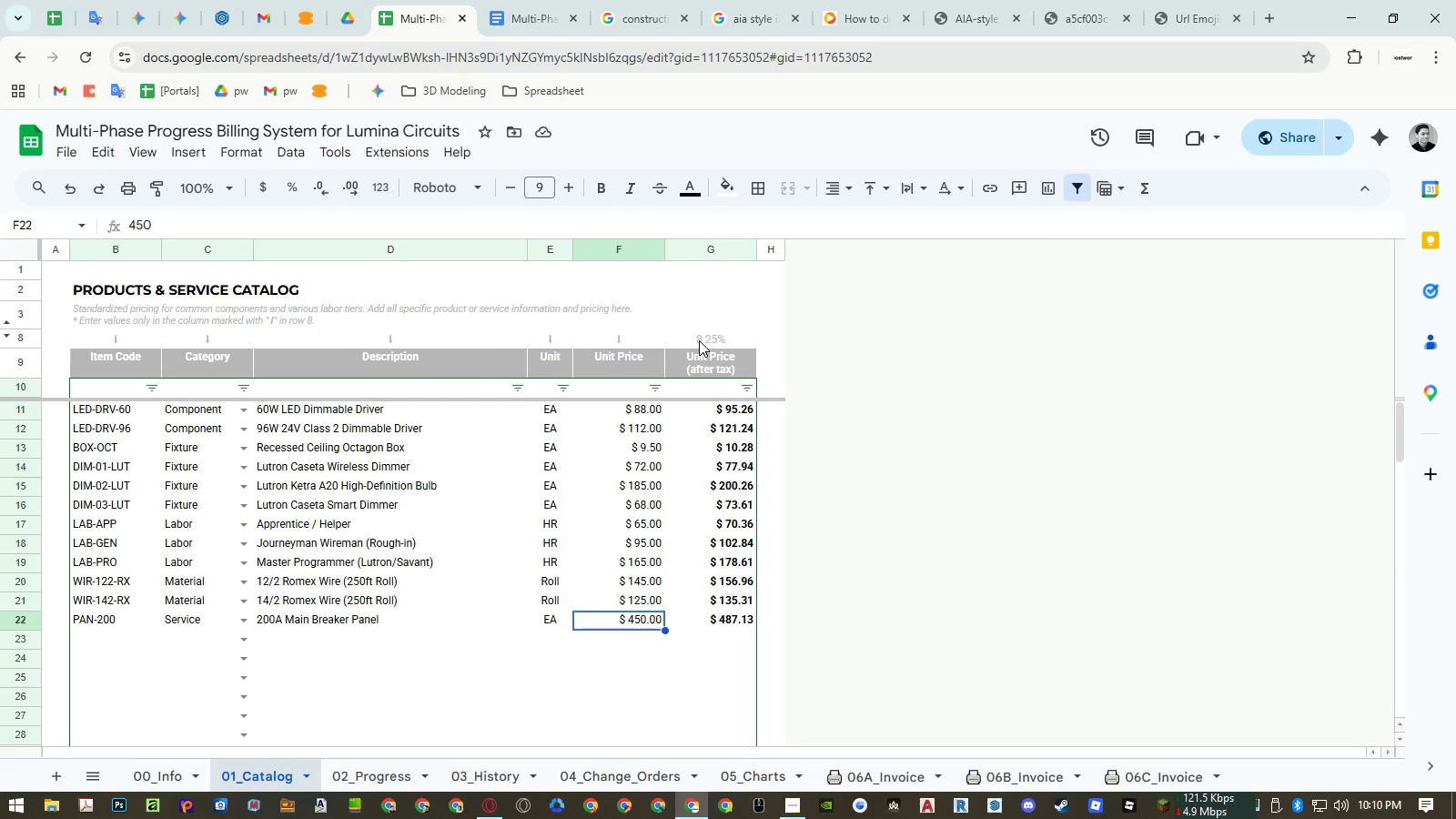 
left_click([699, 340])
 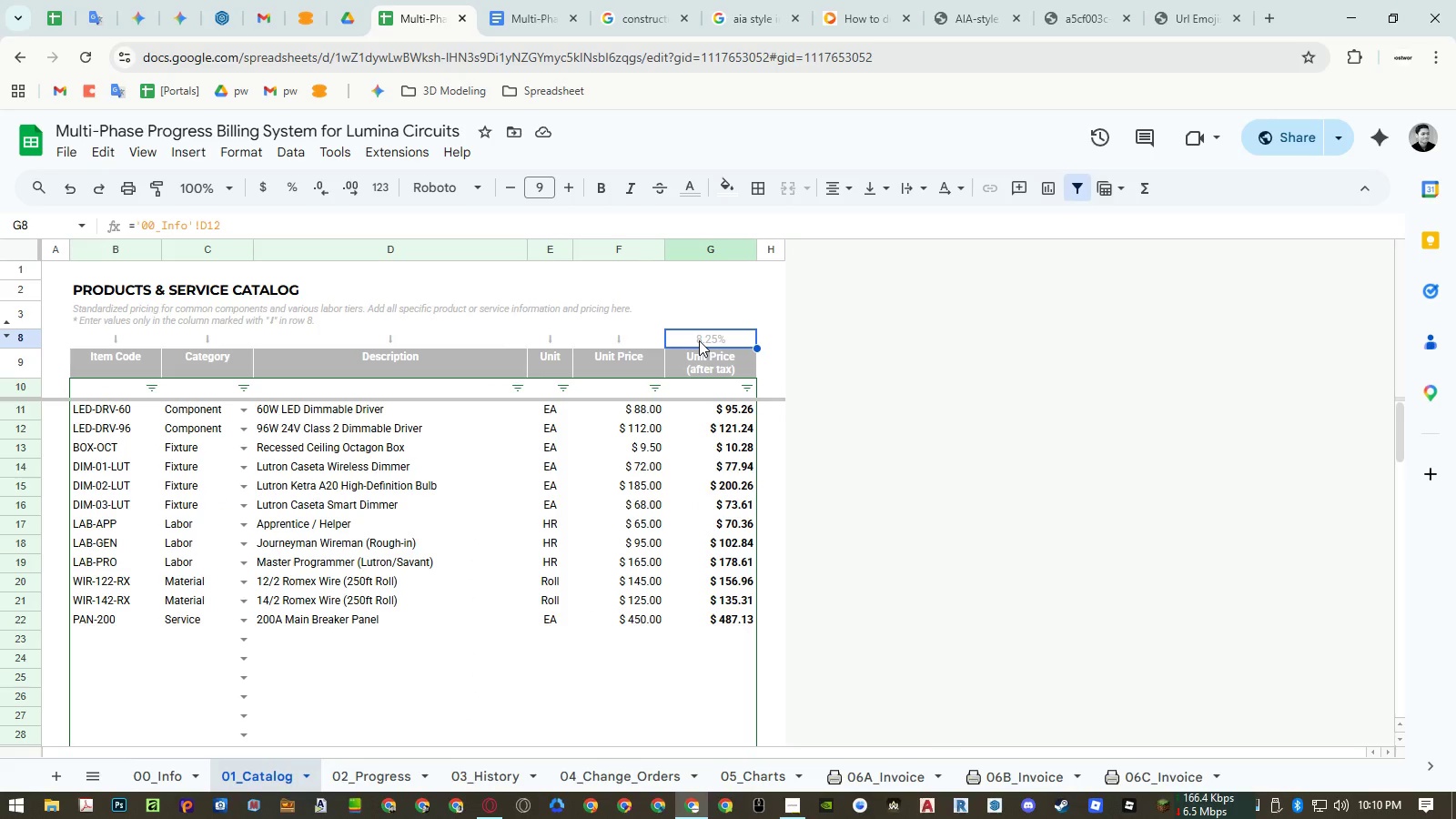 
double_click([699, 340])
 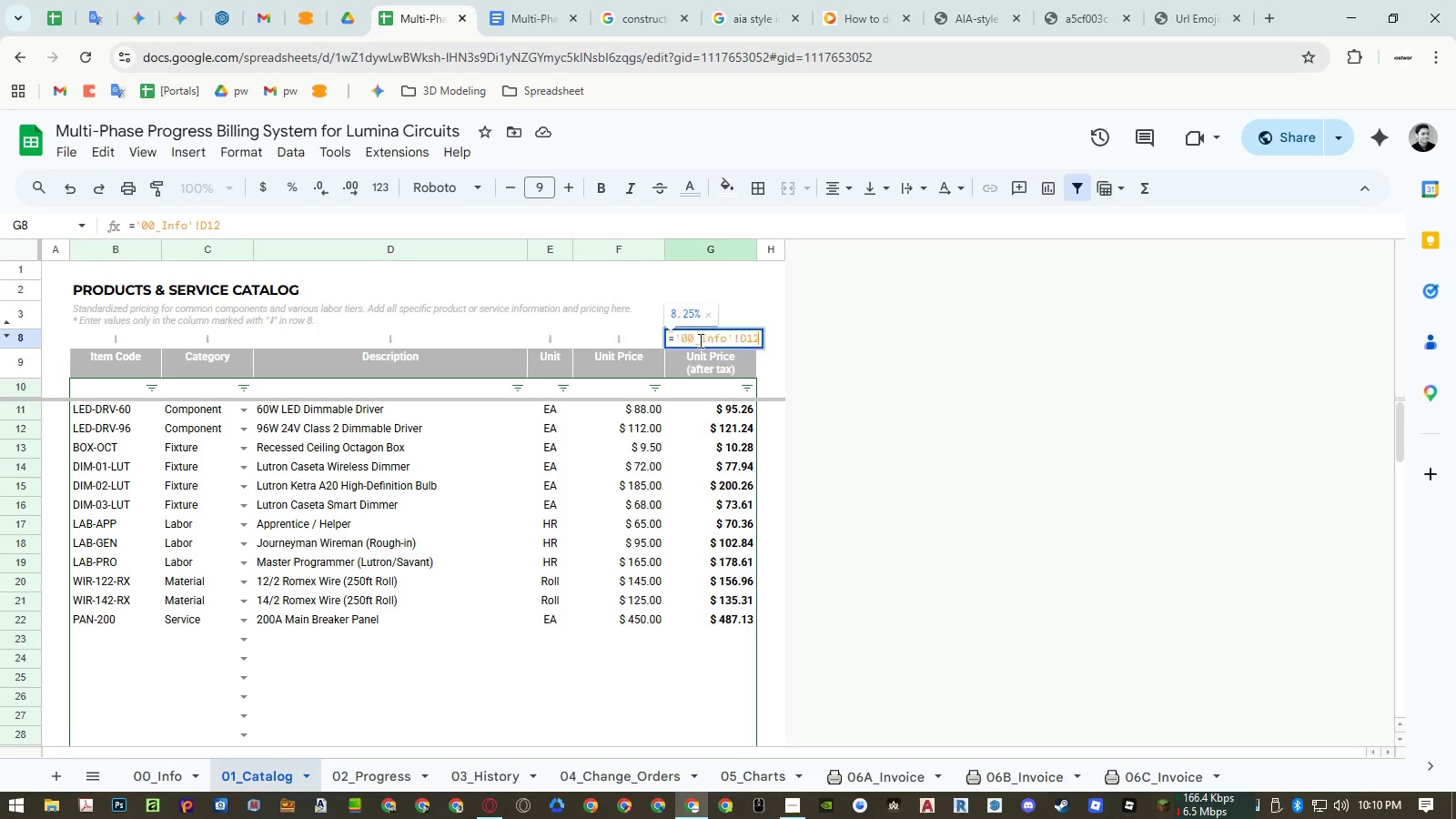 
triple_click([699, 340])
 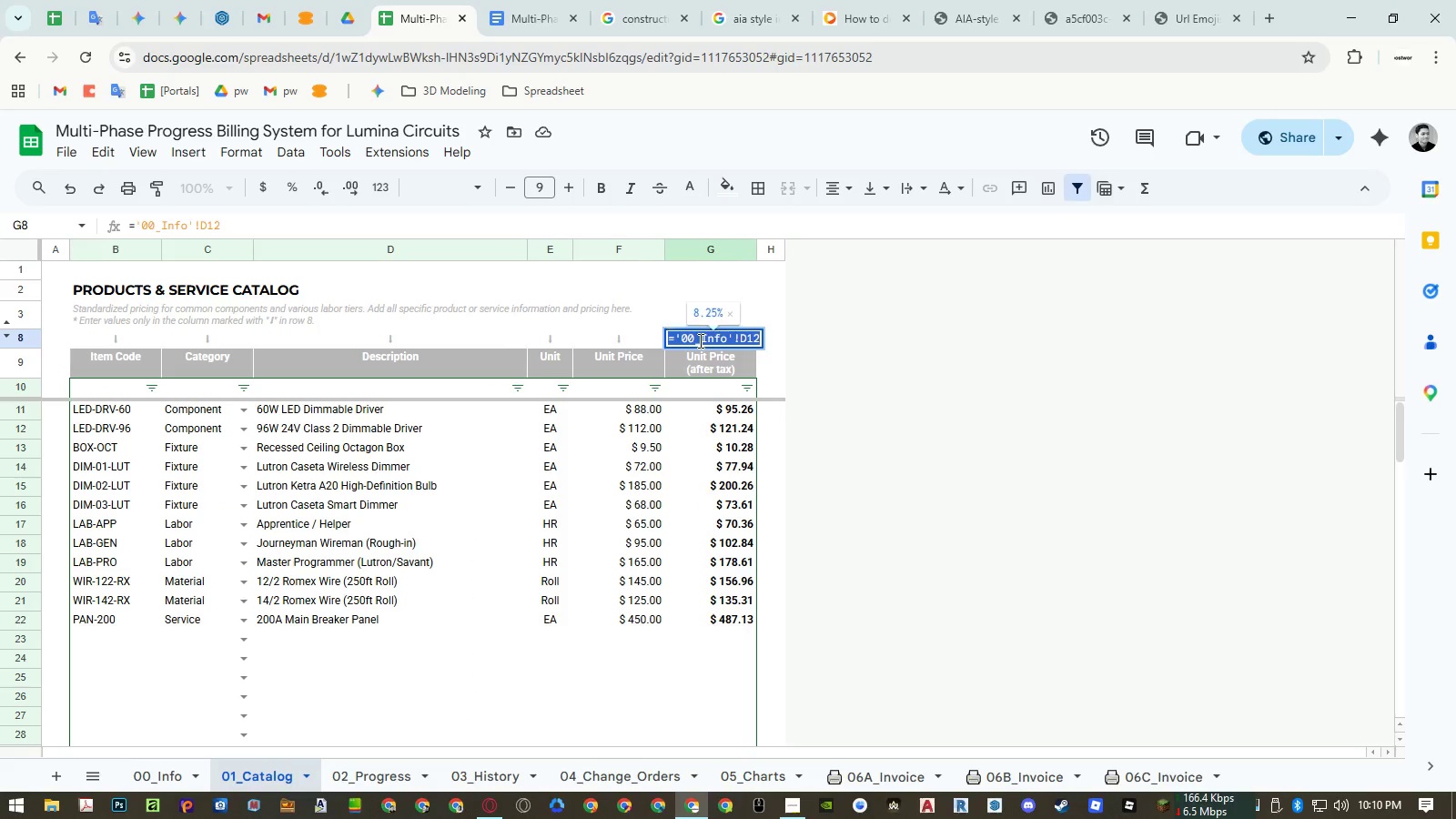 
triple_click([699, 340])
 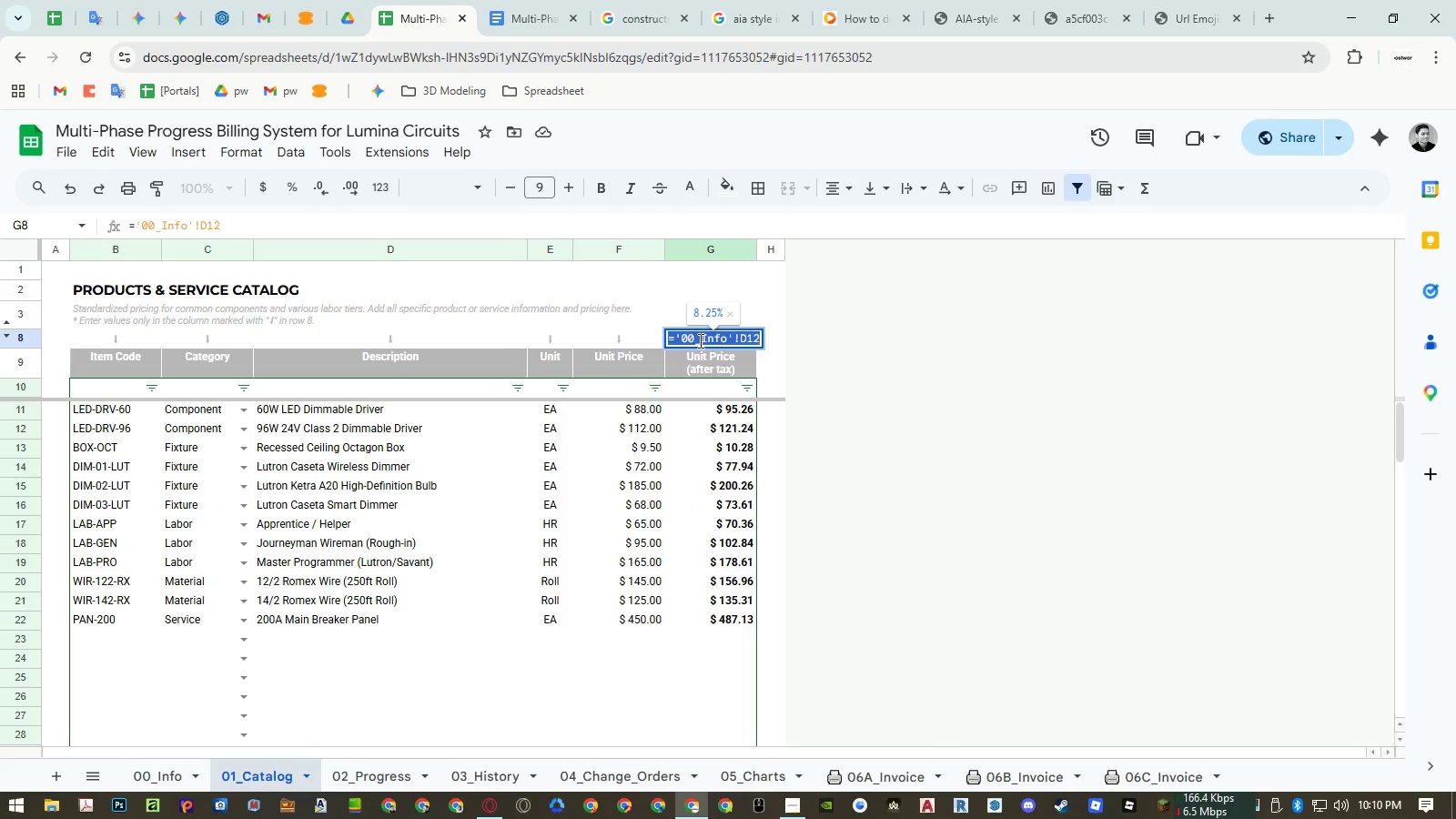 
key(Control+ControlLeft)
 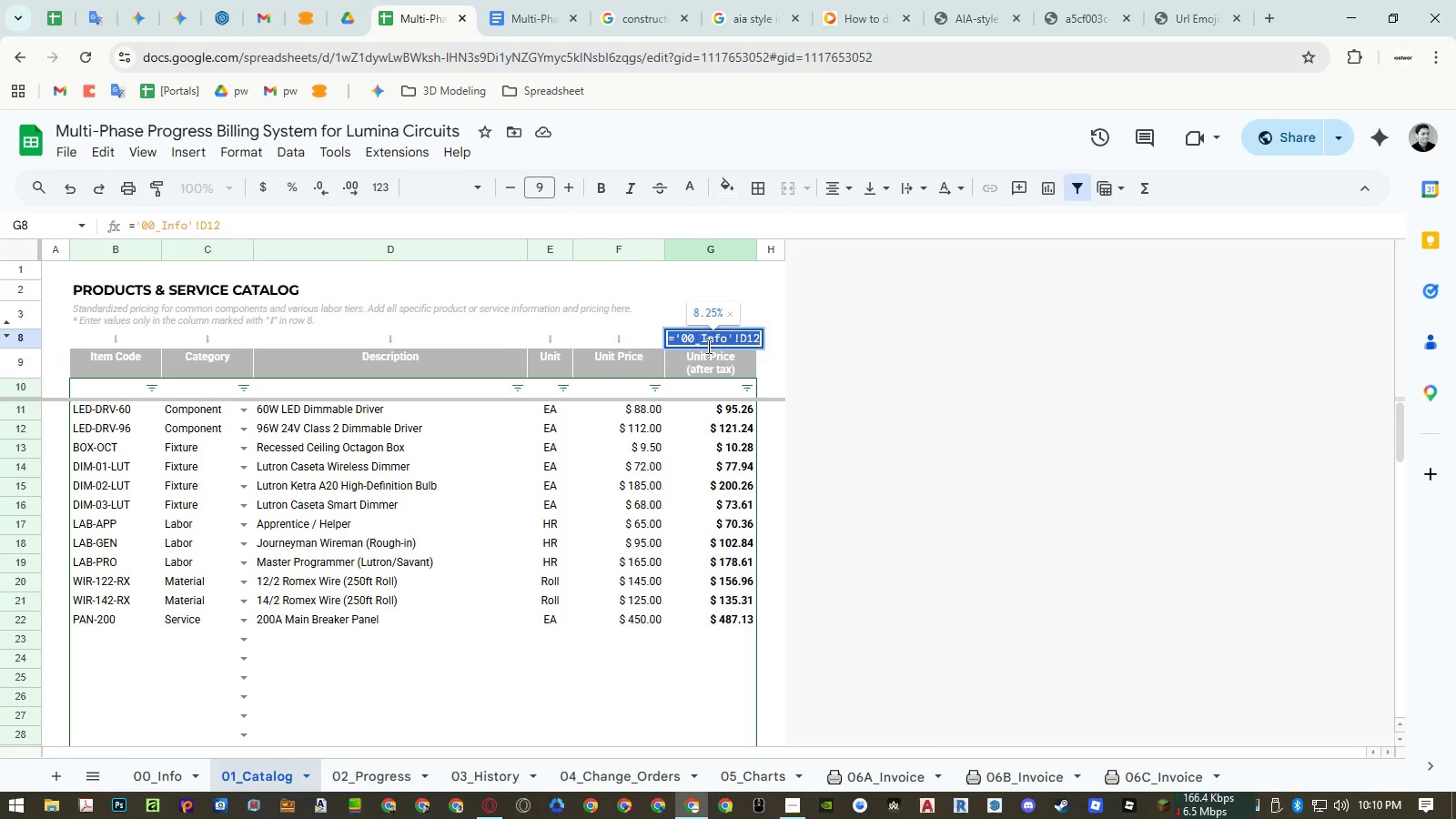 
key(Control+C)
 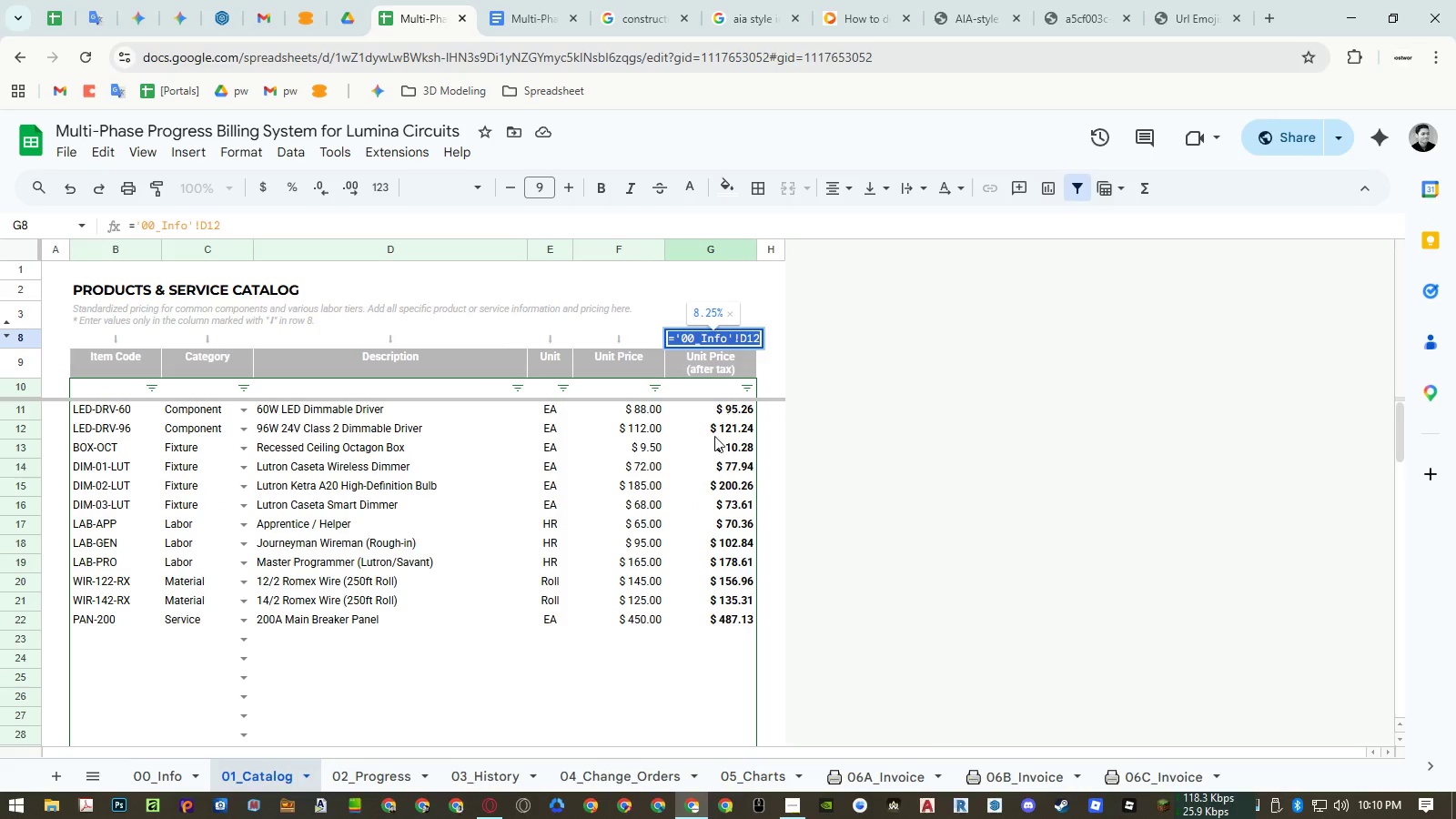 
key(Escape)
 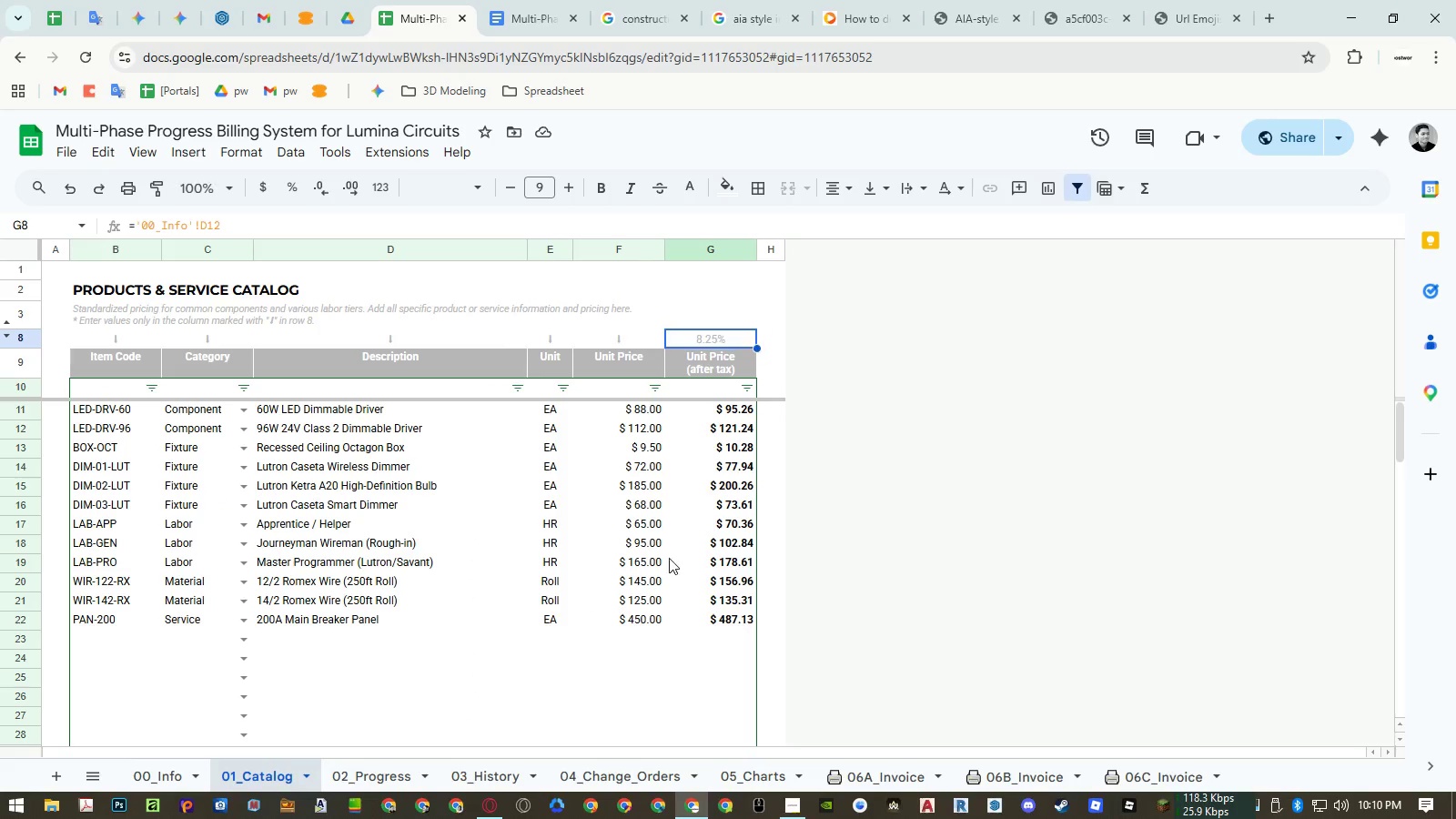 
key(Escape)
 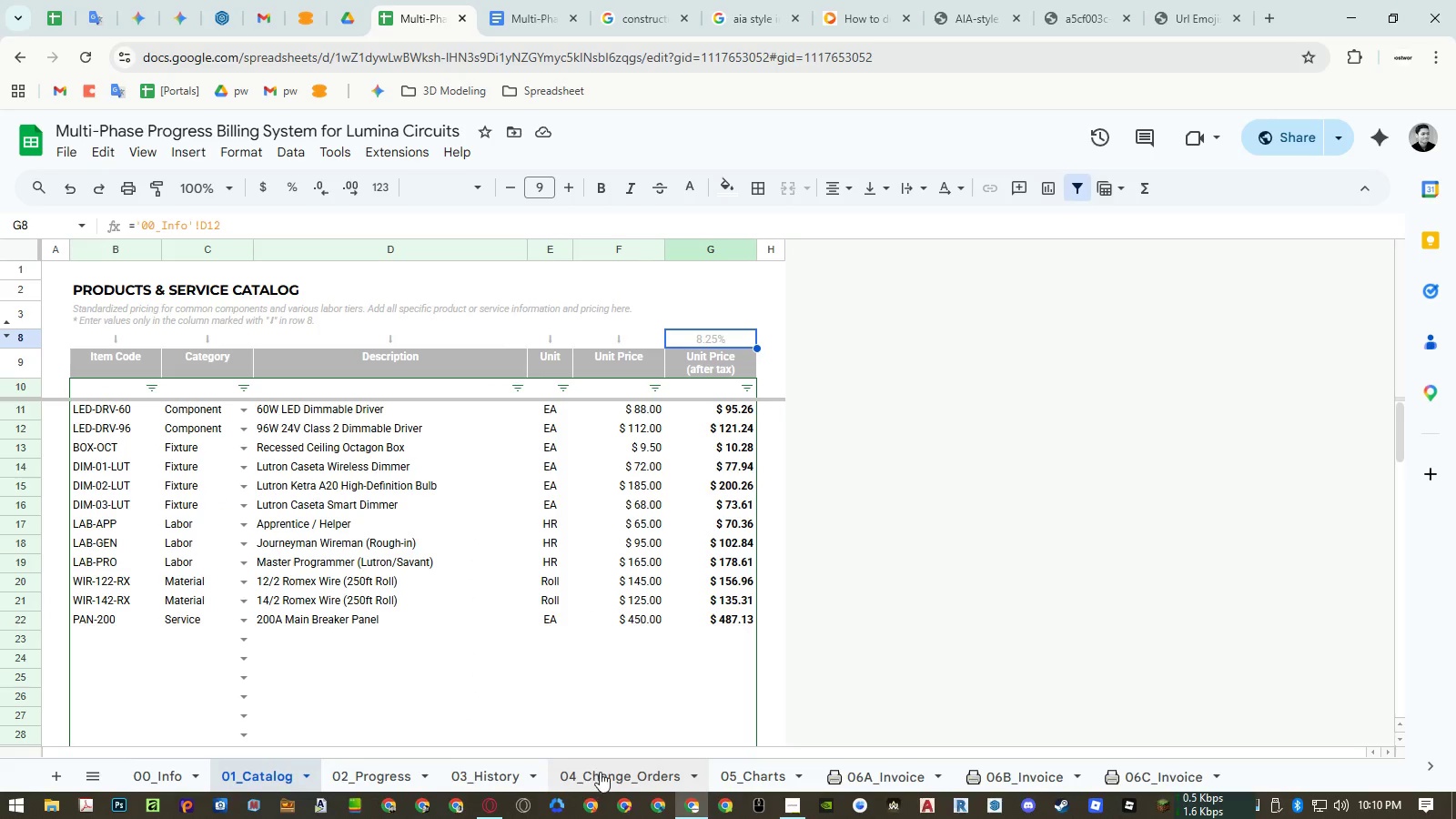 
left_click([602, 774])
 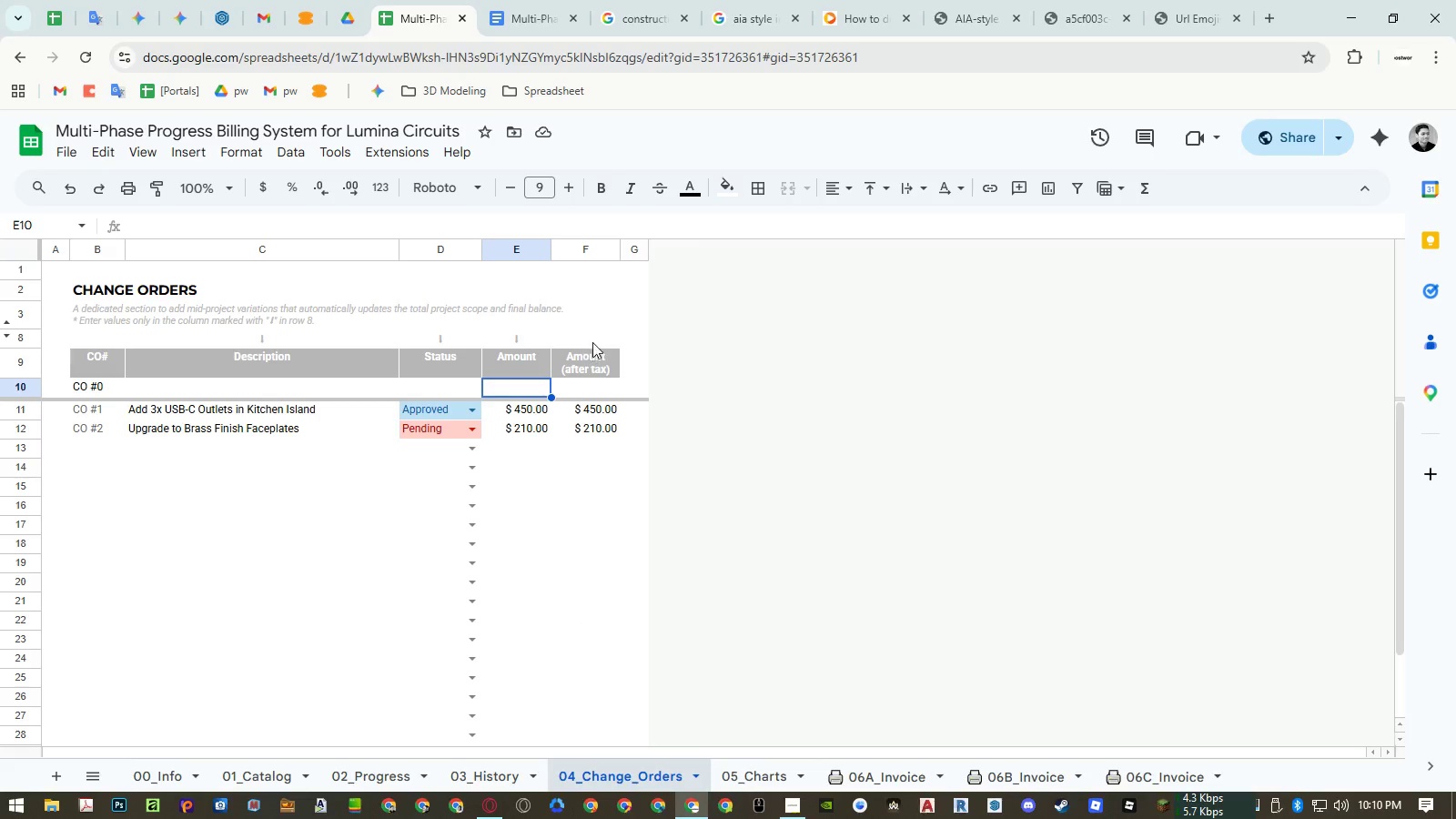 
double_click([593, 340])
 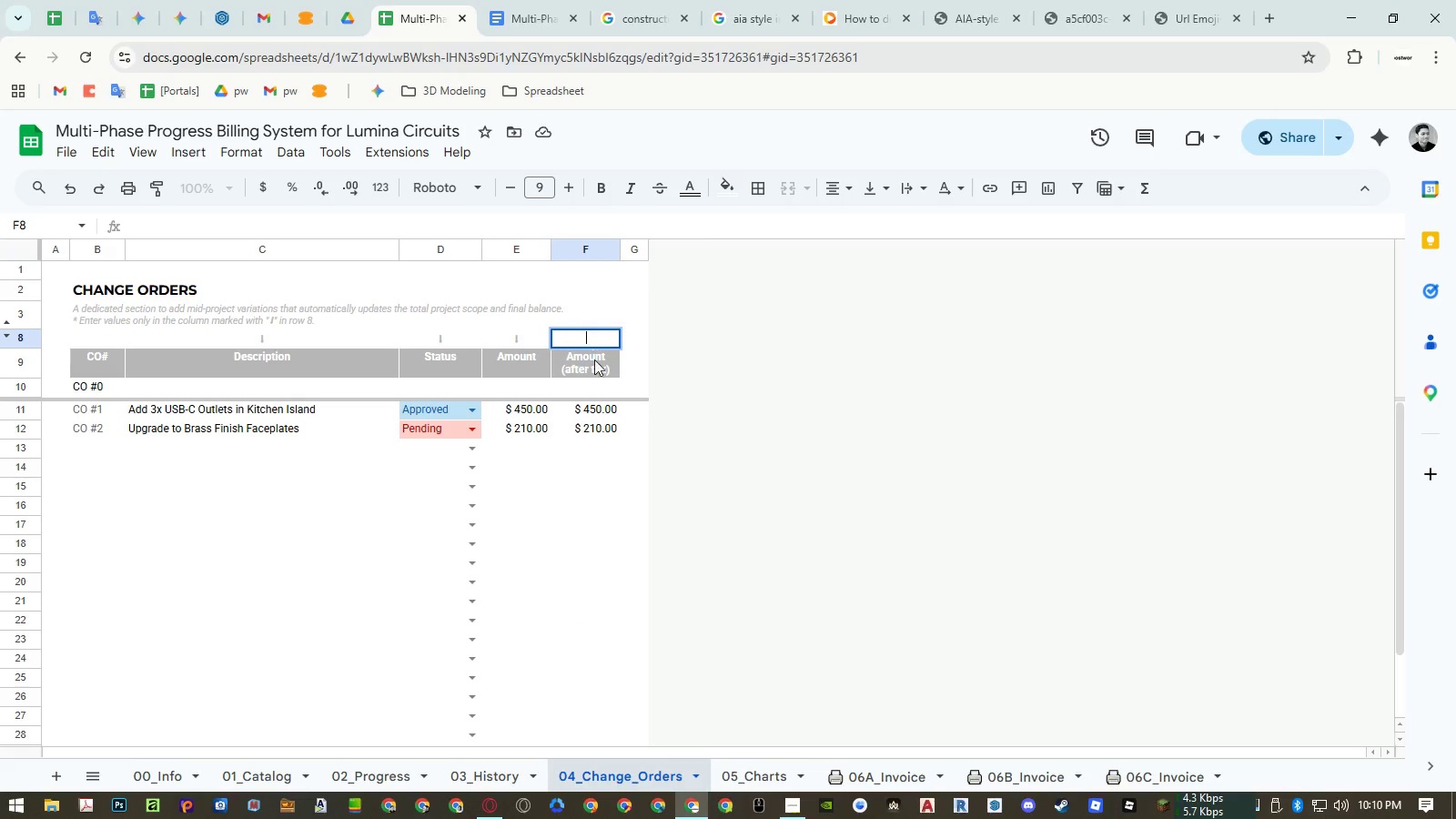 
key(Control+ControlLeft)
 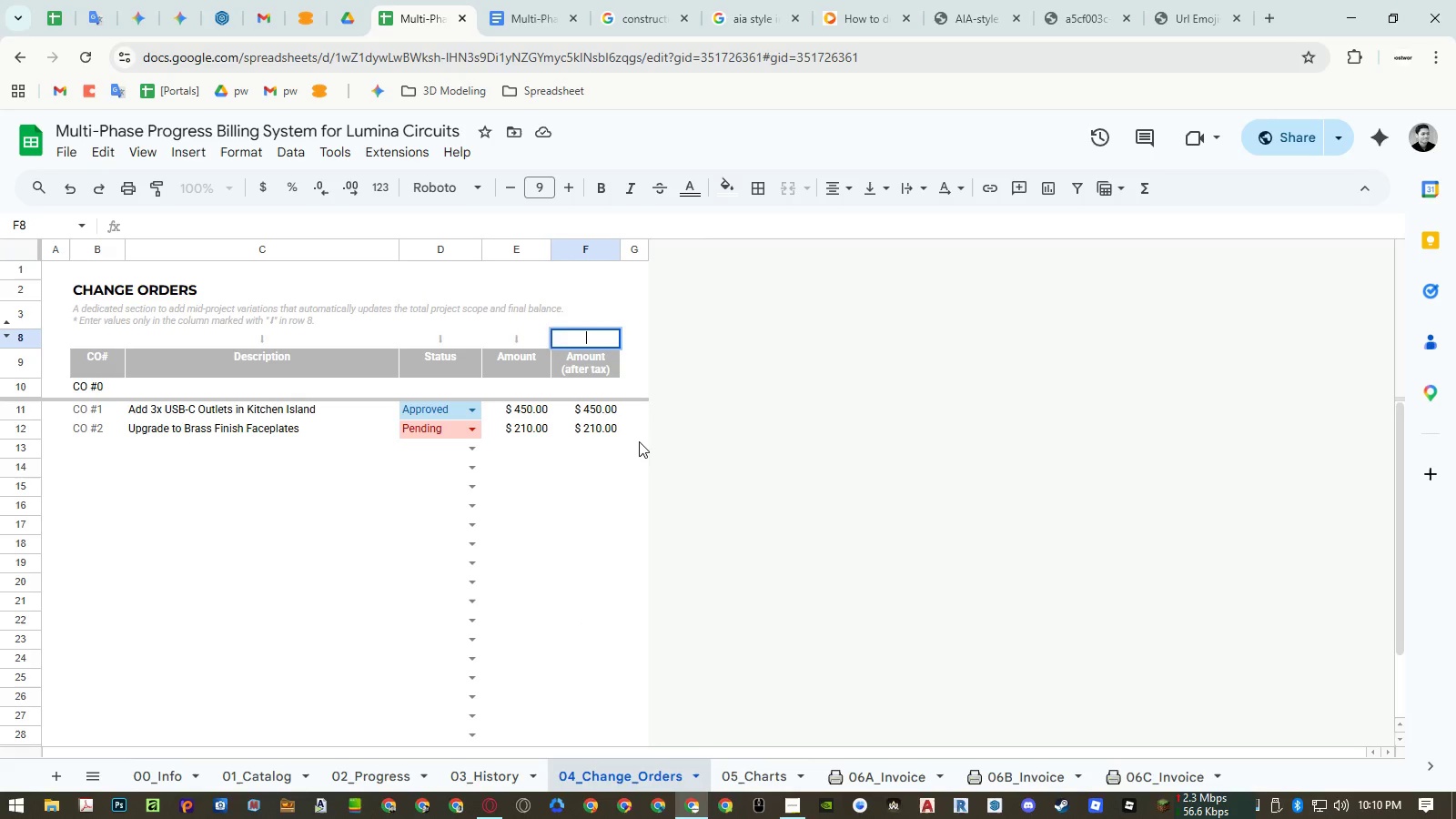 
key(Control+Shift+ShiftLeft)
 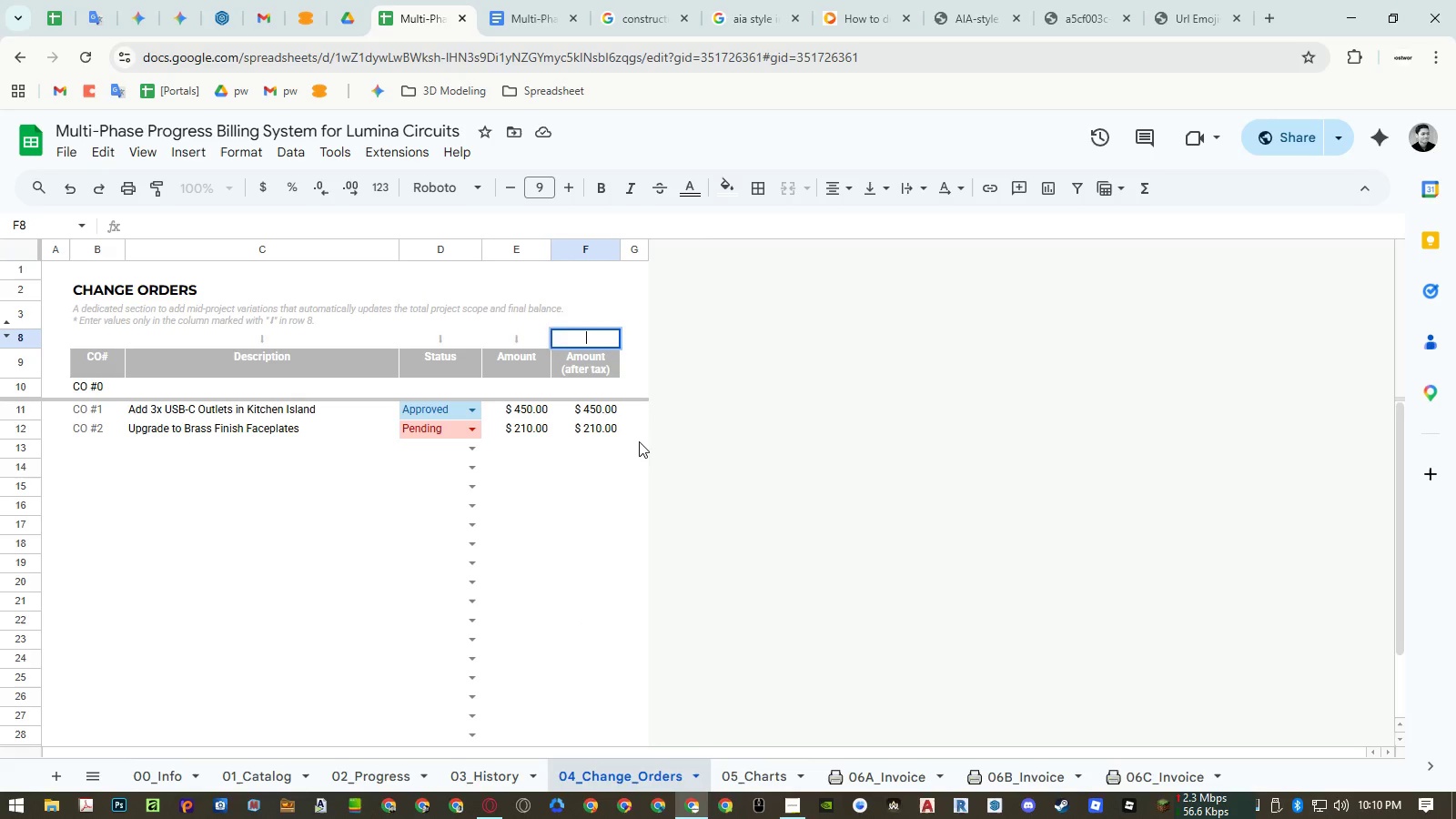 
key(Control+Shift+V)
 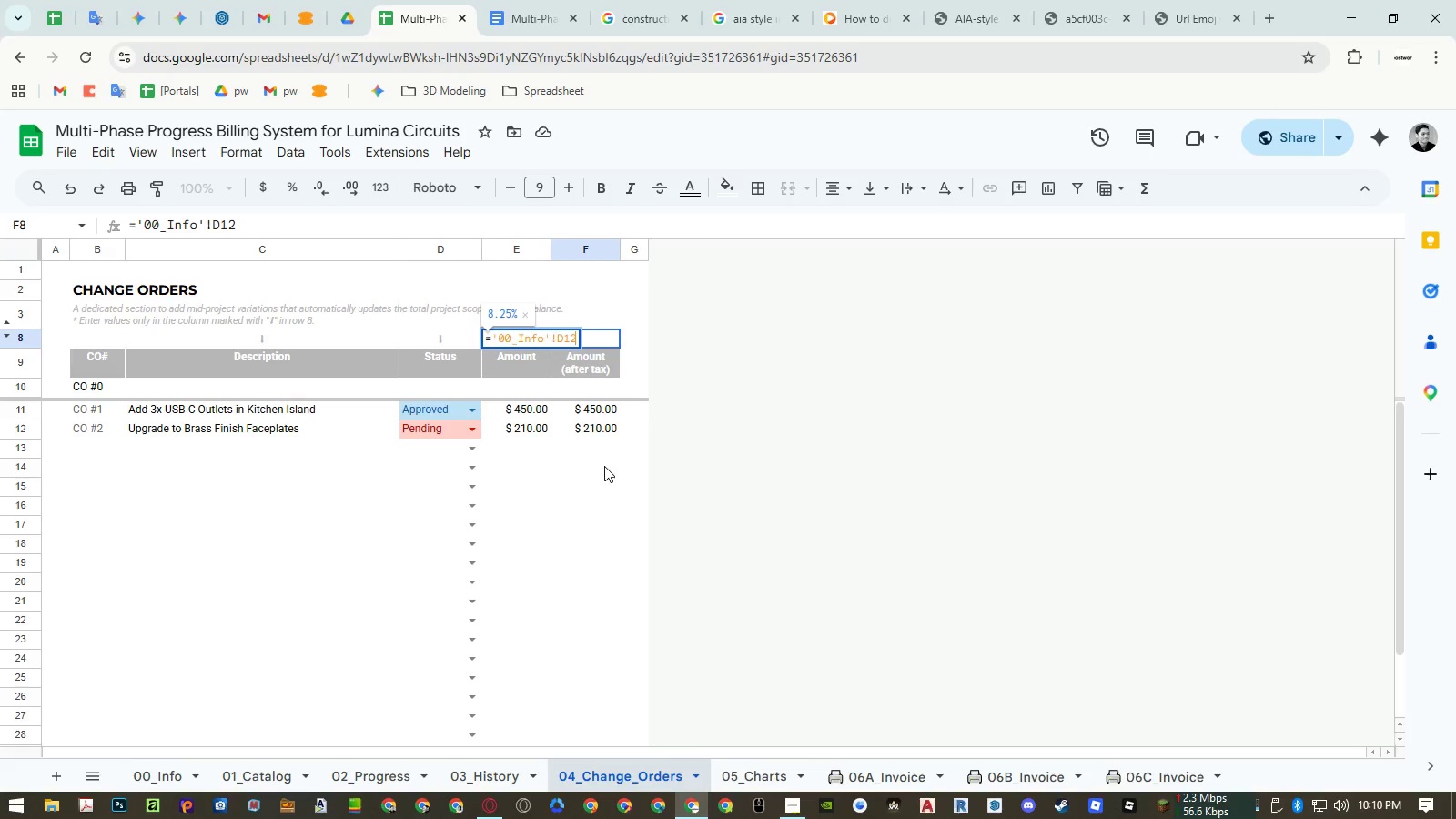 
key(Enter)
 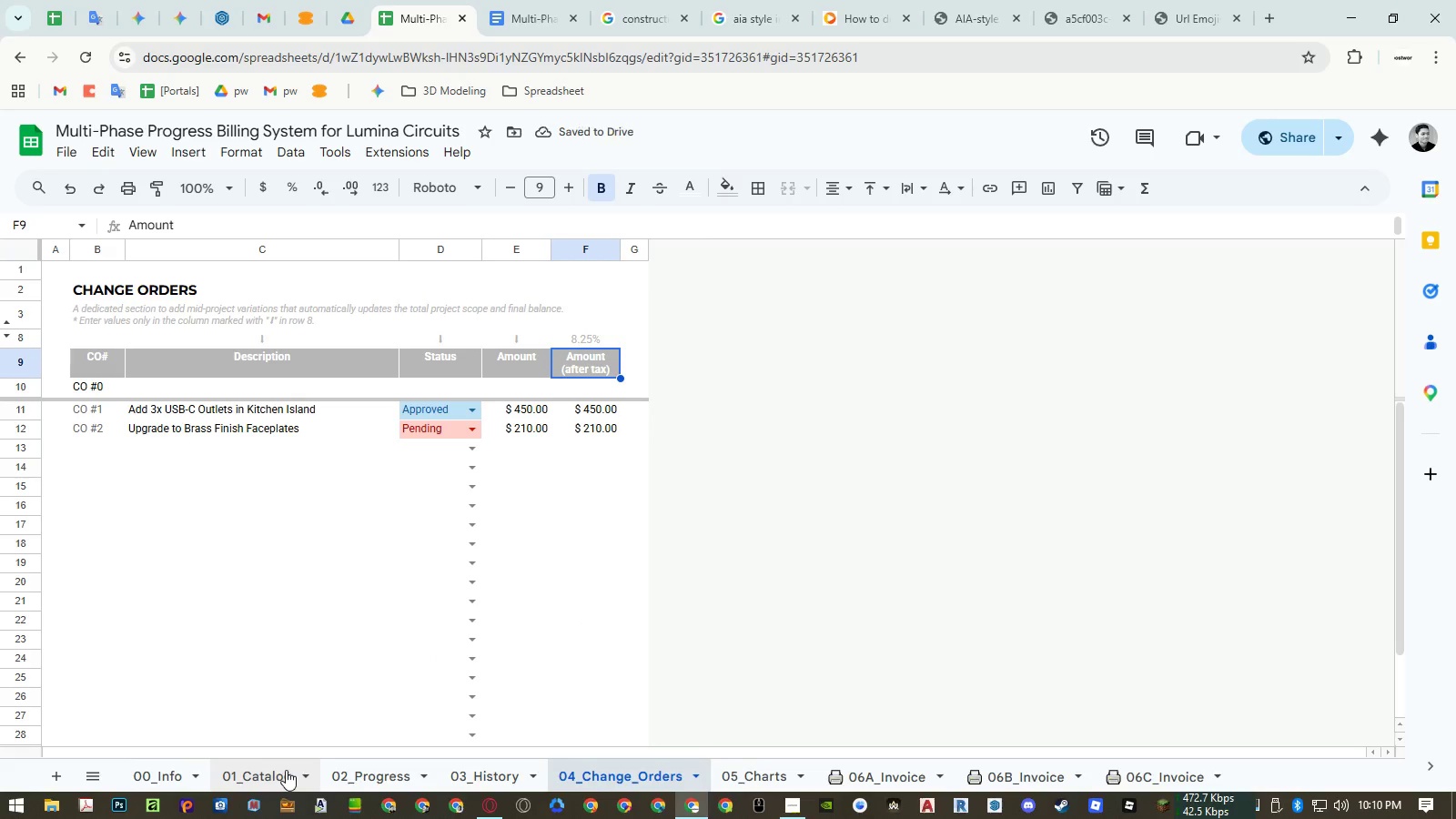 
left_click([359, 778])
 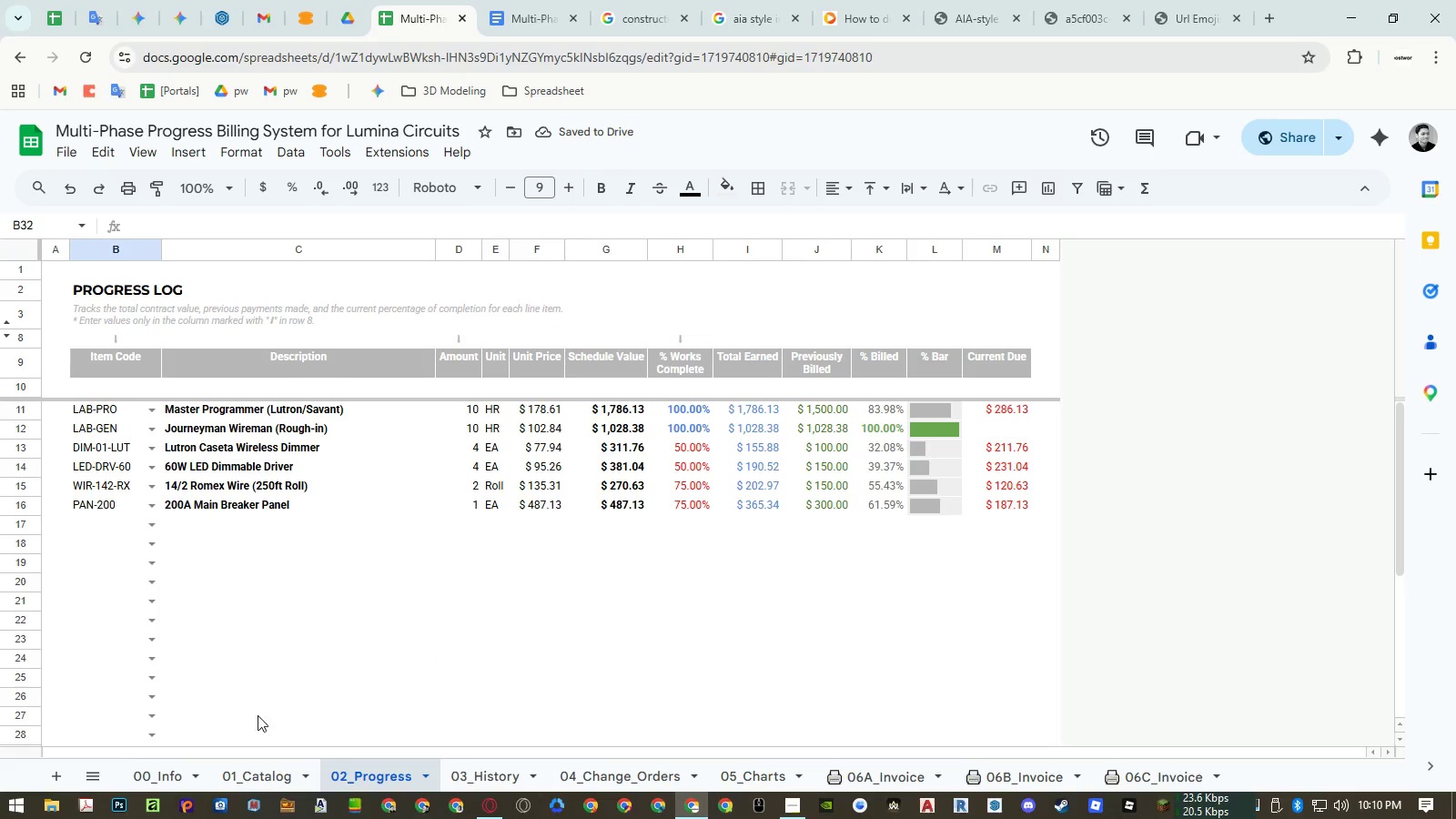 
left_click([255, 775])
 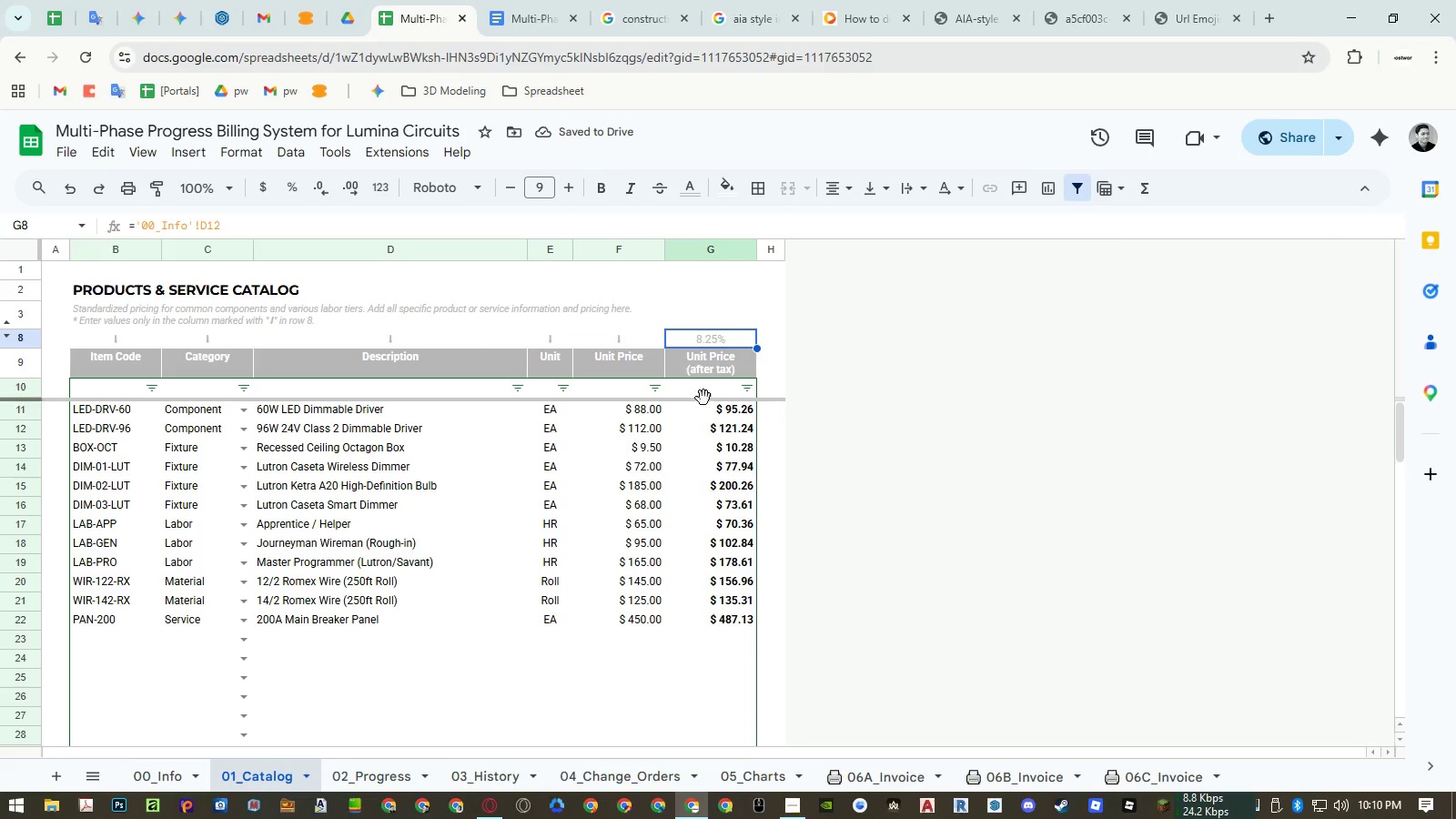 
left_click([704, 389])
 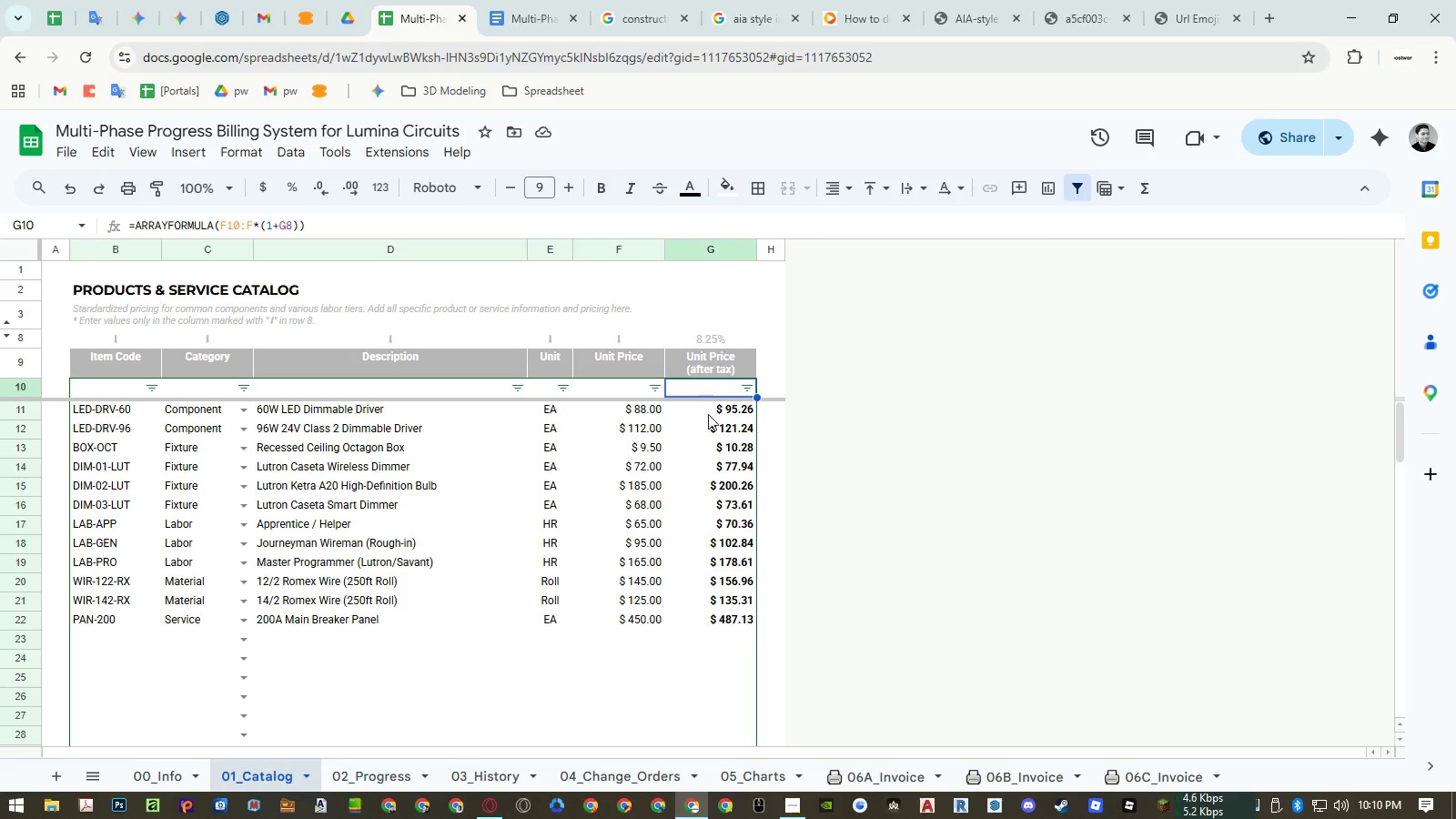 
wait(5.88)
 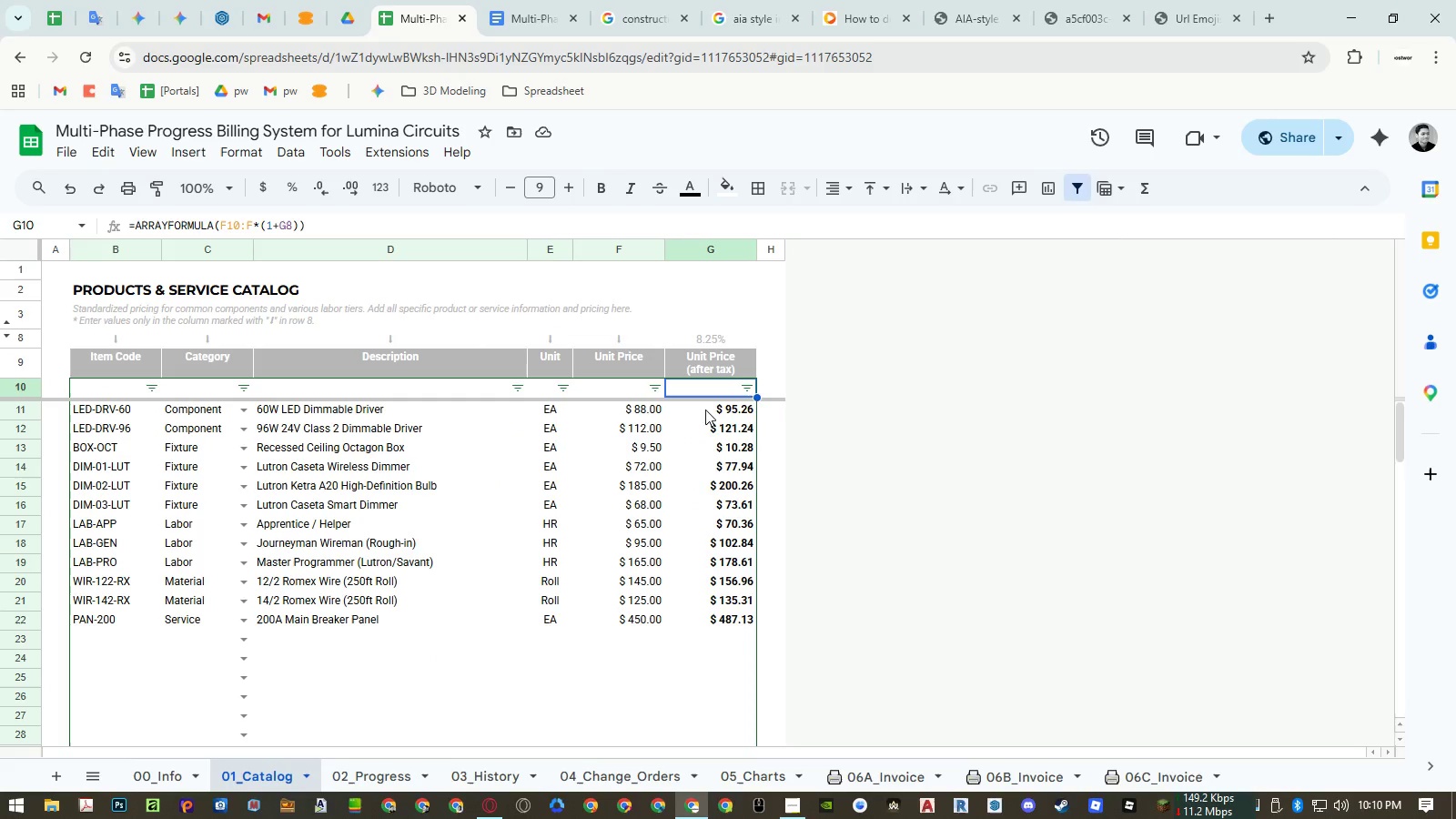 
key(Control+ControlLeft)
 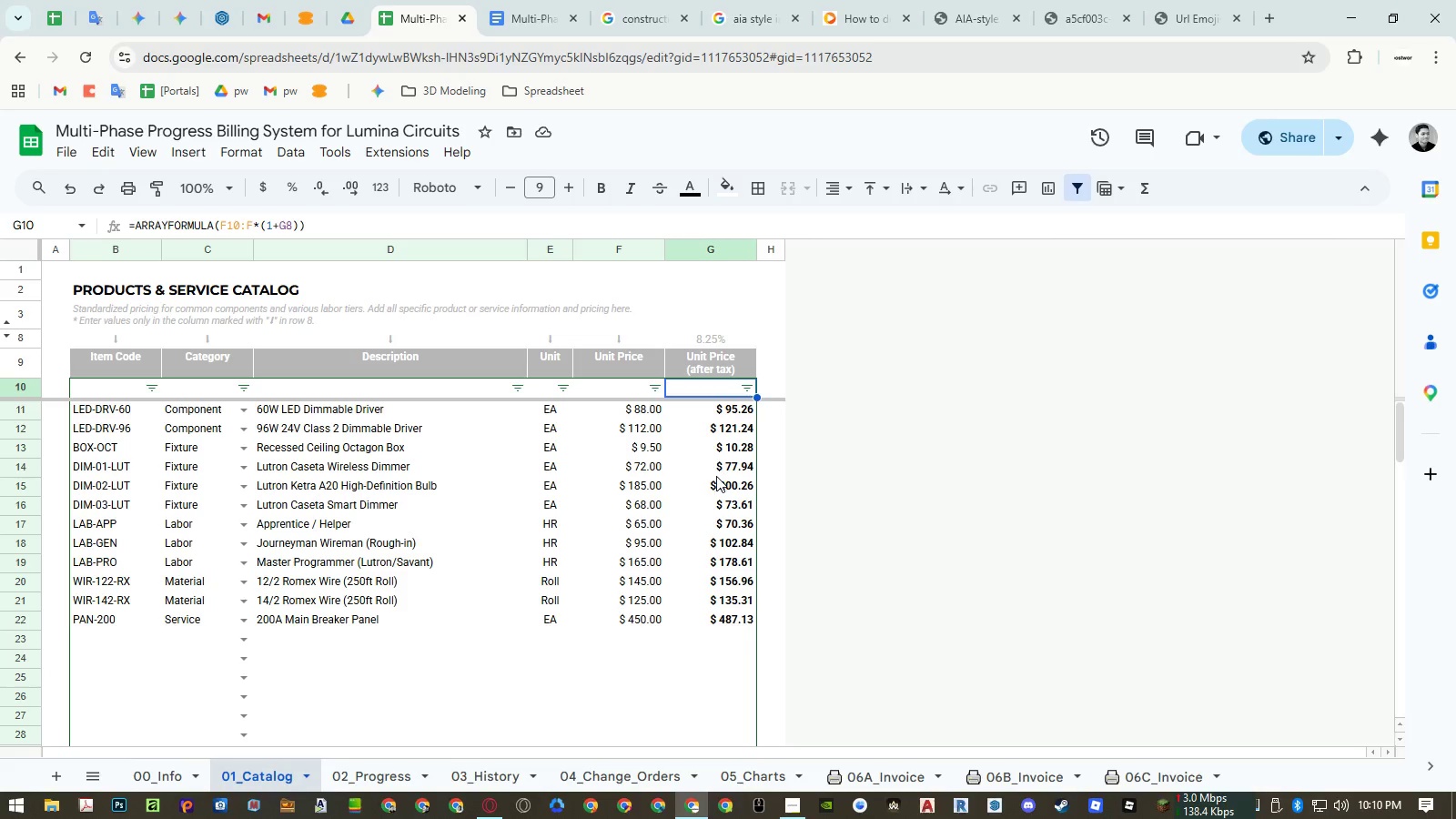 
key(Control+C)
 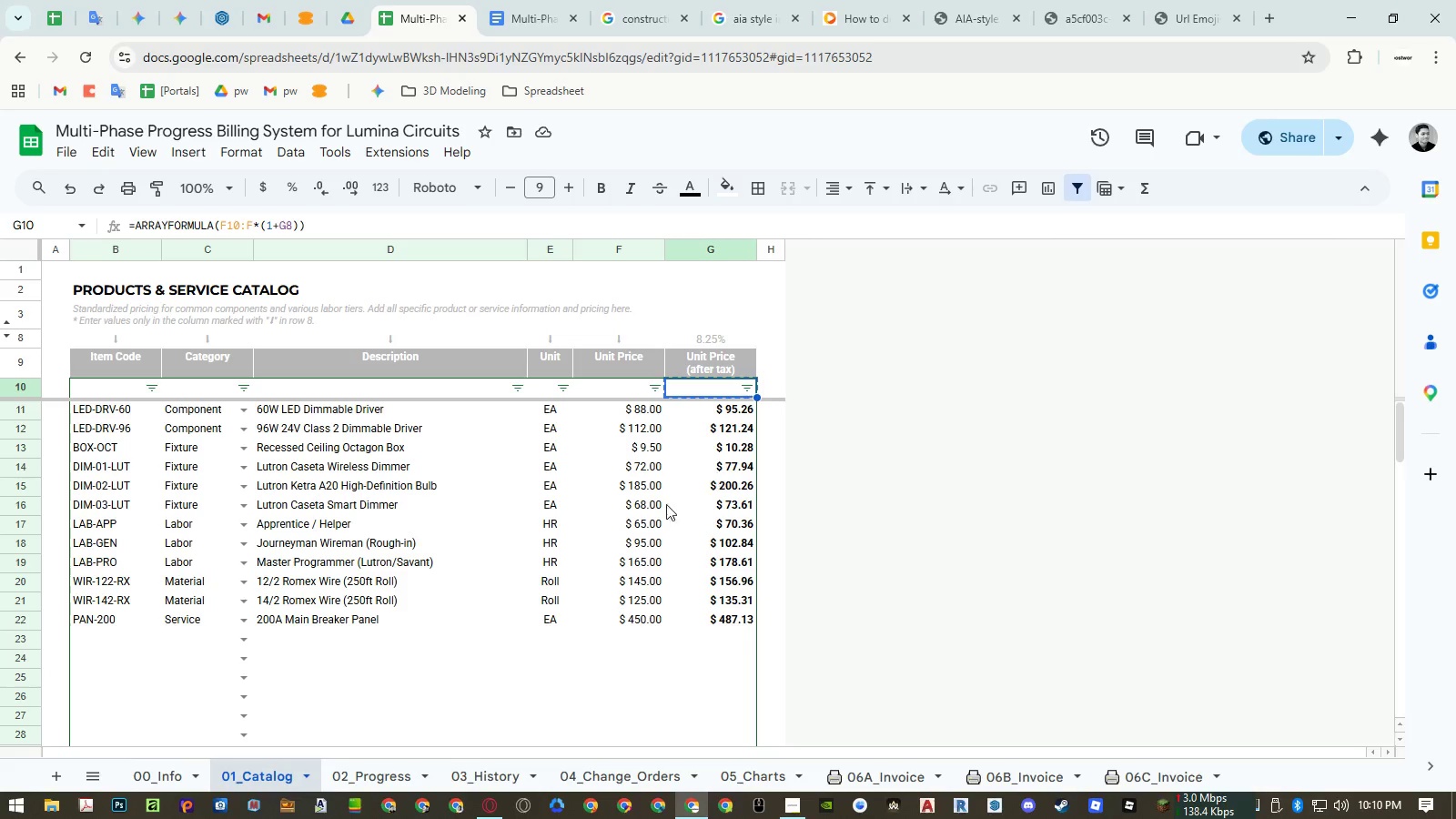 
key(Escape)
 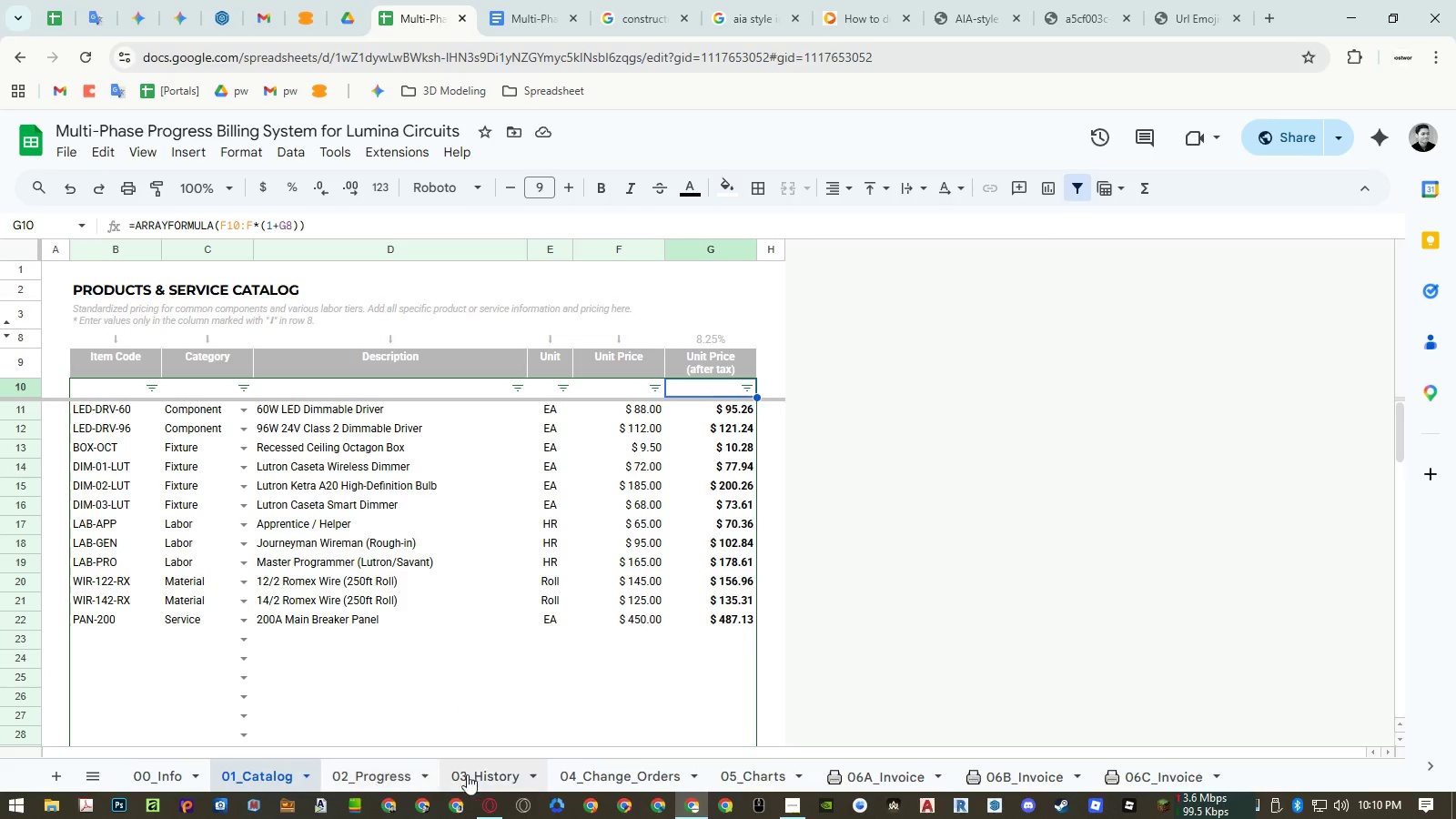 
left_click([496, 775])
 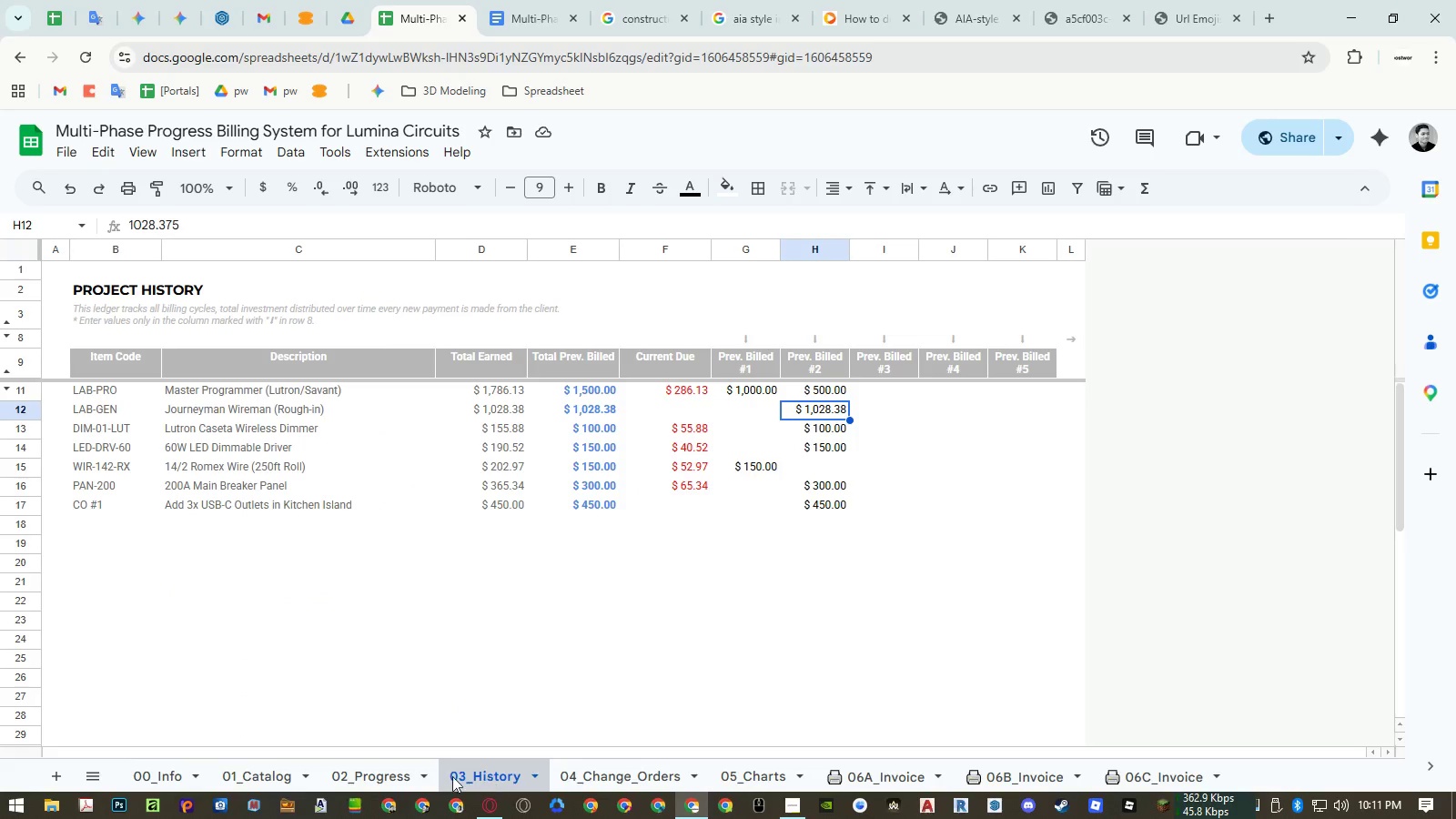 
left_click([290, 773])
 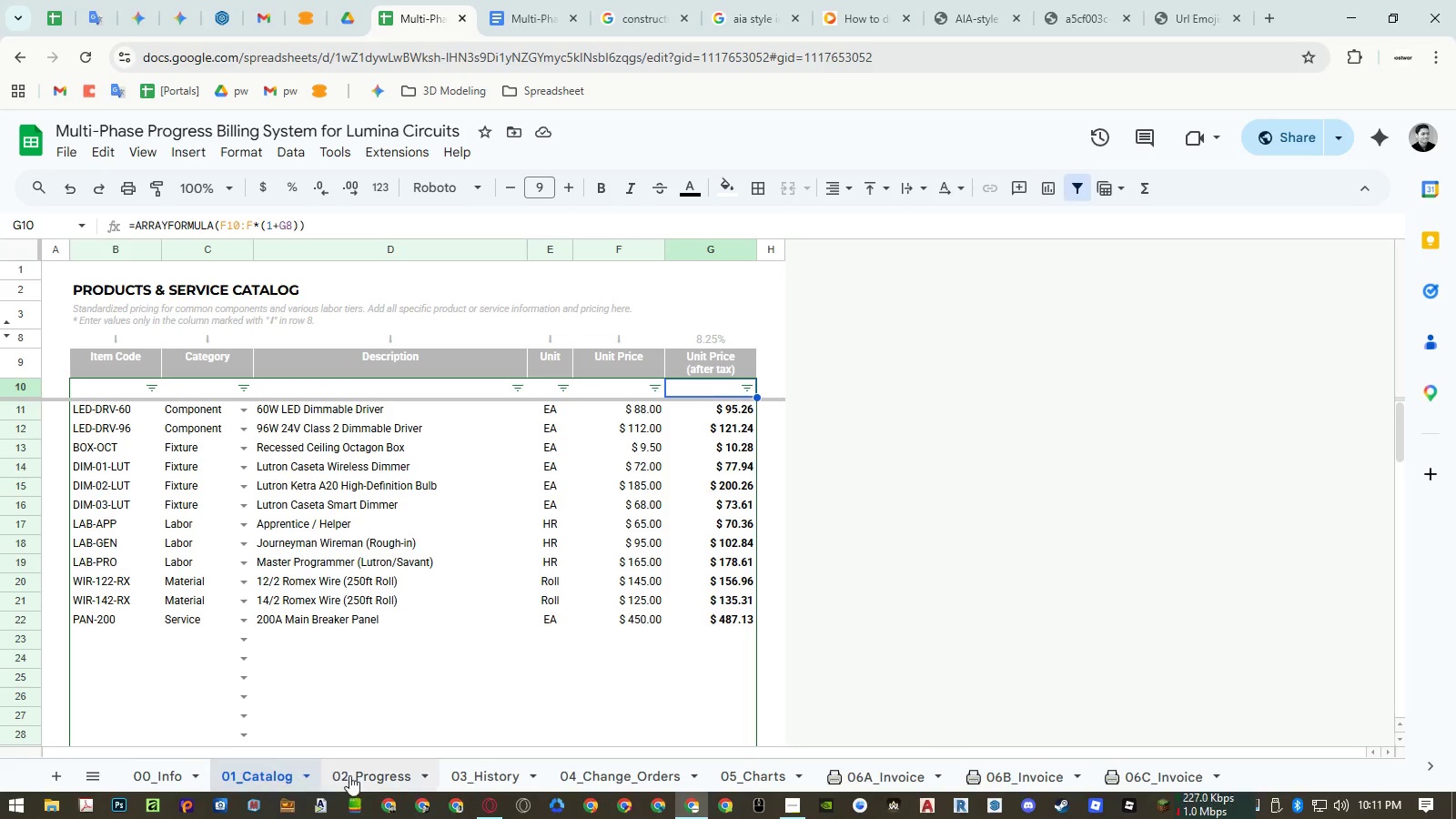 
double_click([369, 777])
 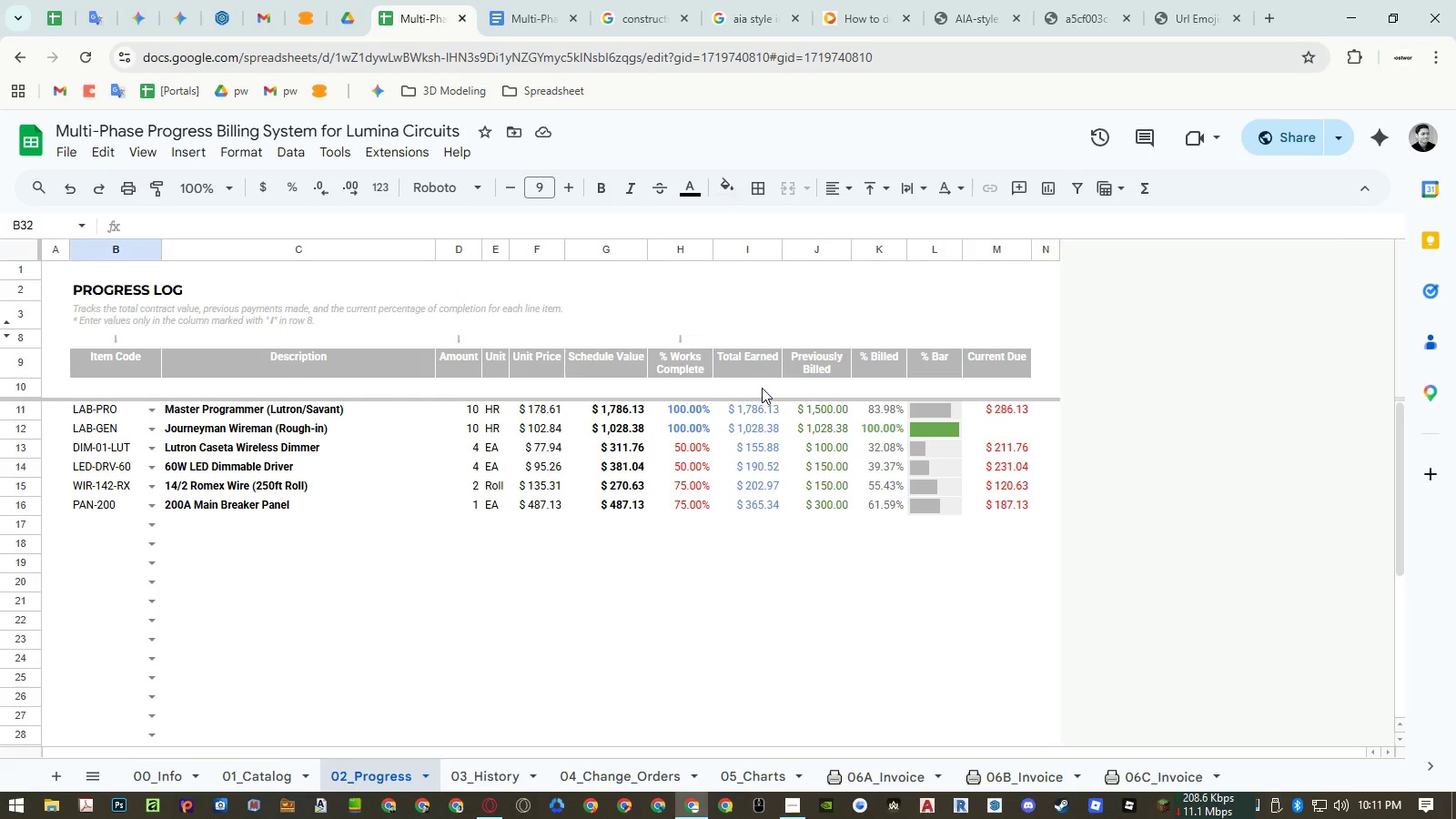 
right_click([17, 384])
 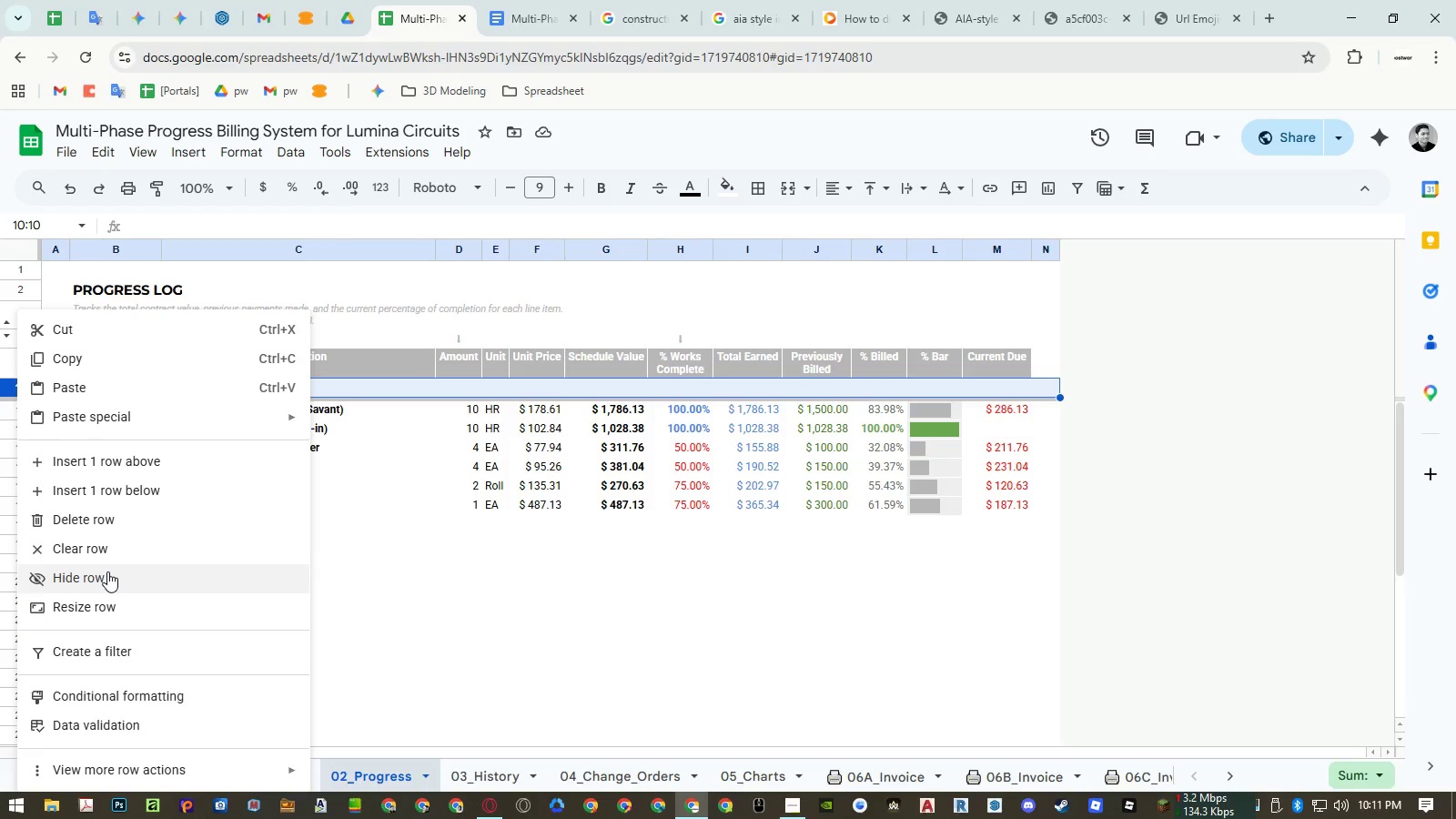 
left_click([469, 775])
 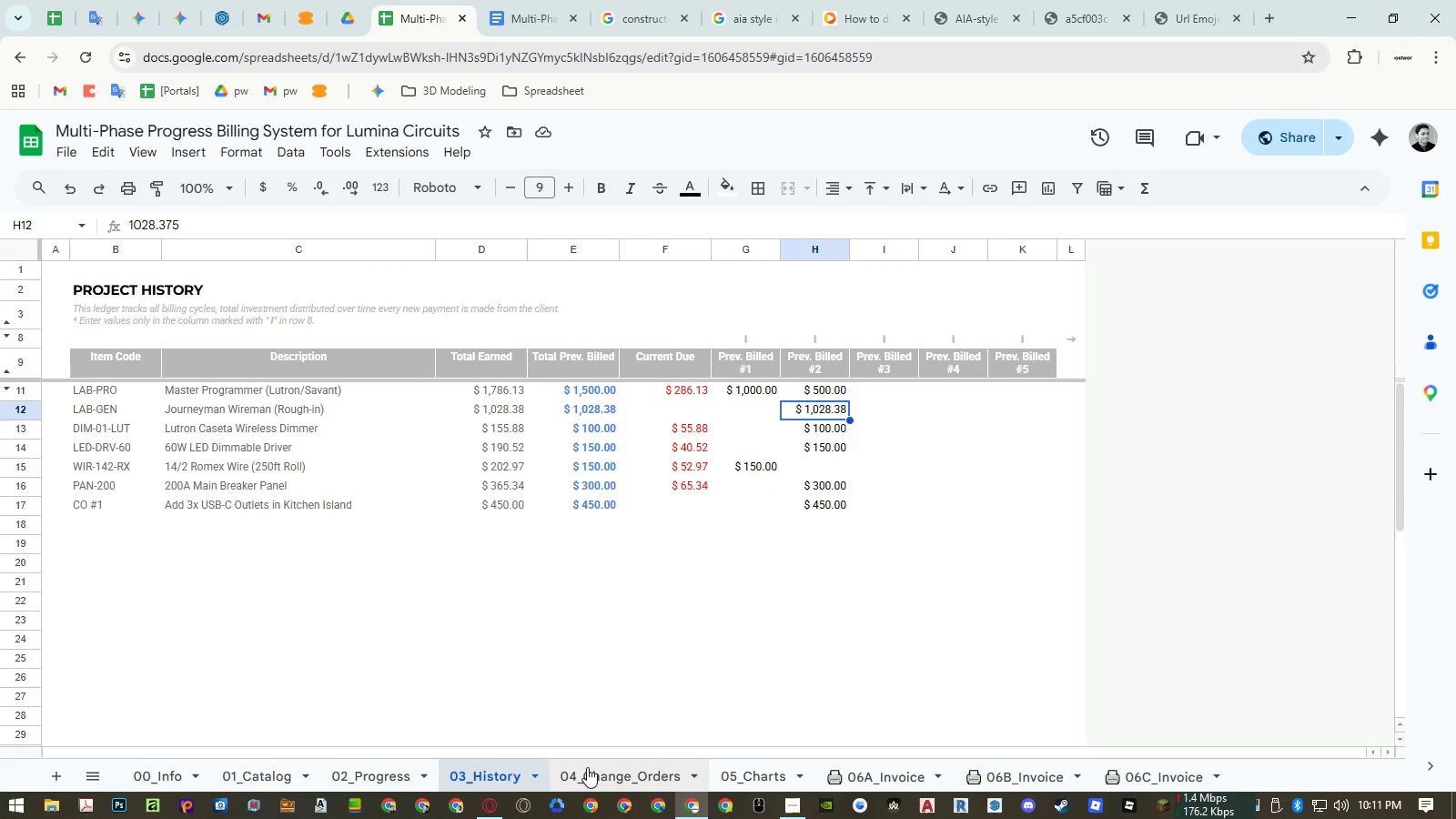 
left_click([588, 774])
 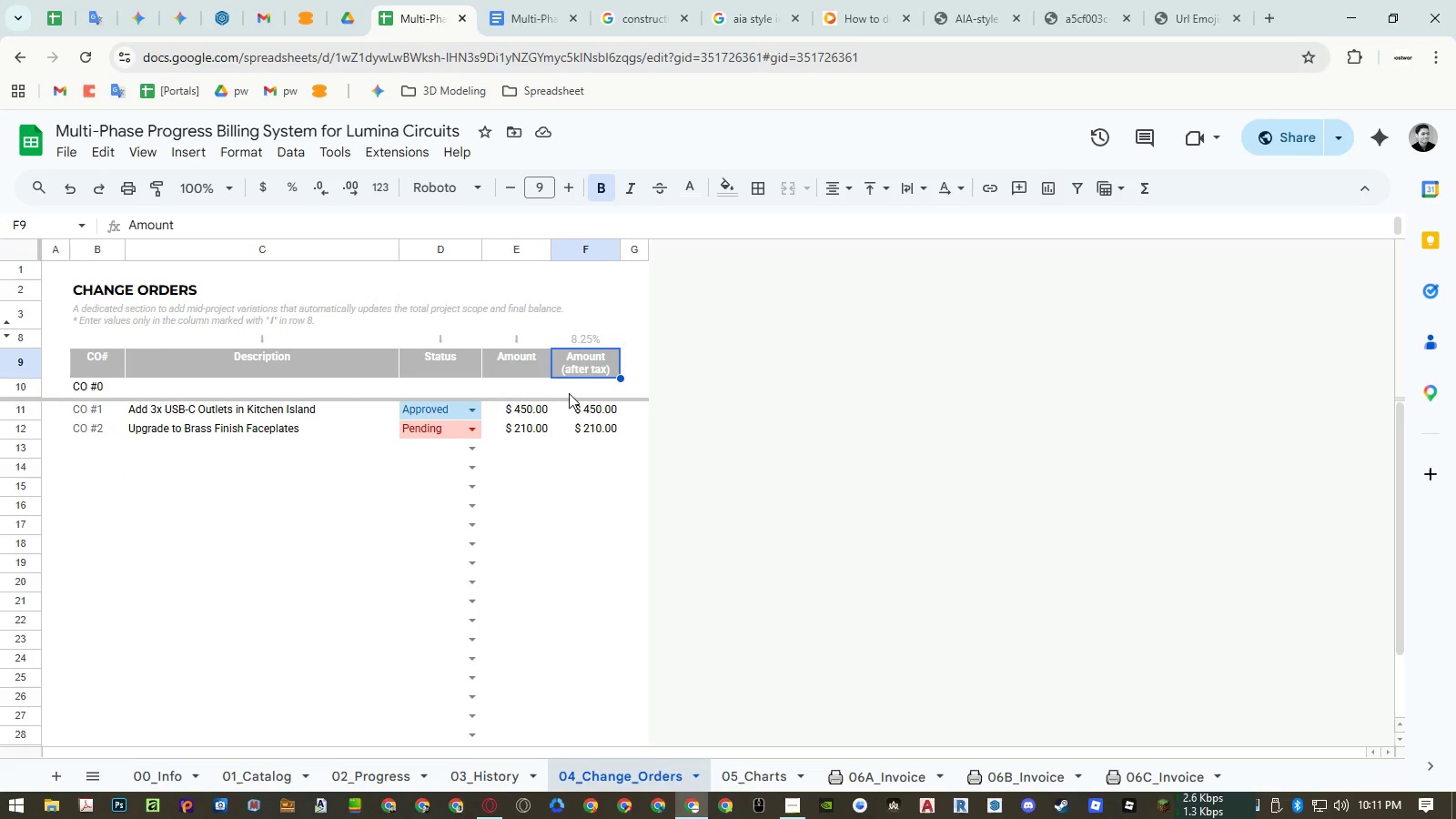 
right_click([572, 387])
 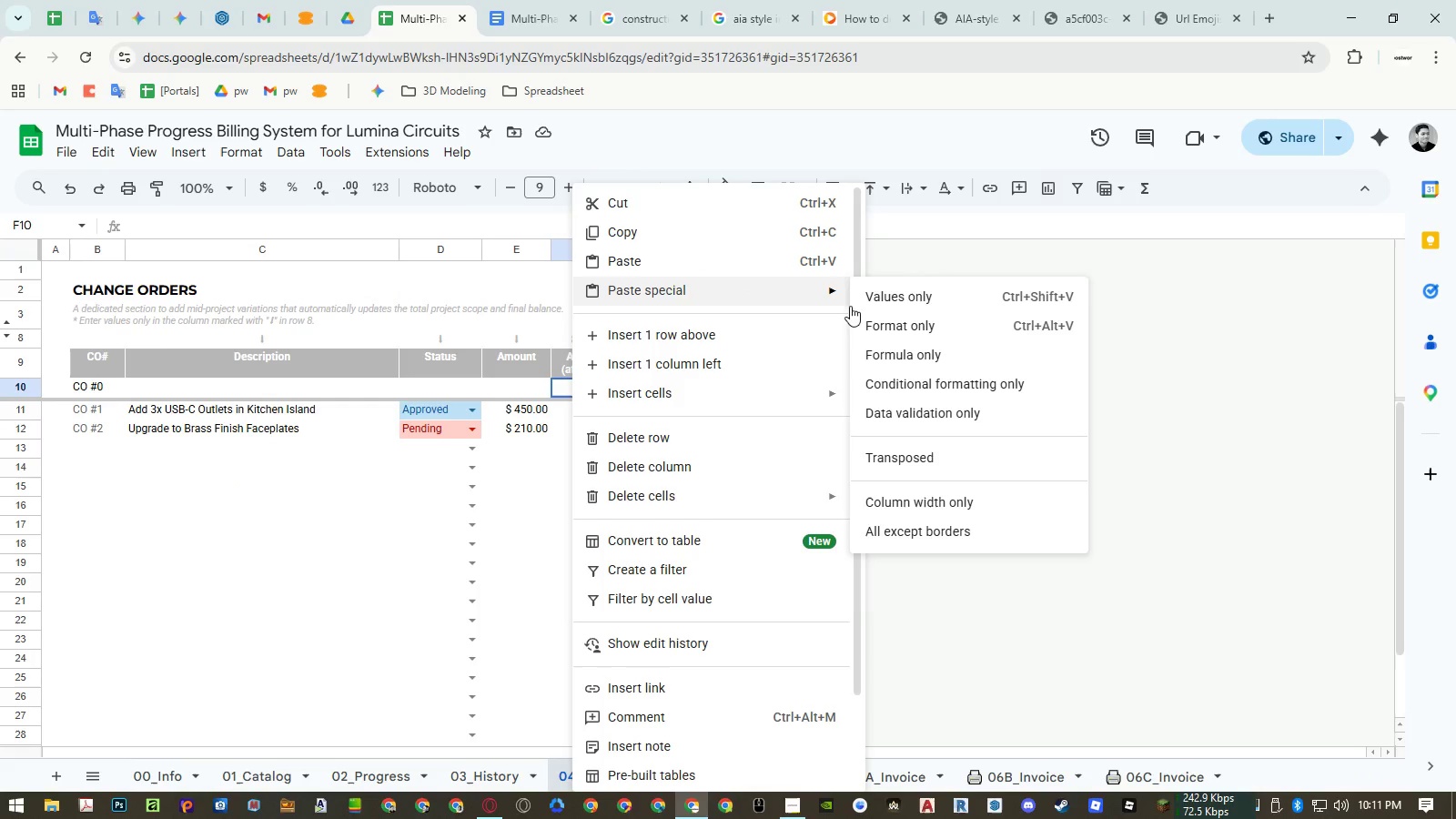 
left_click([896, 351])
 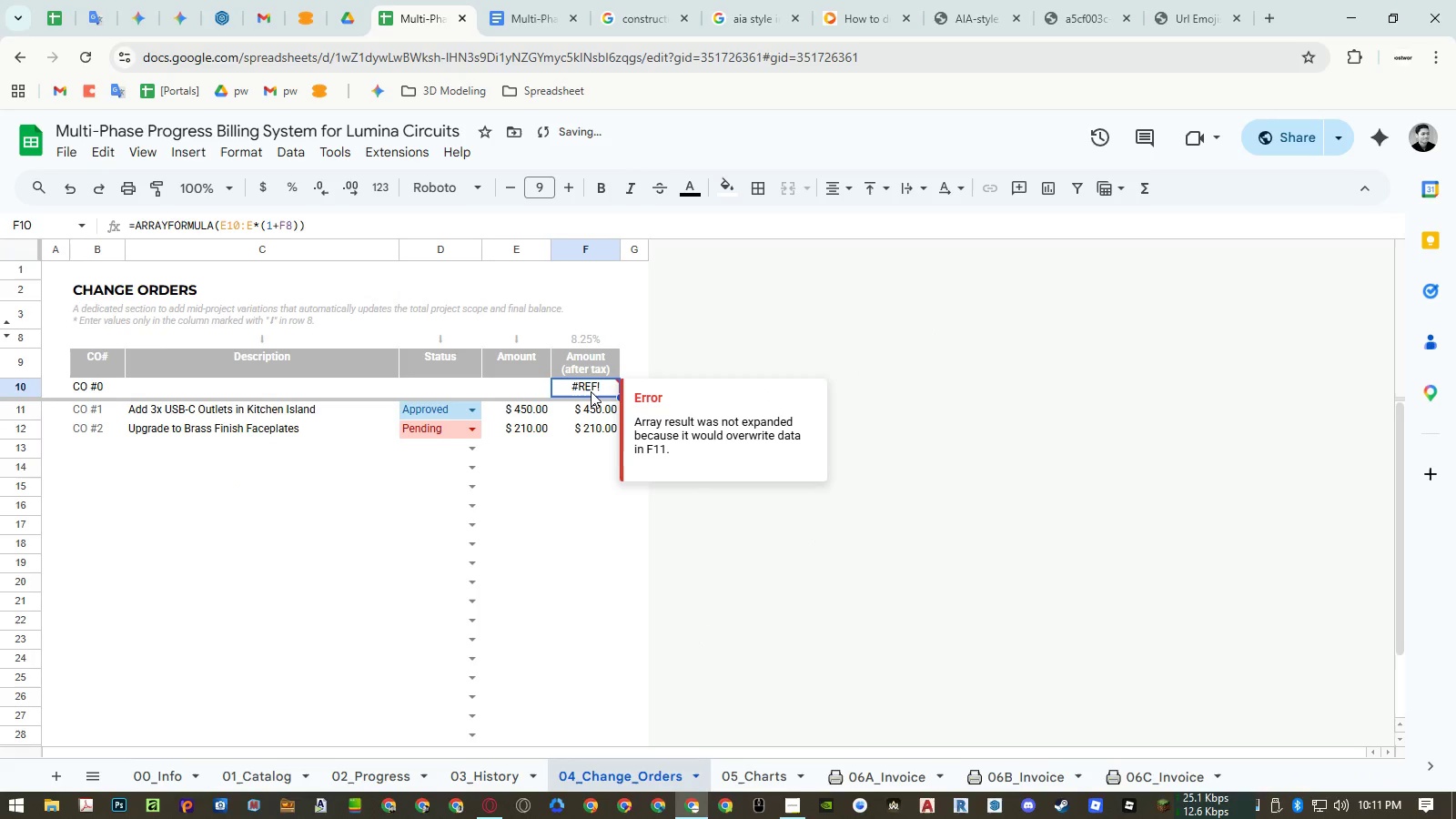 
double_click([591, 391])
 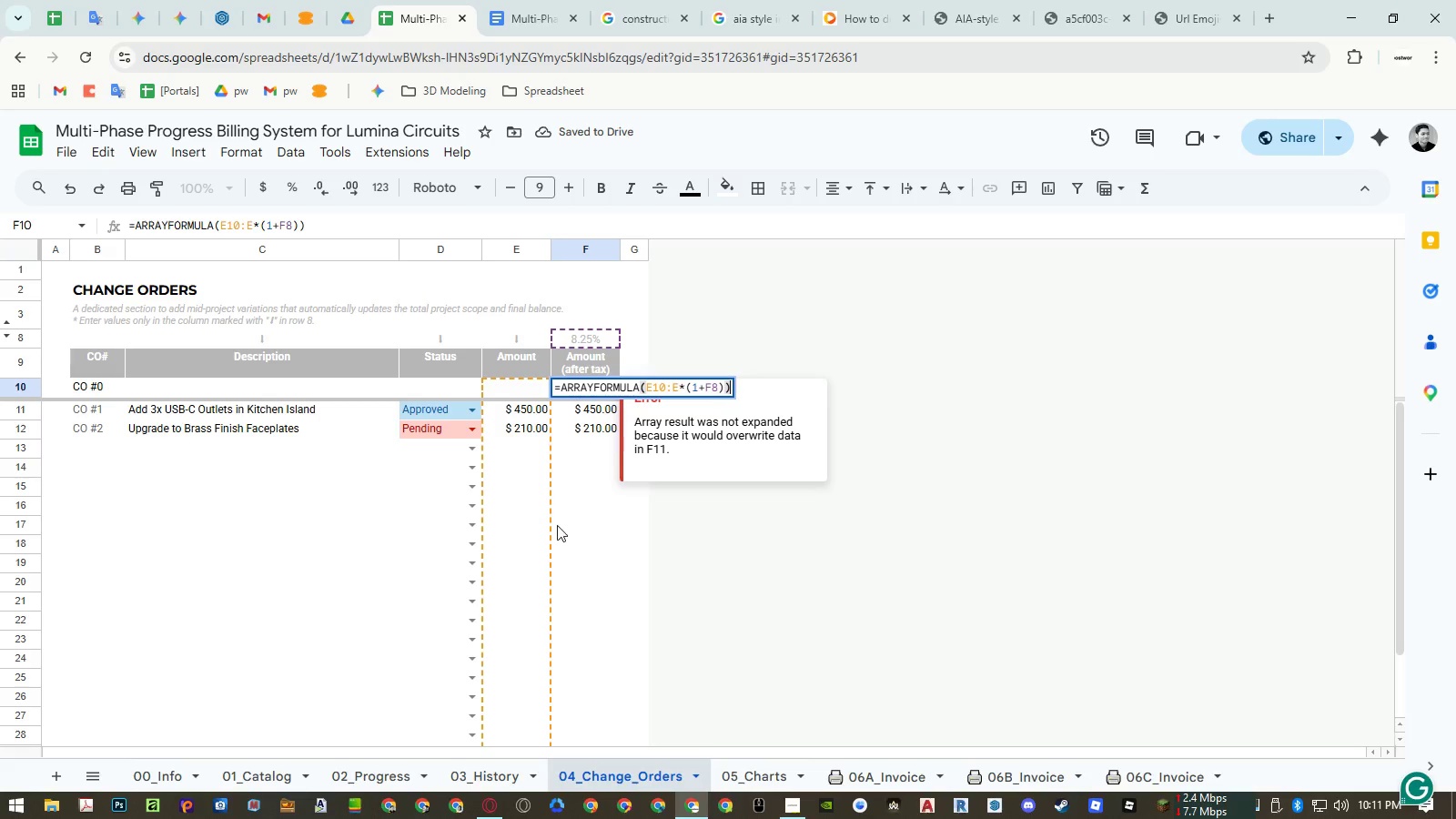 
scroll: coordinate [556, 566], scroll_direction: down, amount: 8.0
 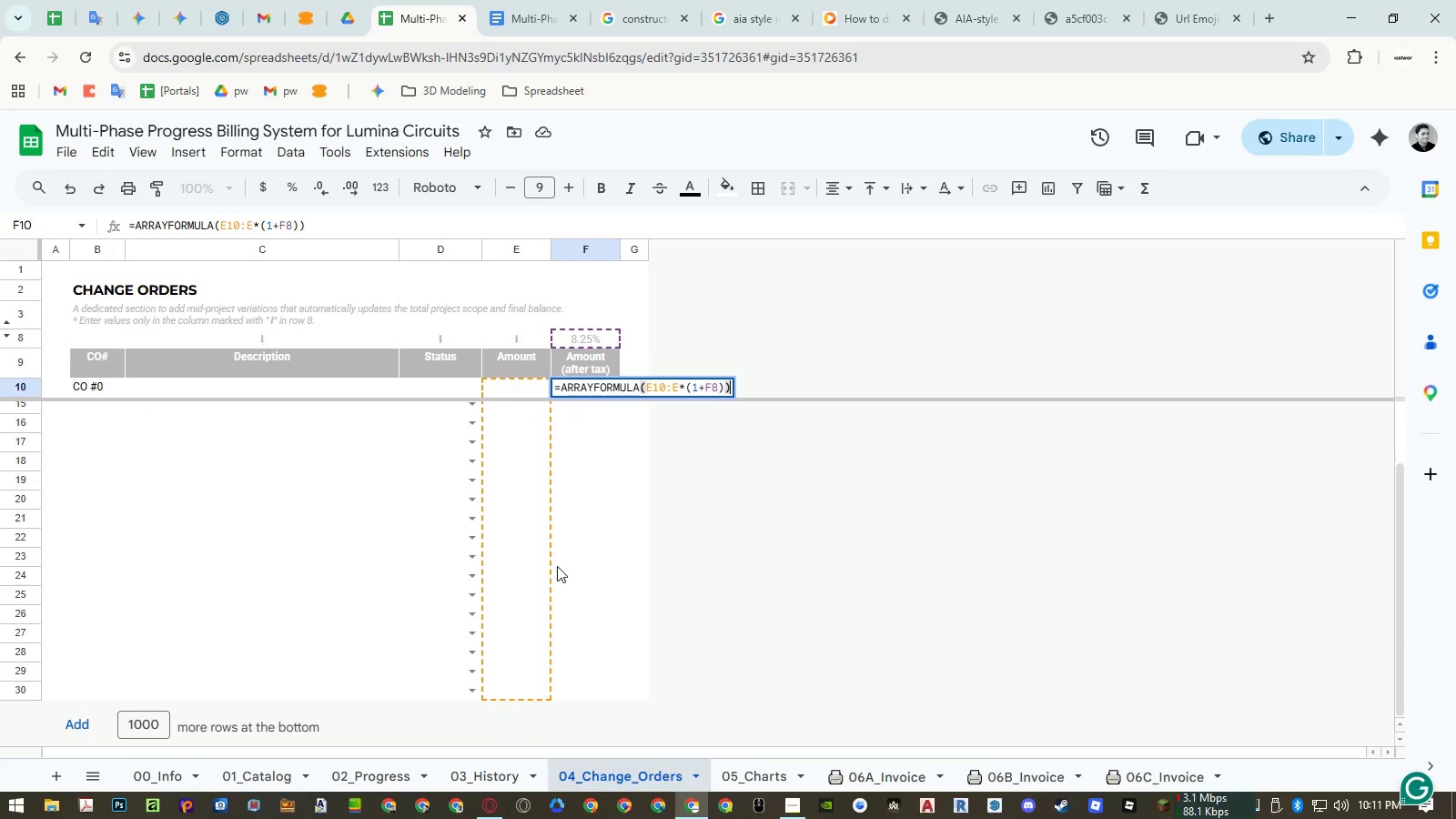 
scroll: coordinate [561, 559], scroll_direction: up, amount: 8.0
 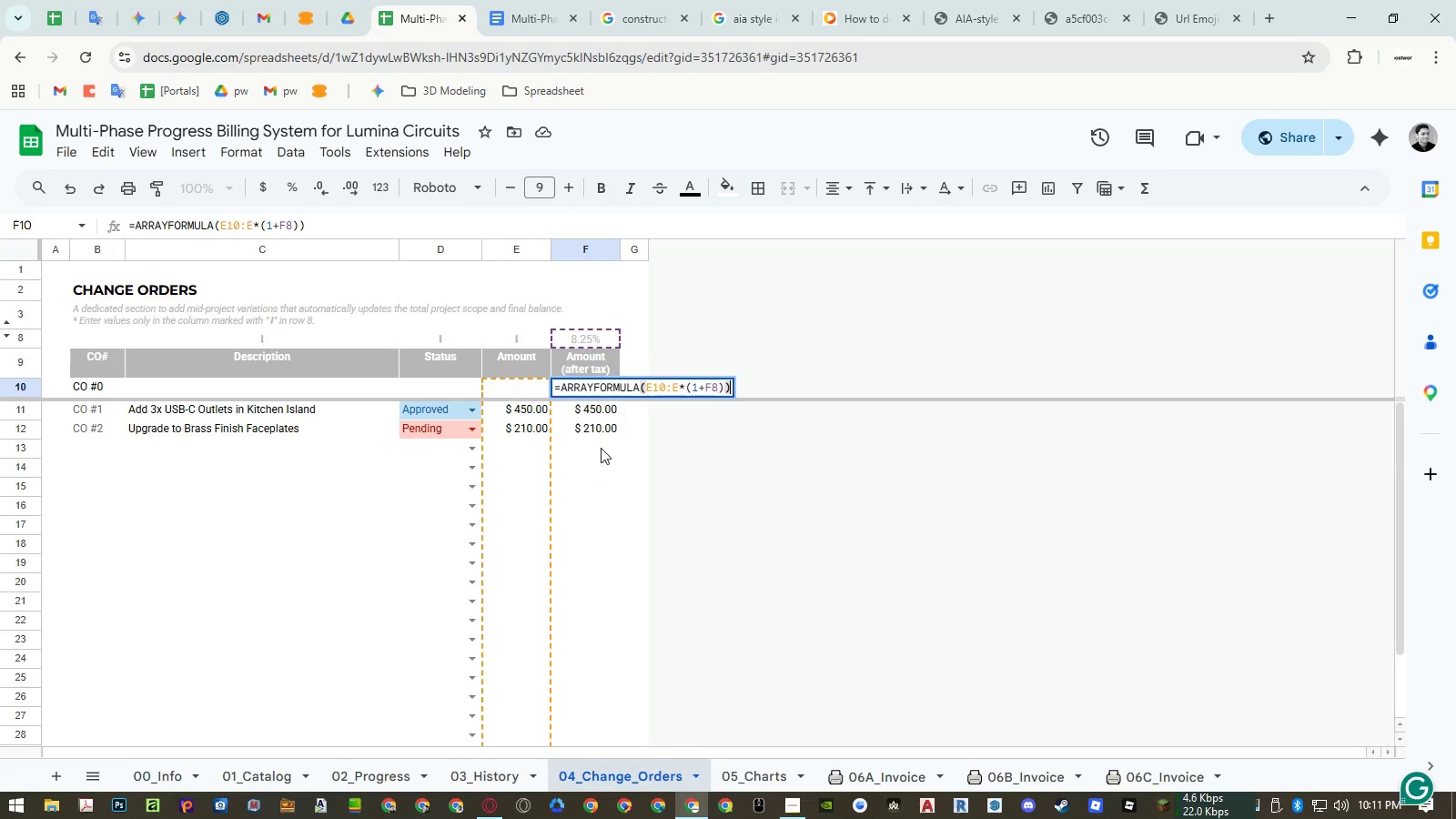 
left_click([595, 392])
 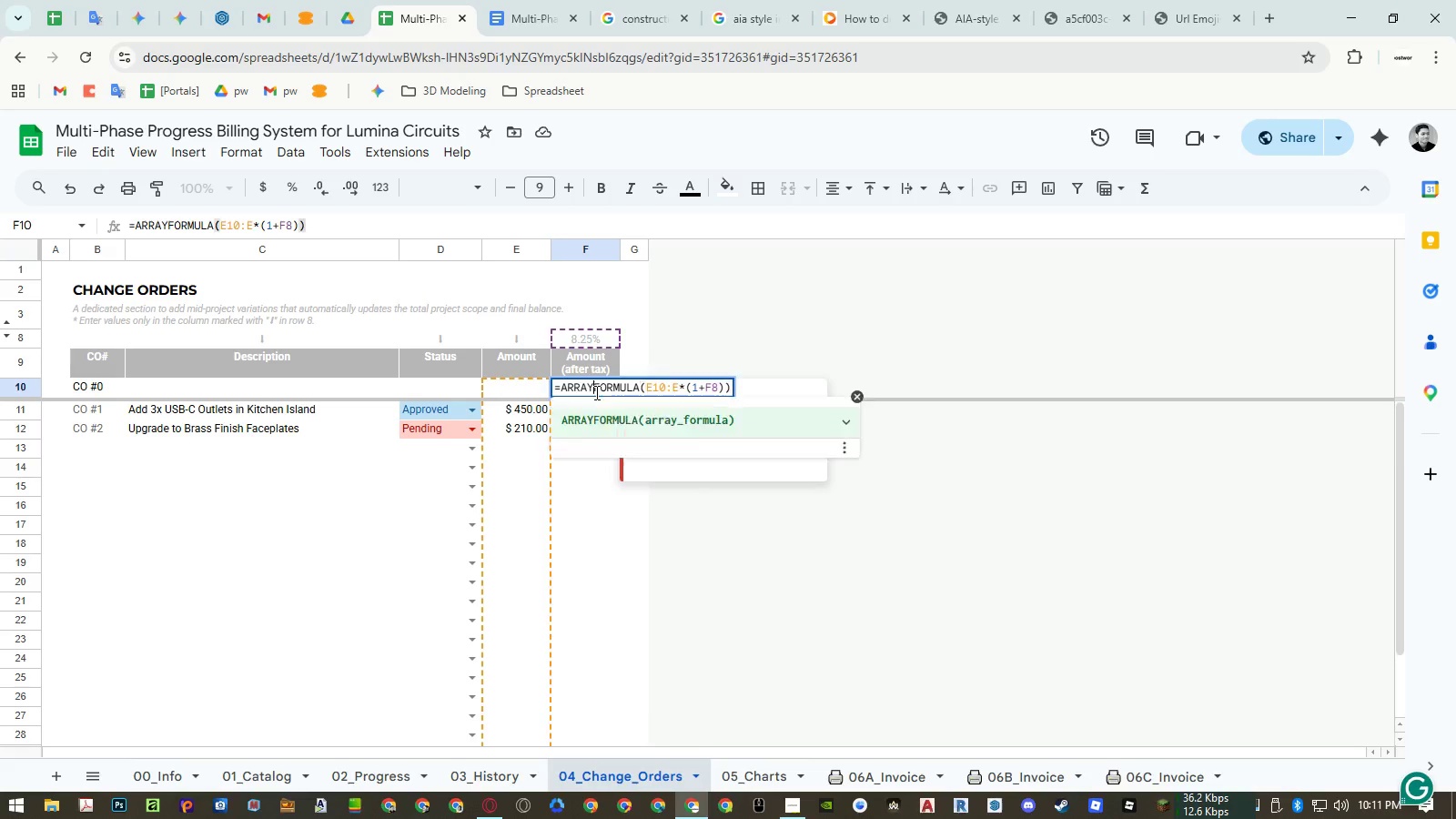 
key(Escape)
 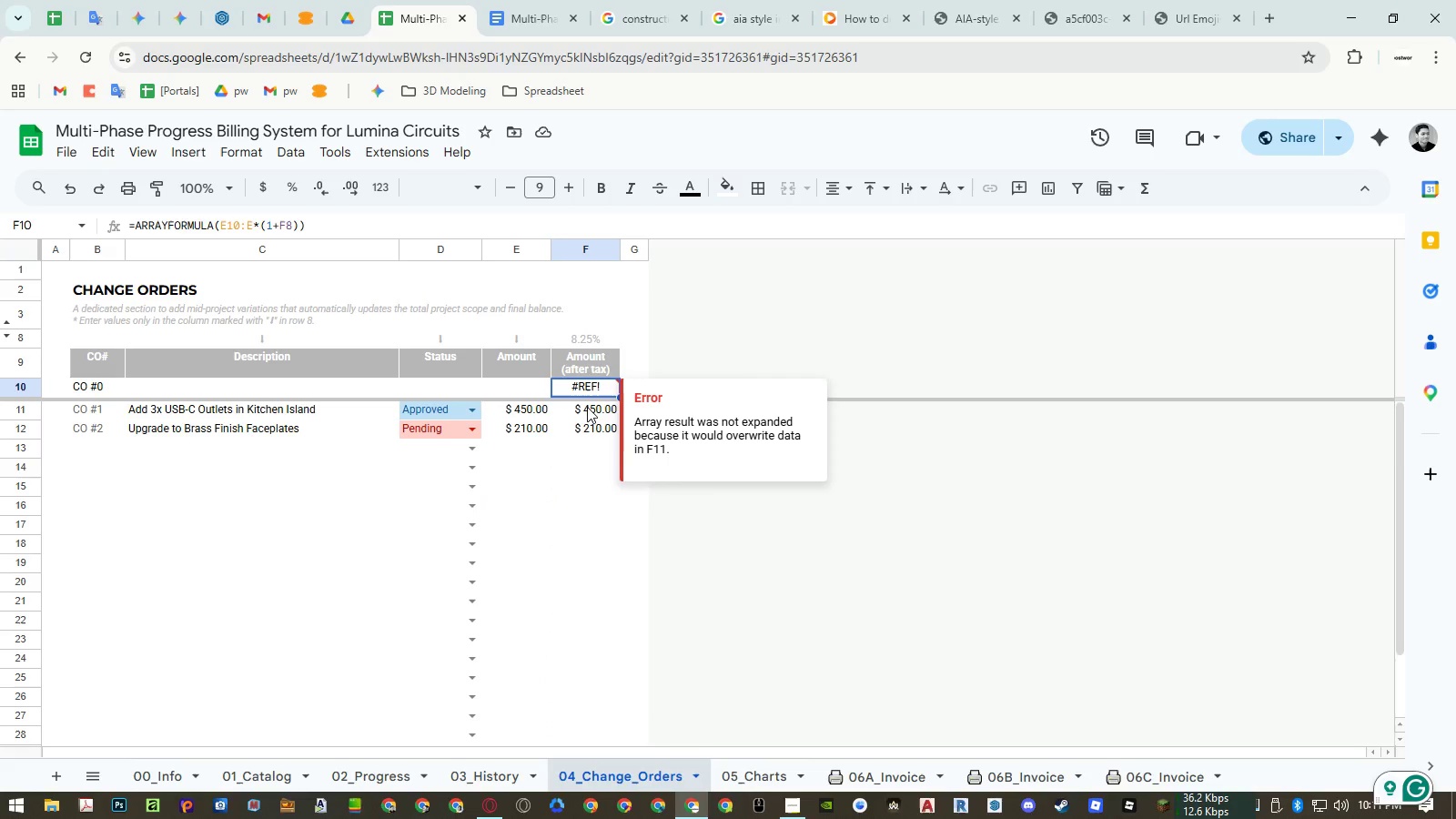 
left_click_drag(start_coordinate=[587, 407], to_coordinate=[589, 439])
 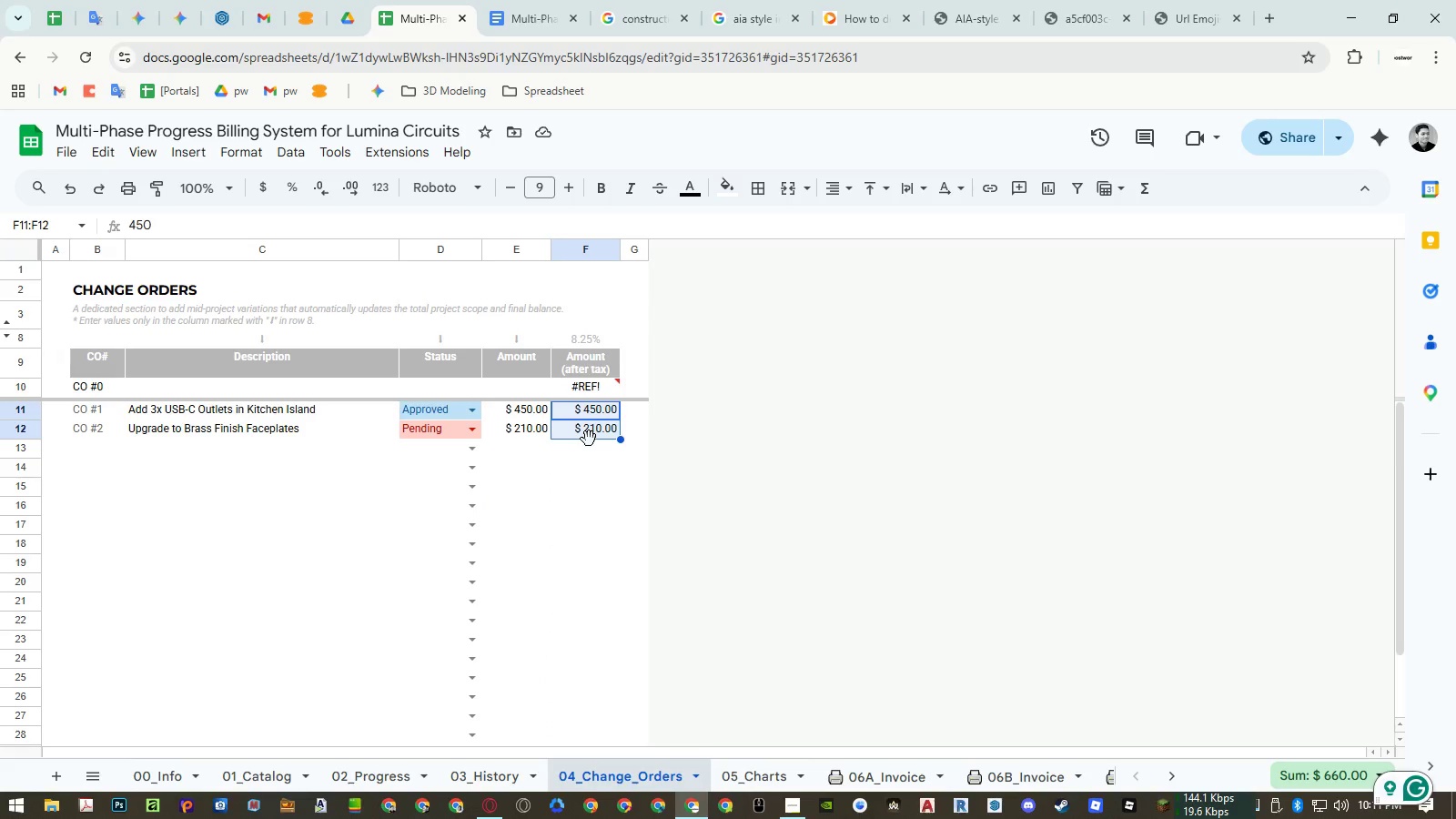 
key(Delete)
 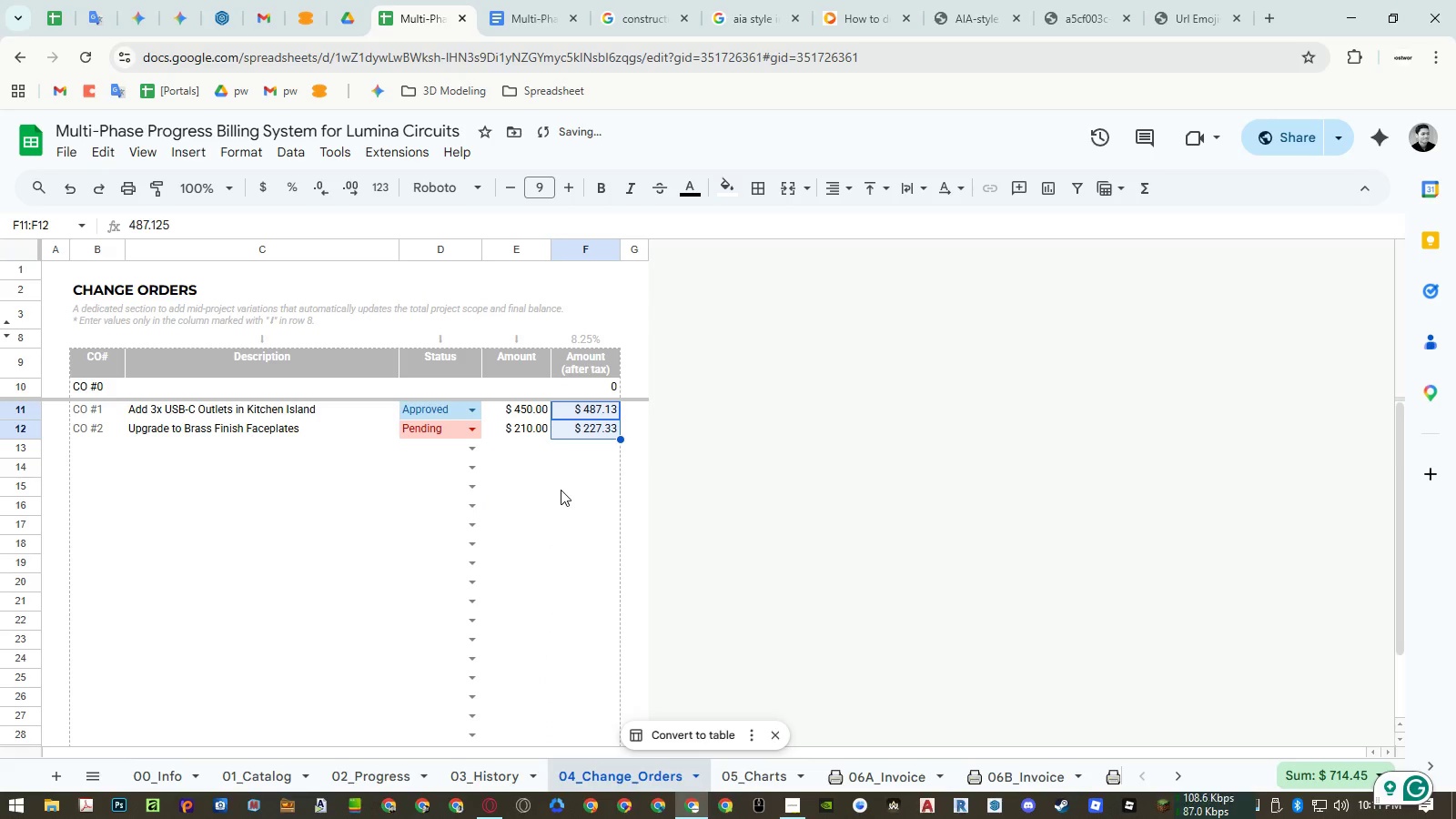 
left_click([561, 490])
 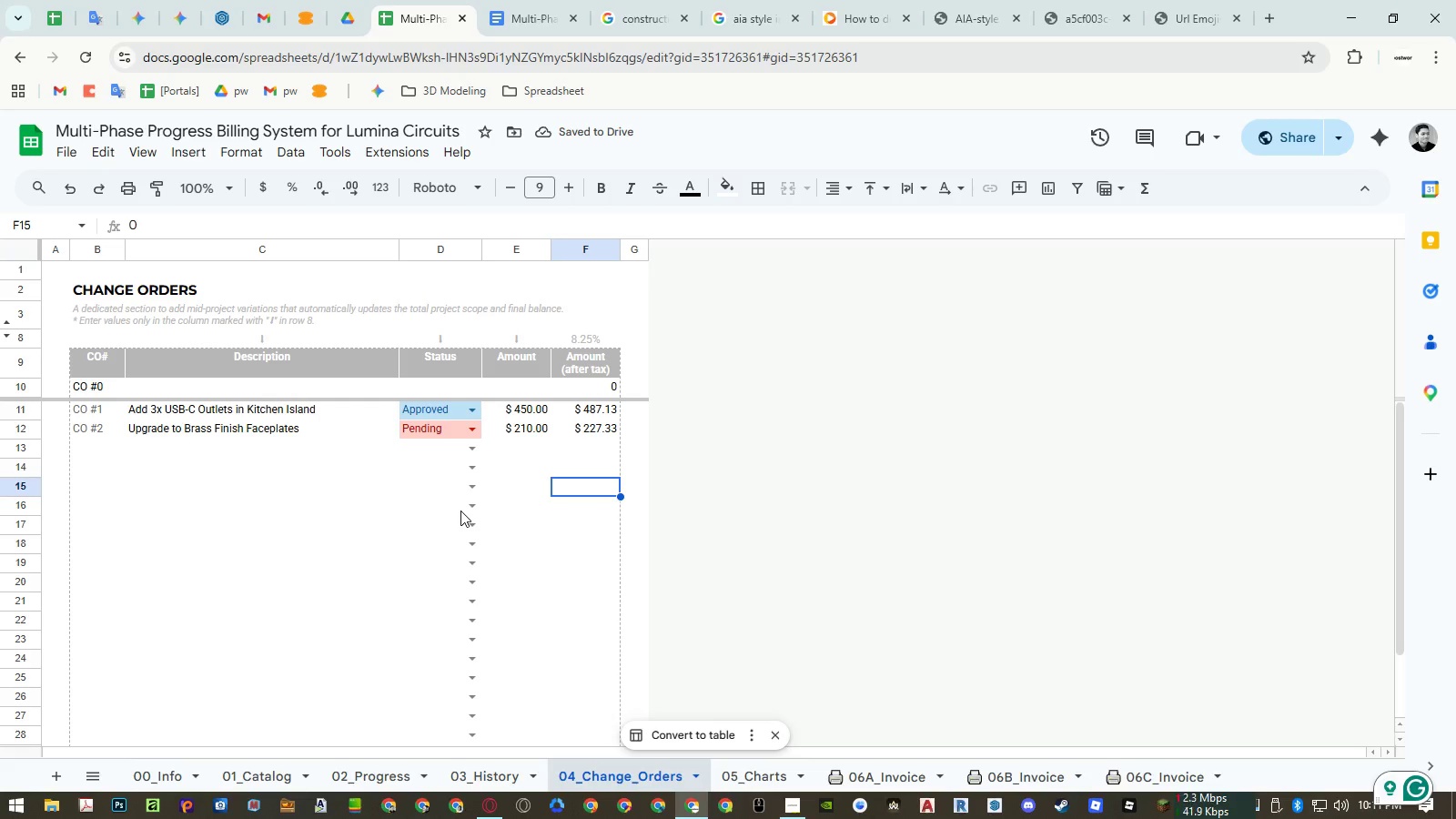 
key(Escape)
 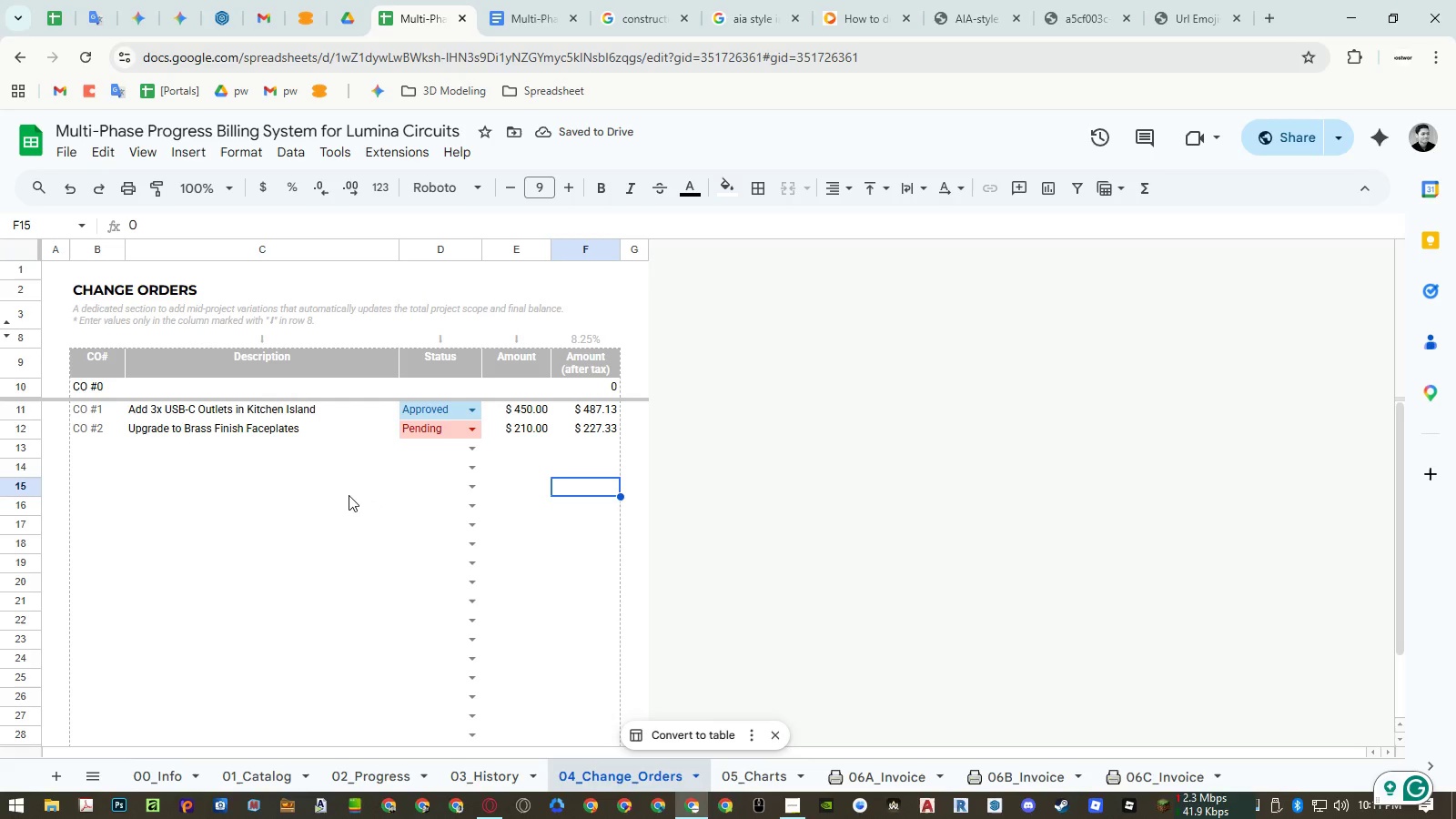 
left_click([340, 494])
 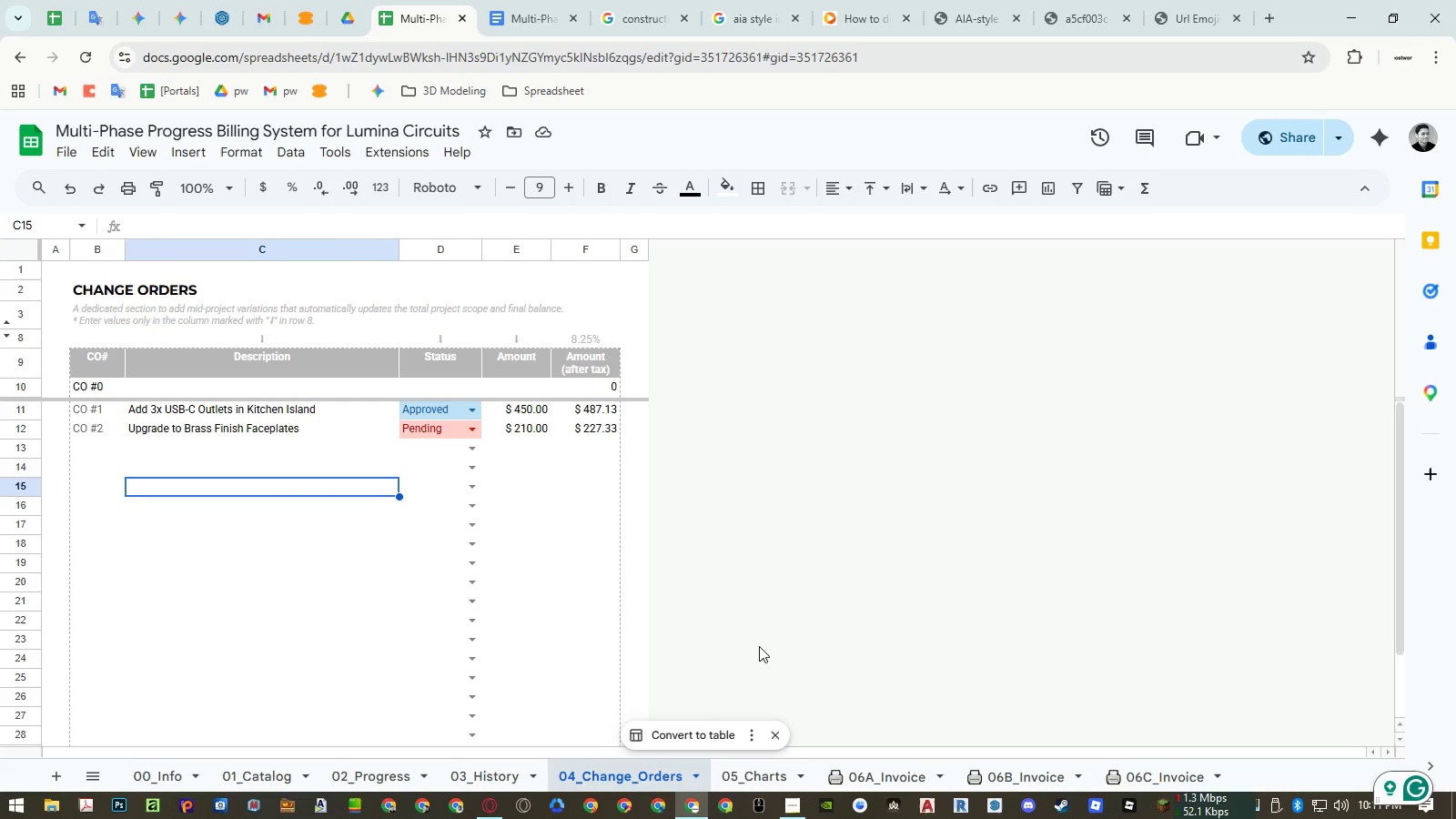 
left_click([770, 733])
 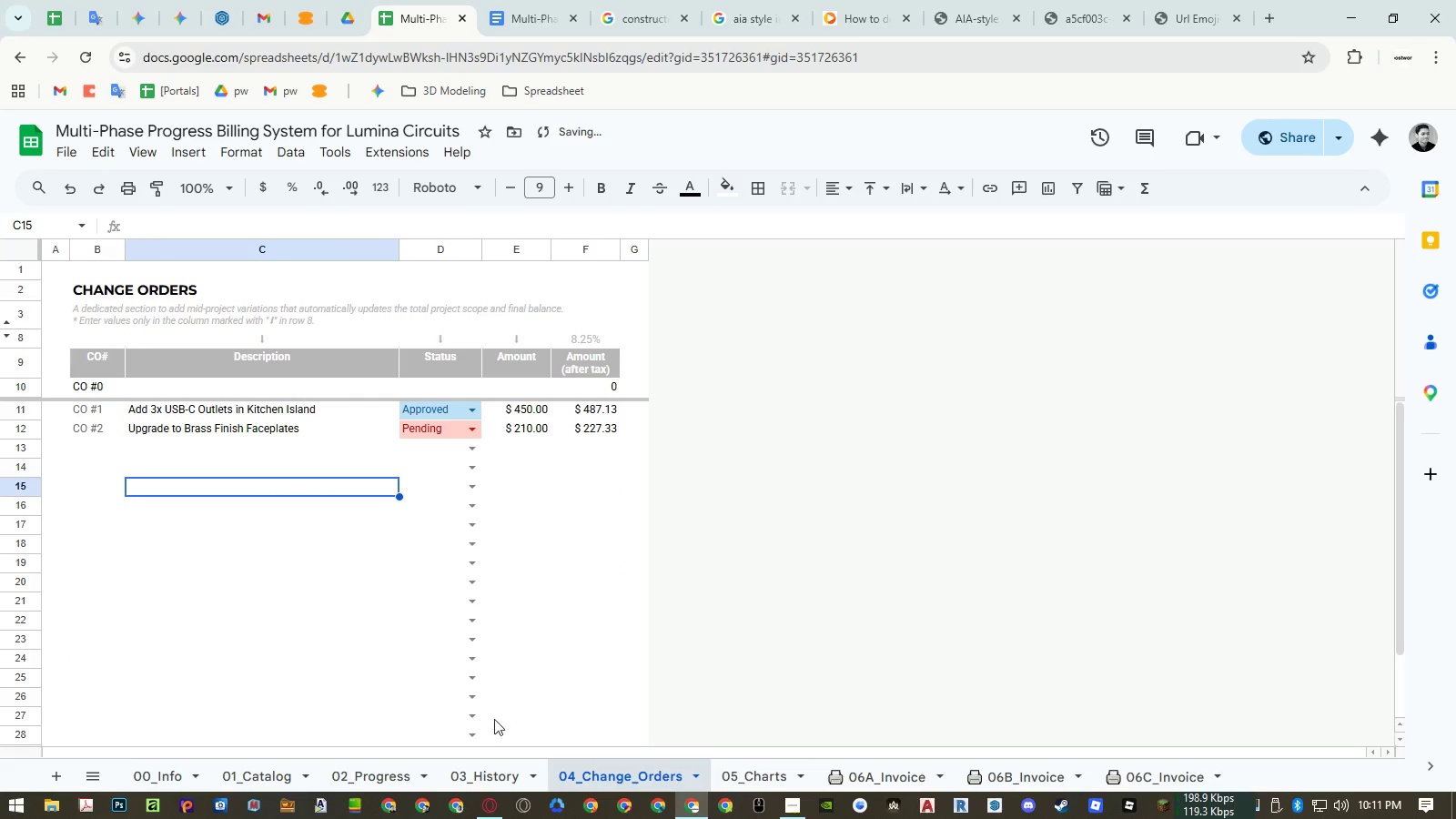 
left_click([470, 772])
 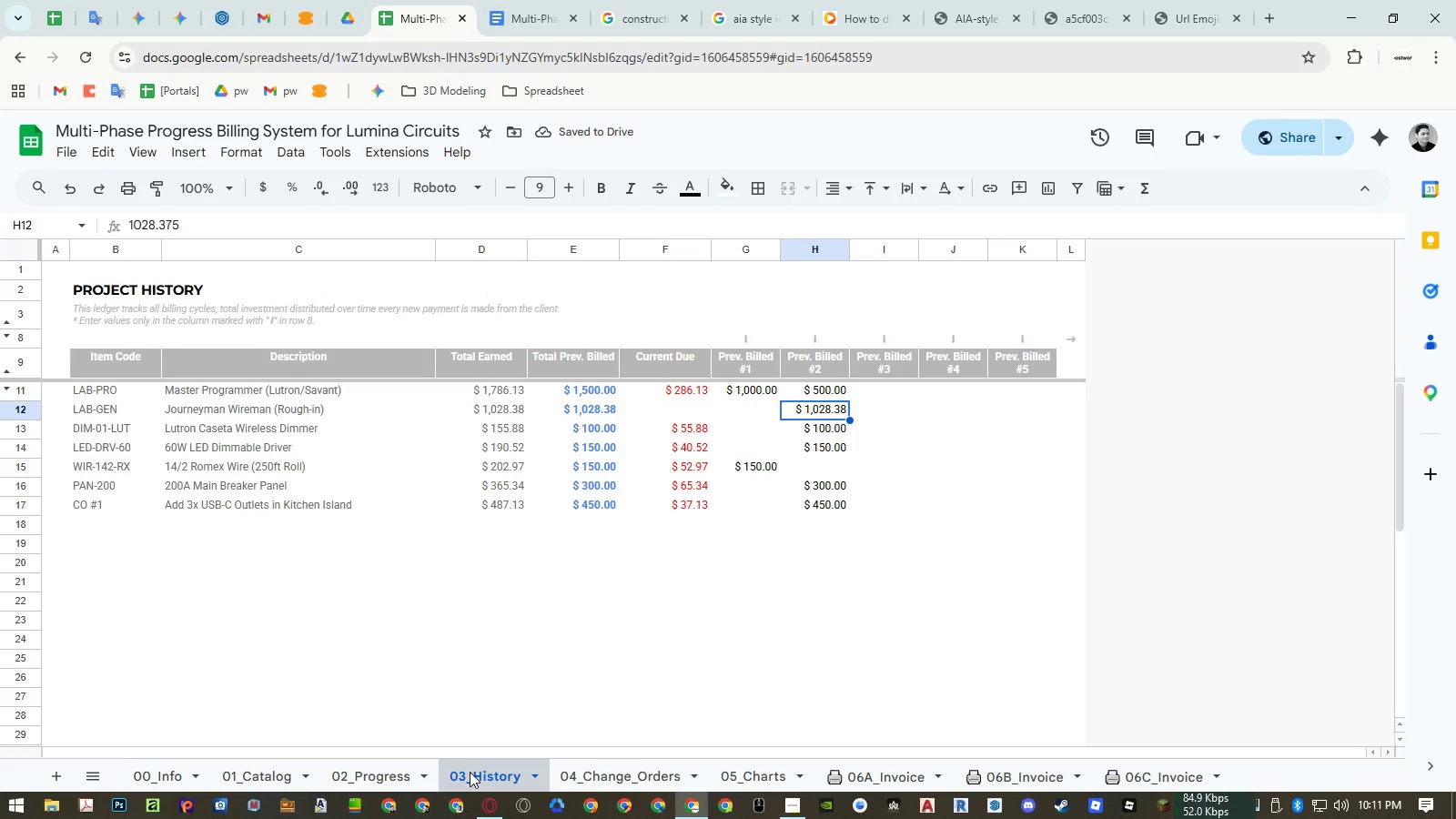 
left_click([389, 769])
 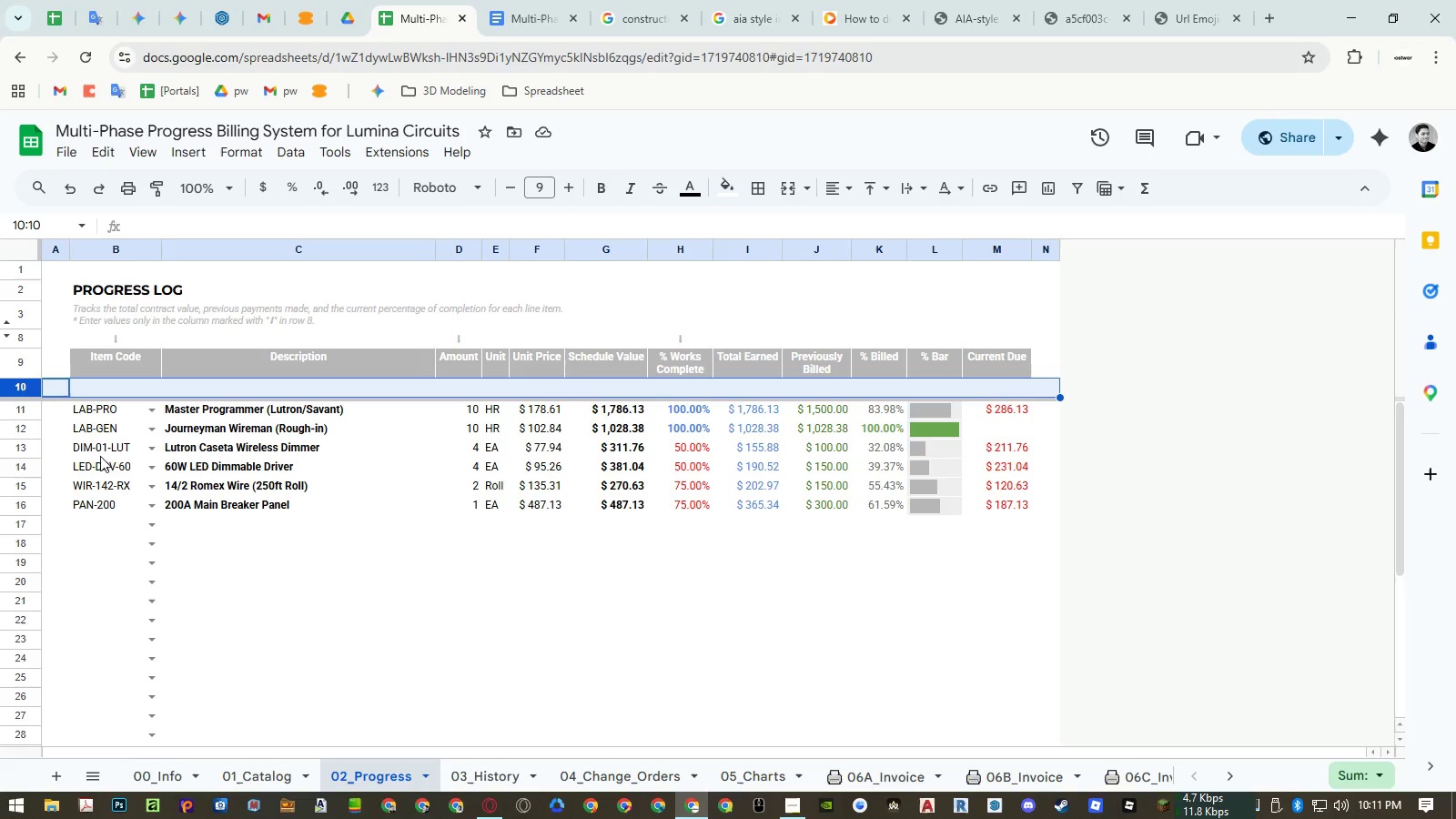 
right_click([23, 385])
 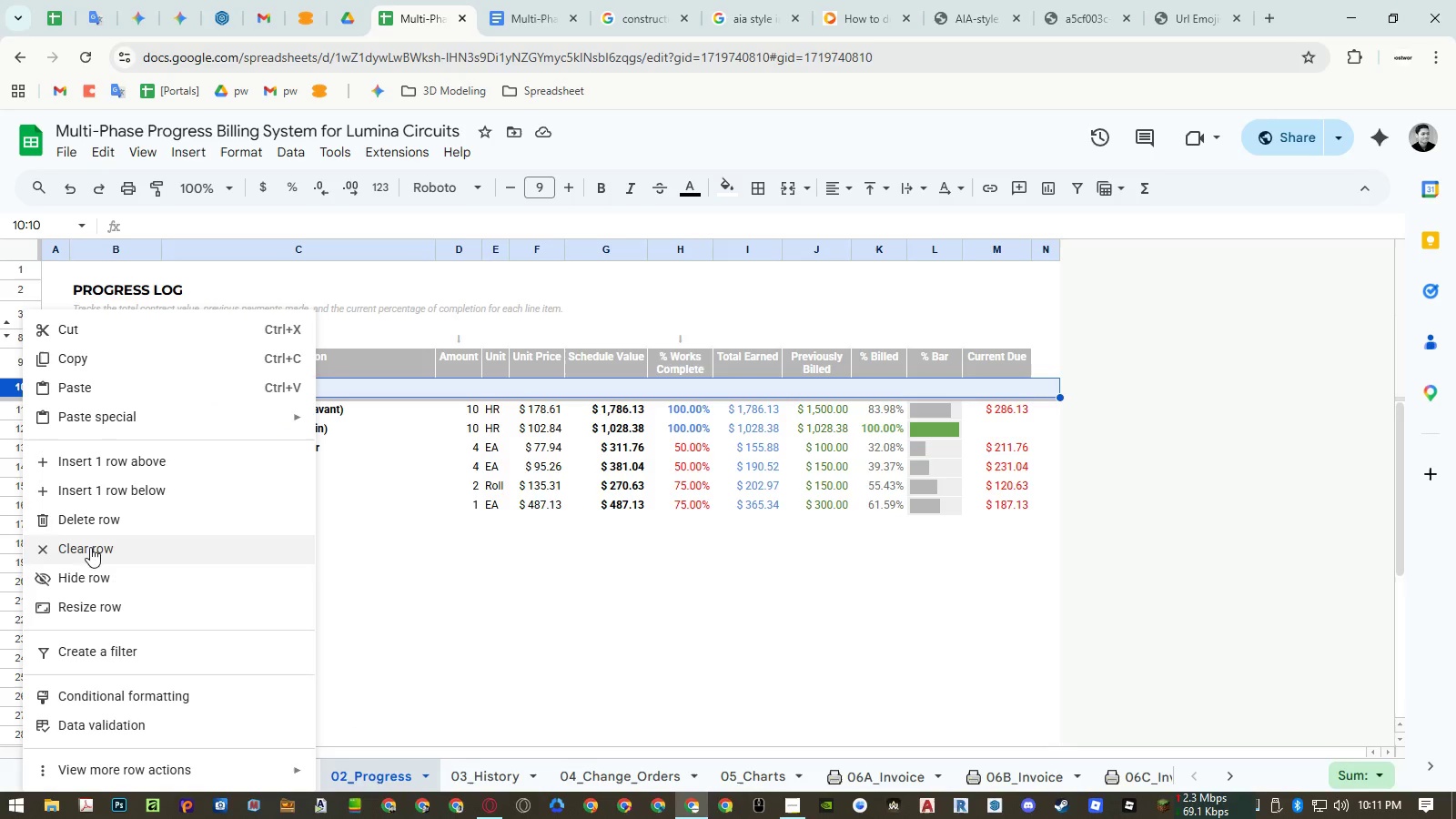 
left_click([94, 570])
 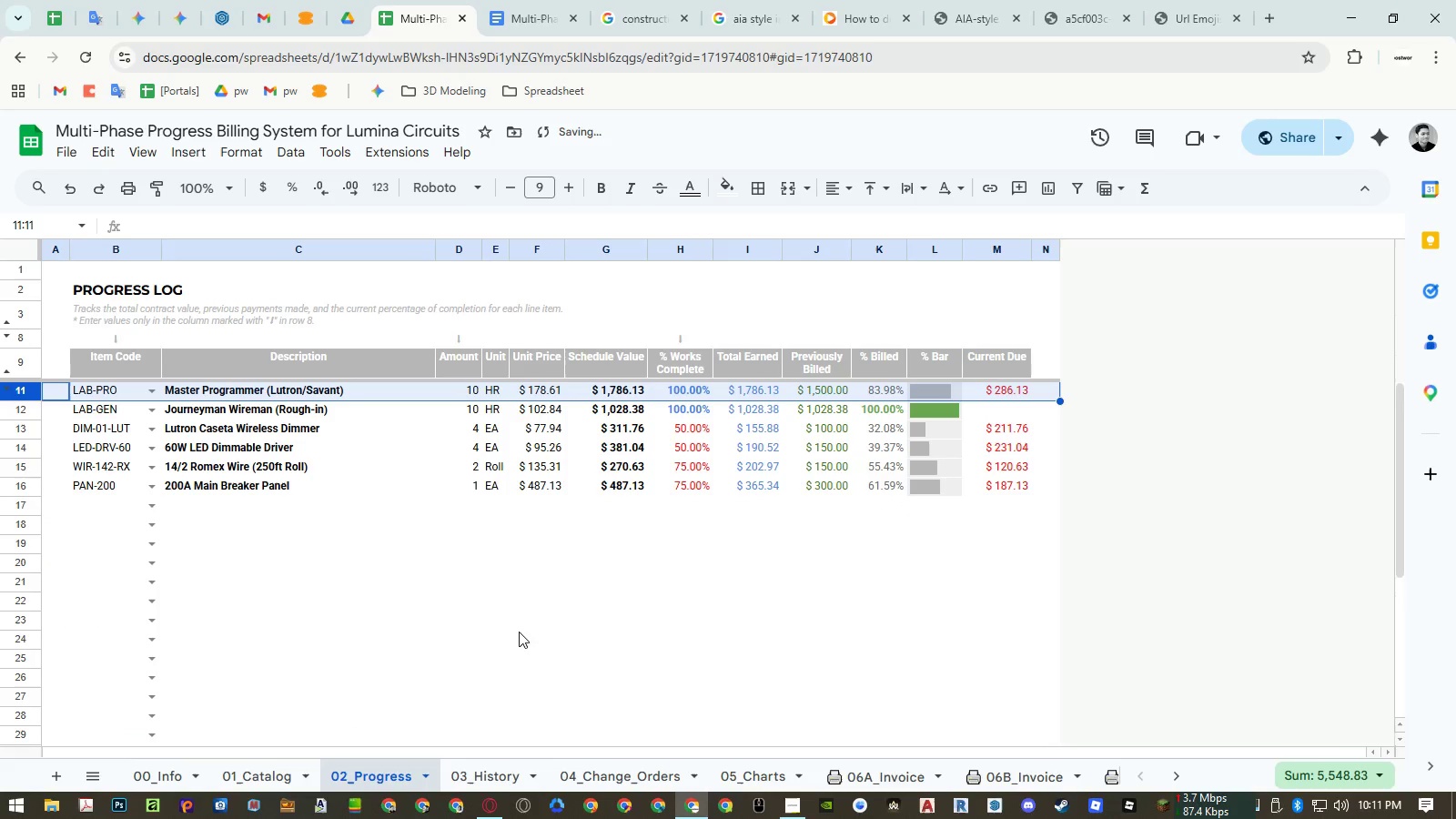 
left_click([551, 629])
 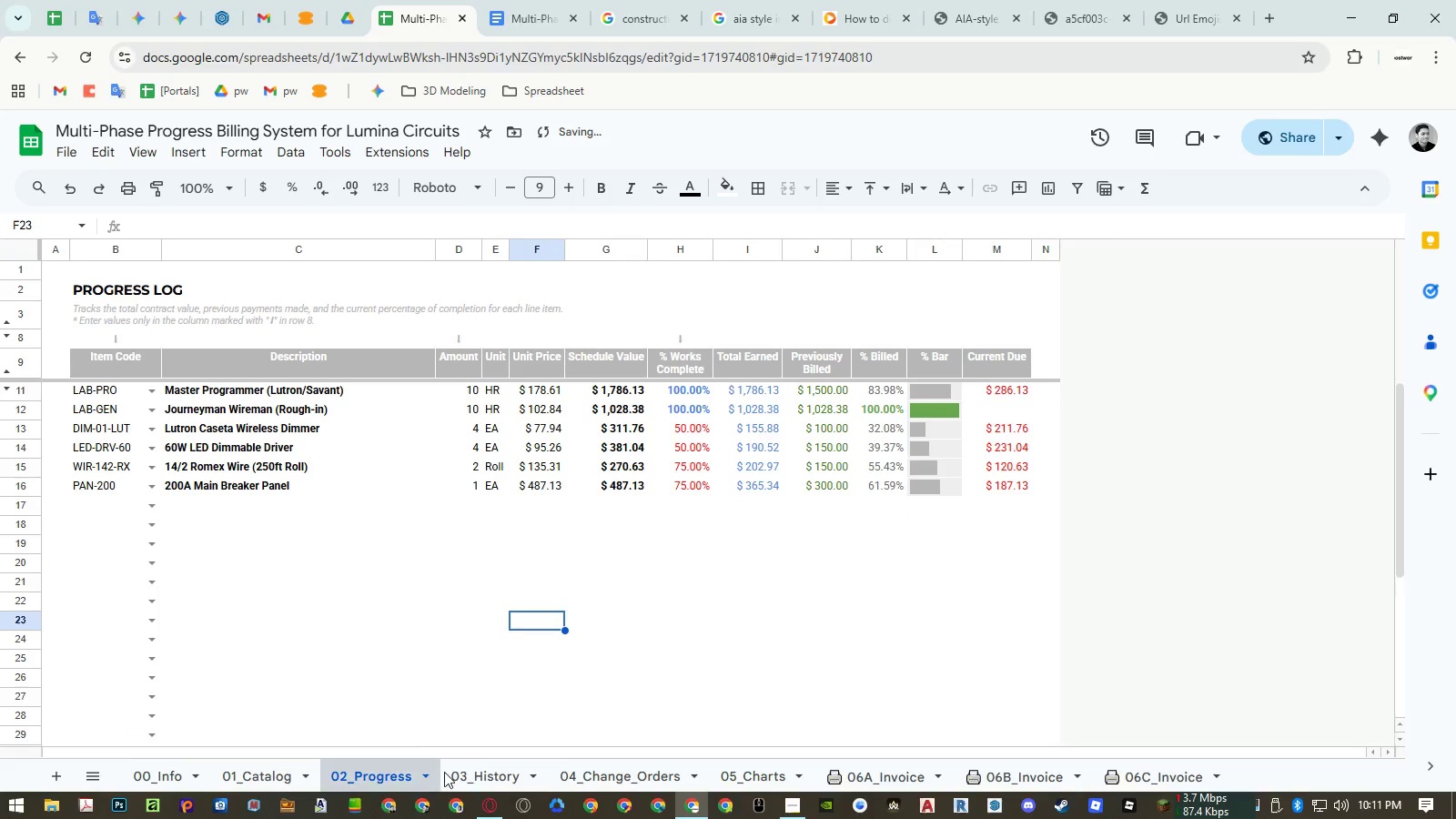 
left_click([495, 774])
 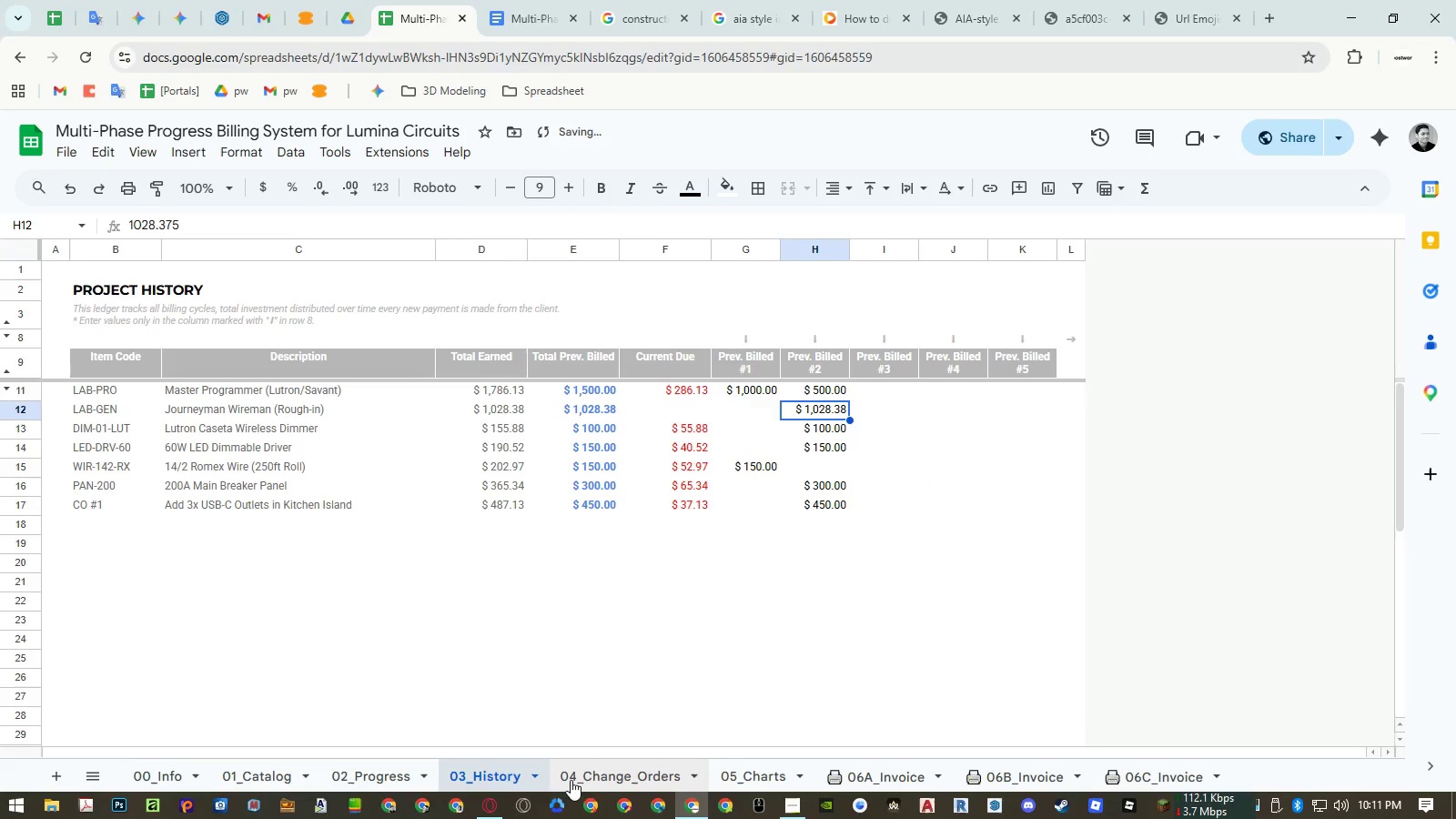 
left_click([610, 779])
 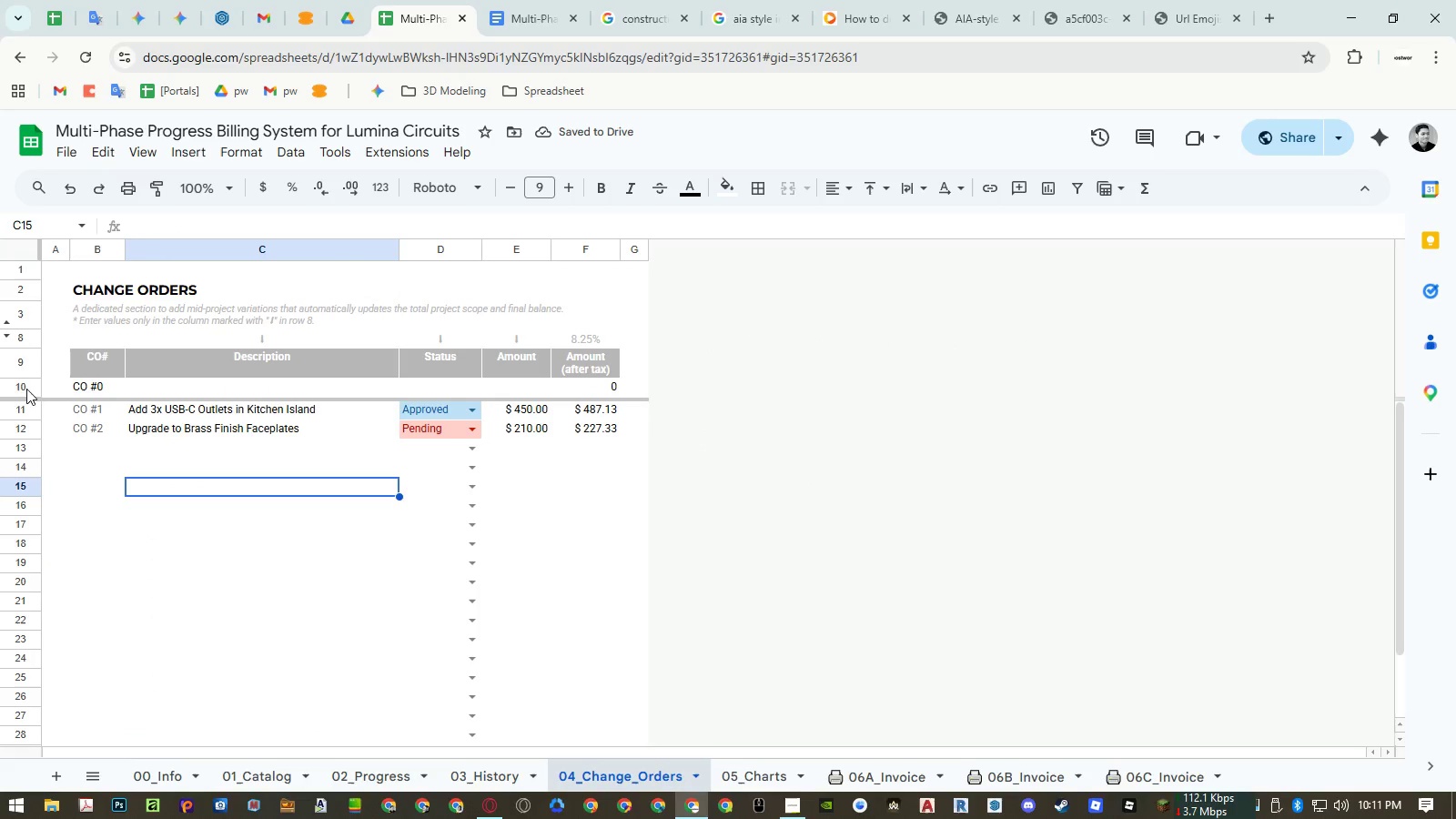 
right_click([23, 389])
 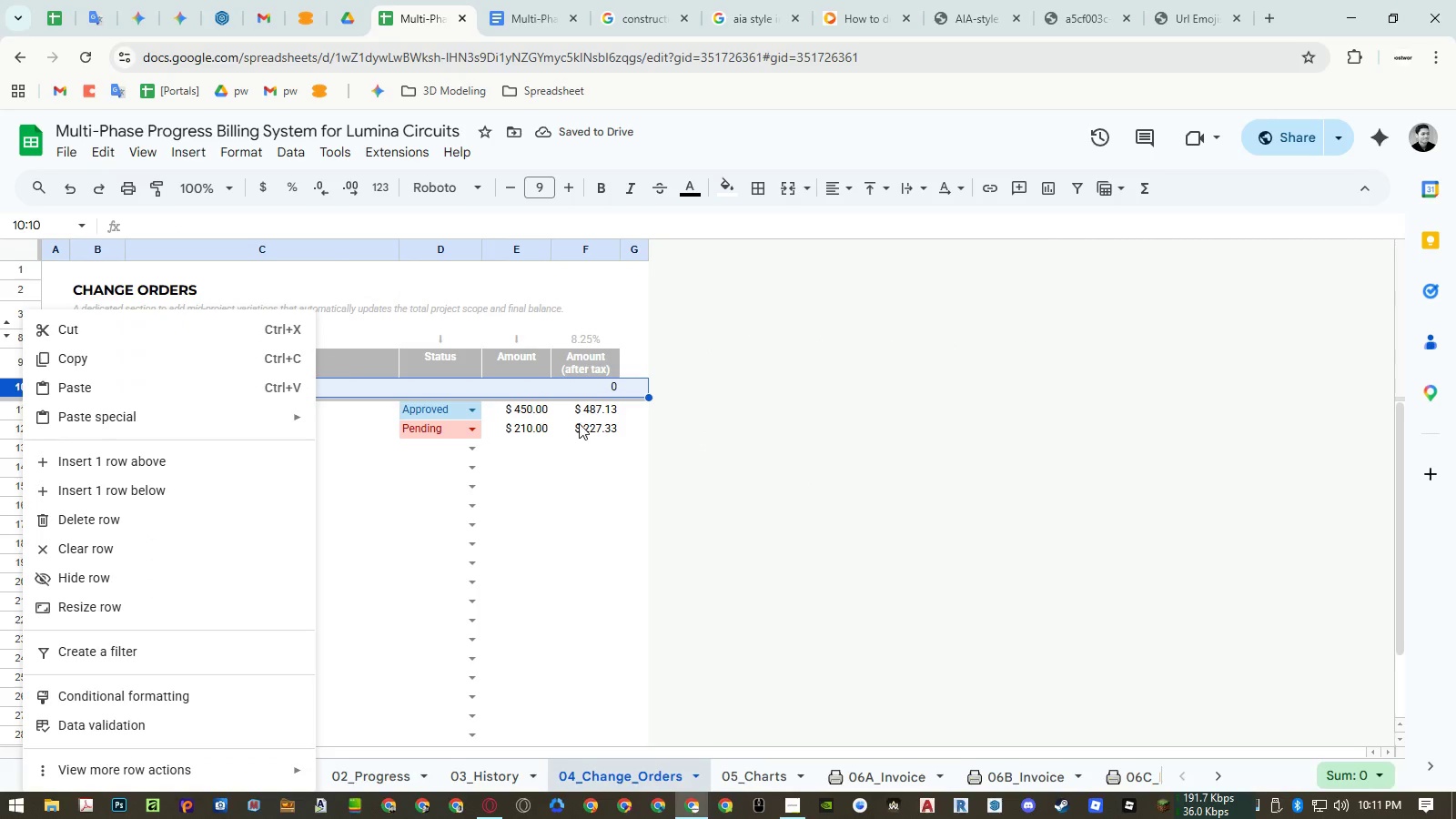 
left_click_drag(start_coordinate=[529, 410], to_coordinate=[590, 392])
 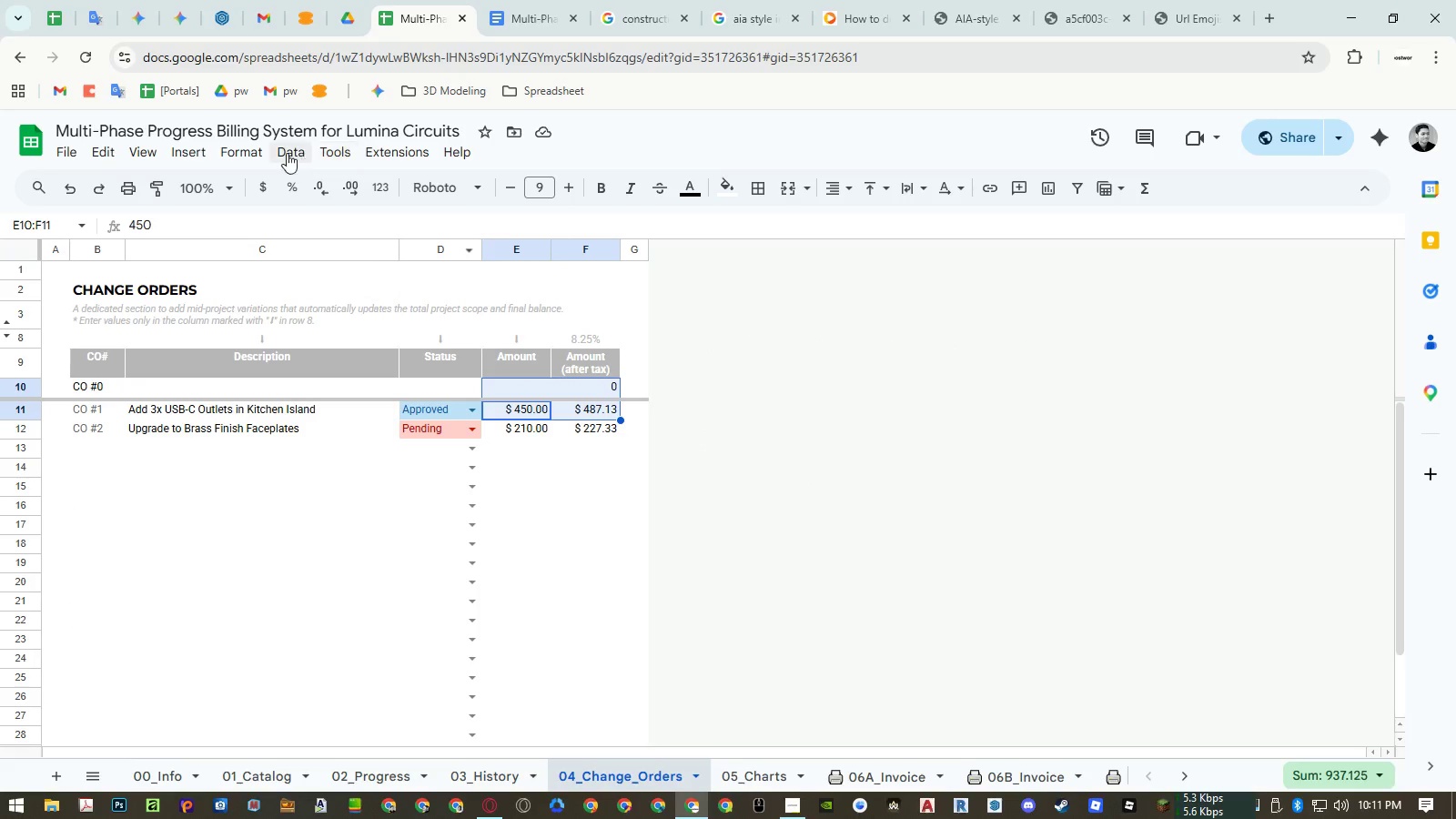 
left_click([258, 151])
 